 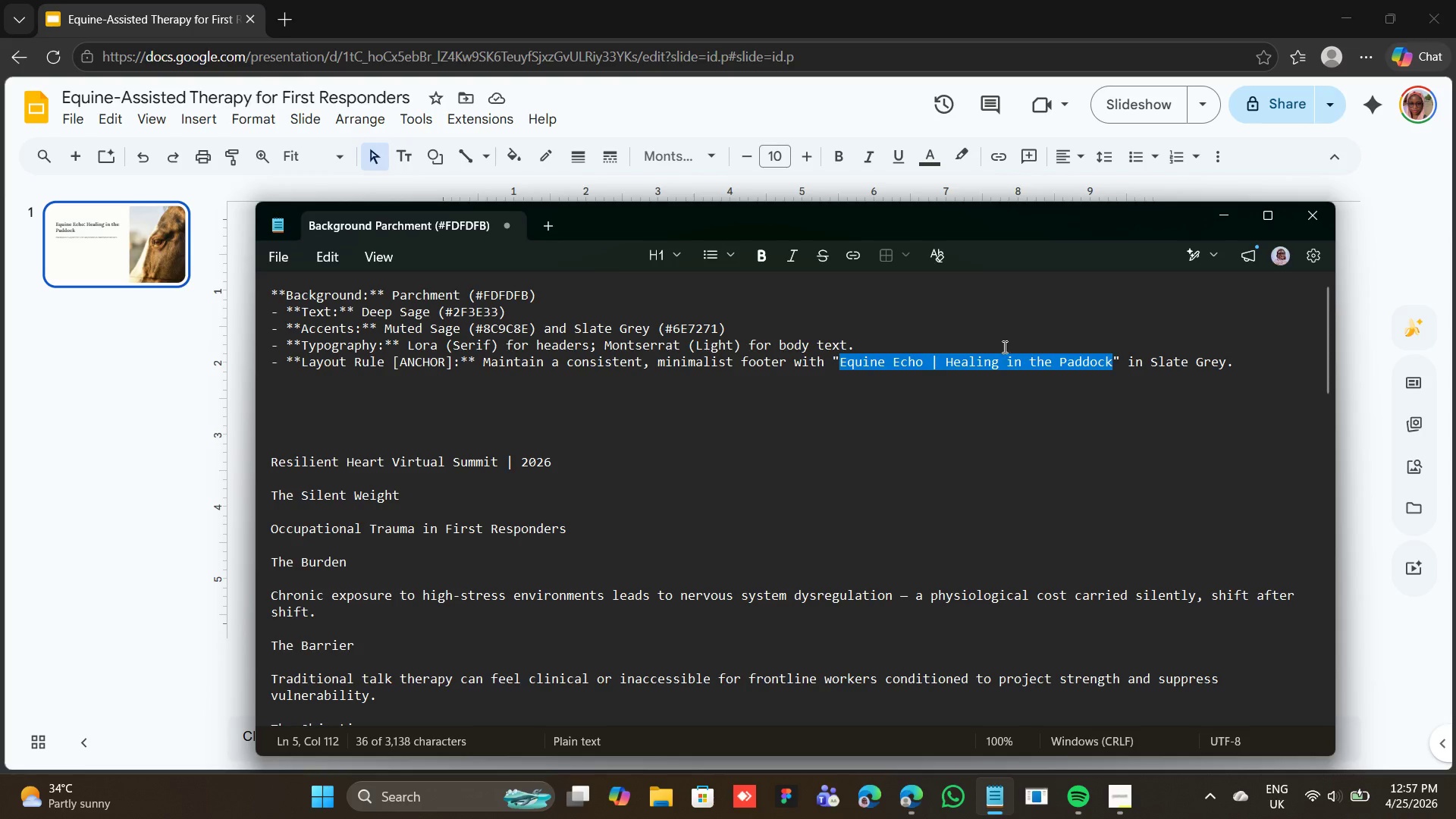 
right_click([1004, 354])
 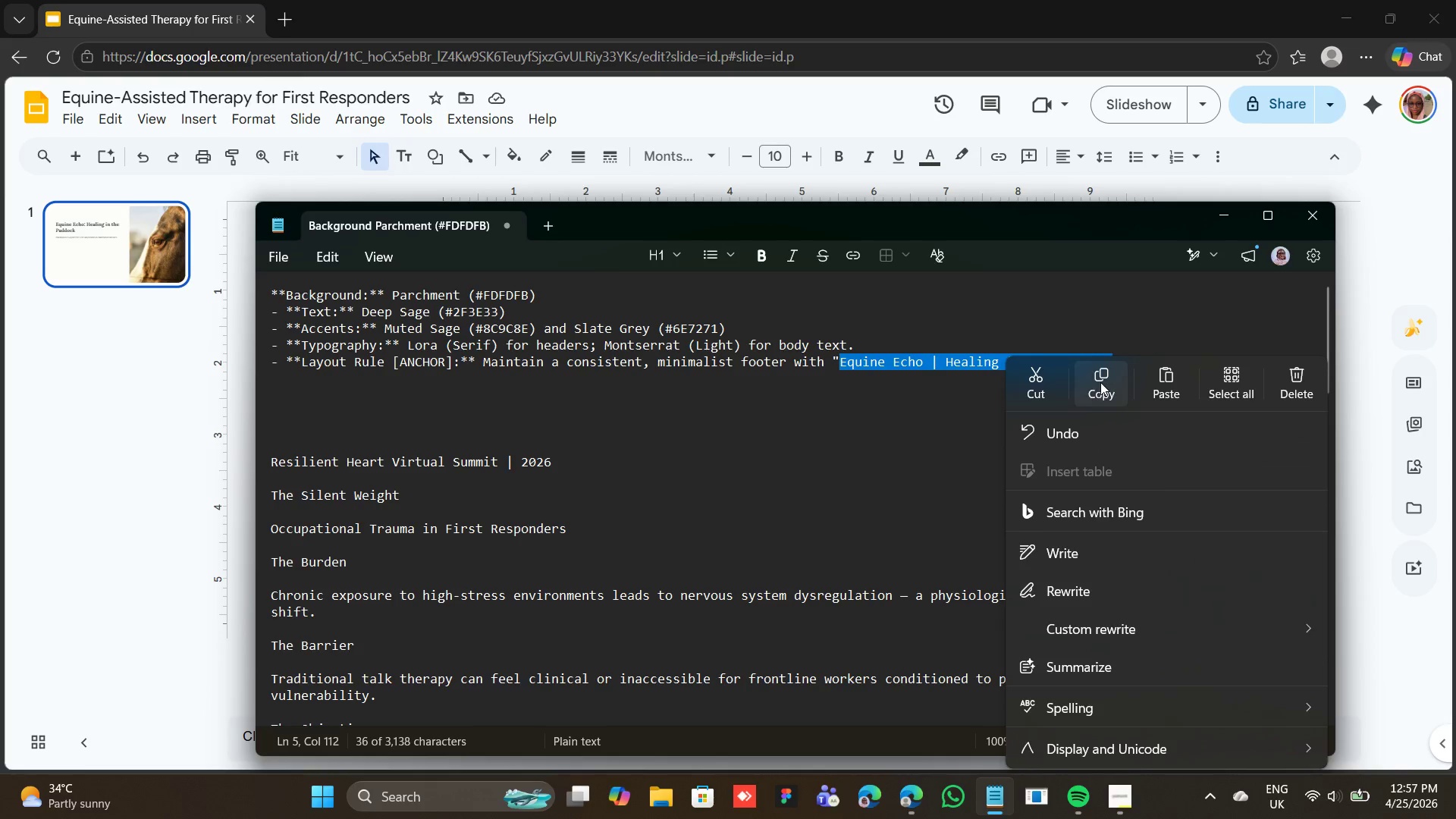 
left_click([1100, 382])
 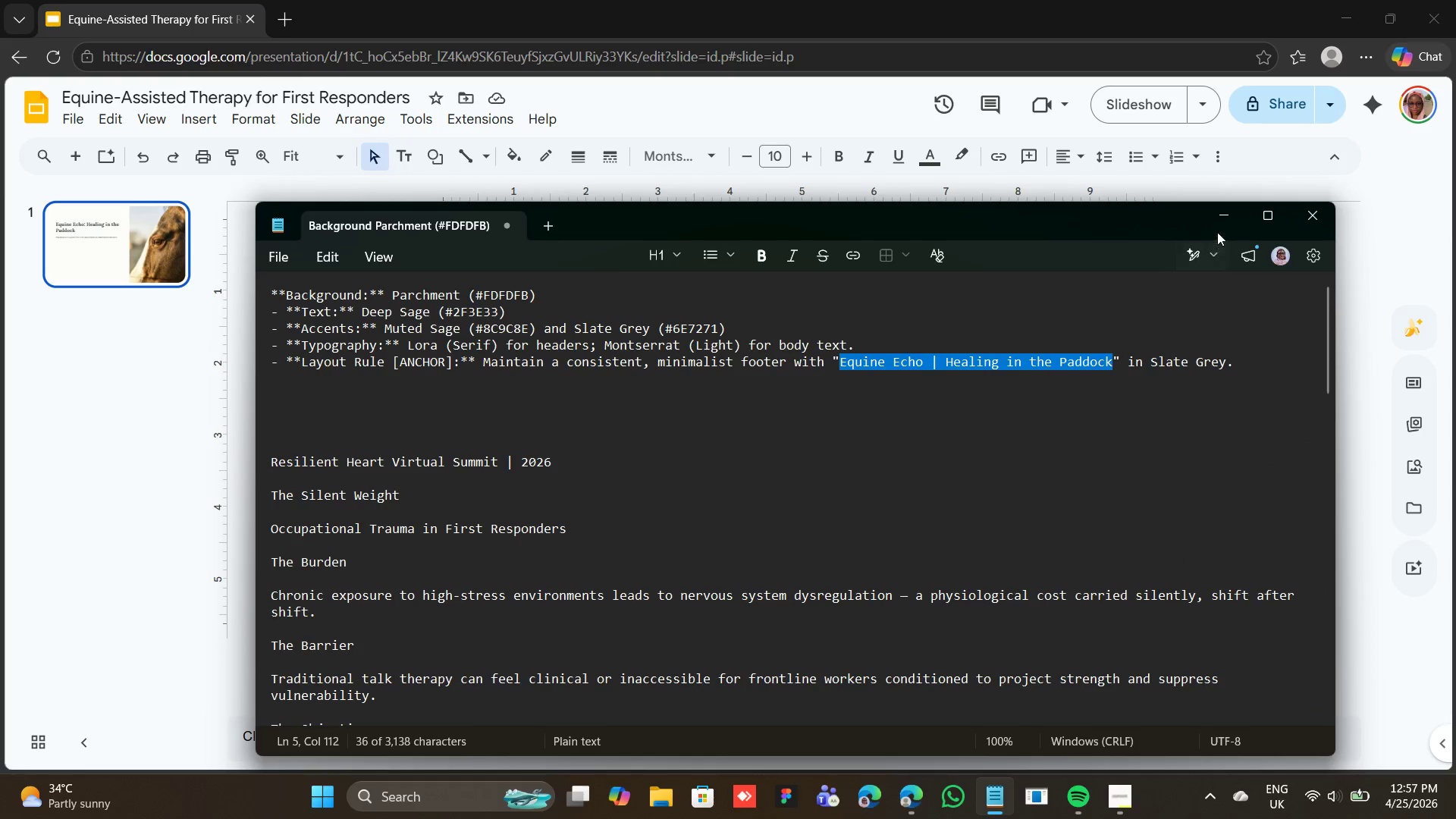 
left_click([1219, 225])
 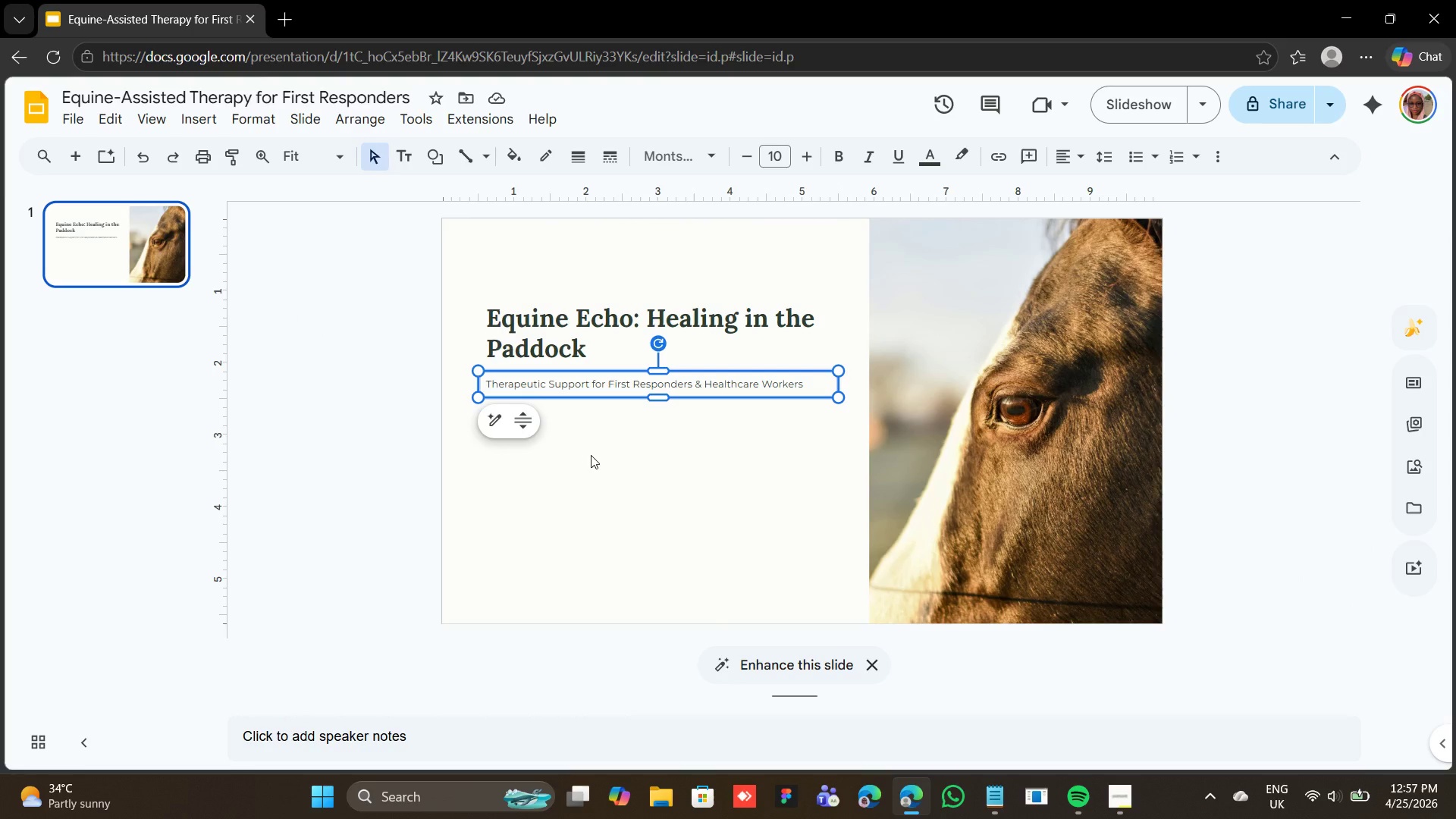 
key(Control+D)
 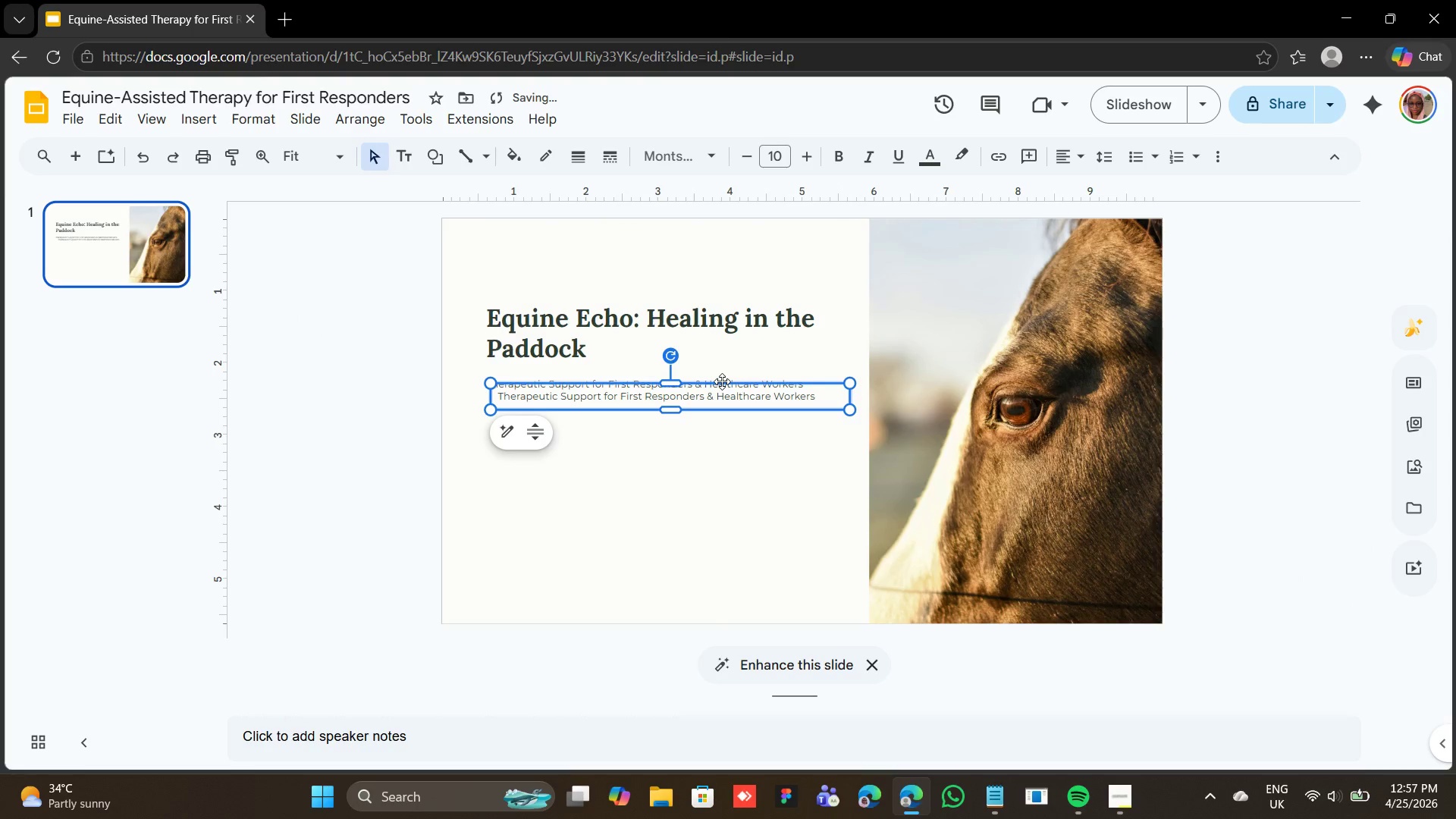 
left_click_drag(start_coordinate=[721, 383], to_coordinate=[710, 582])
 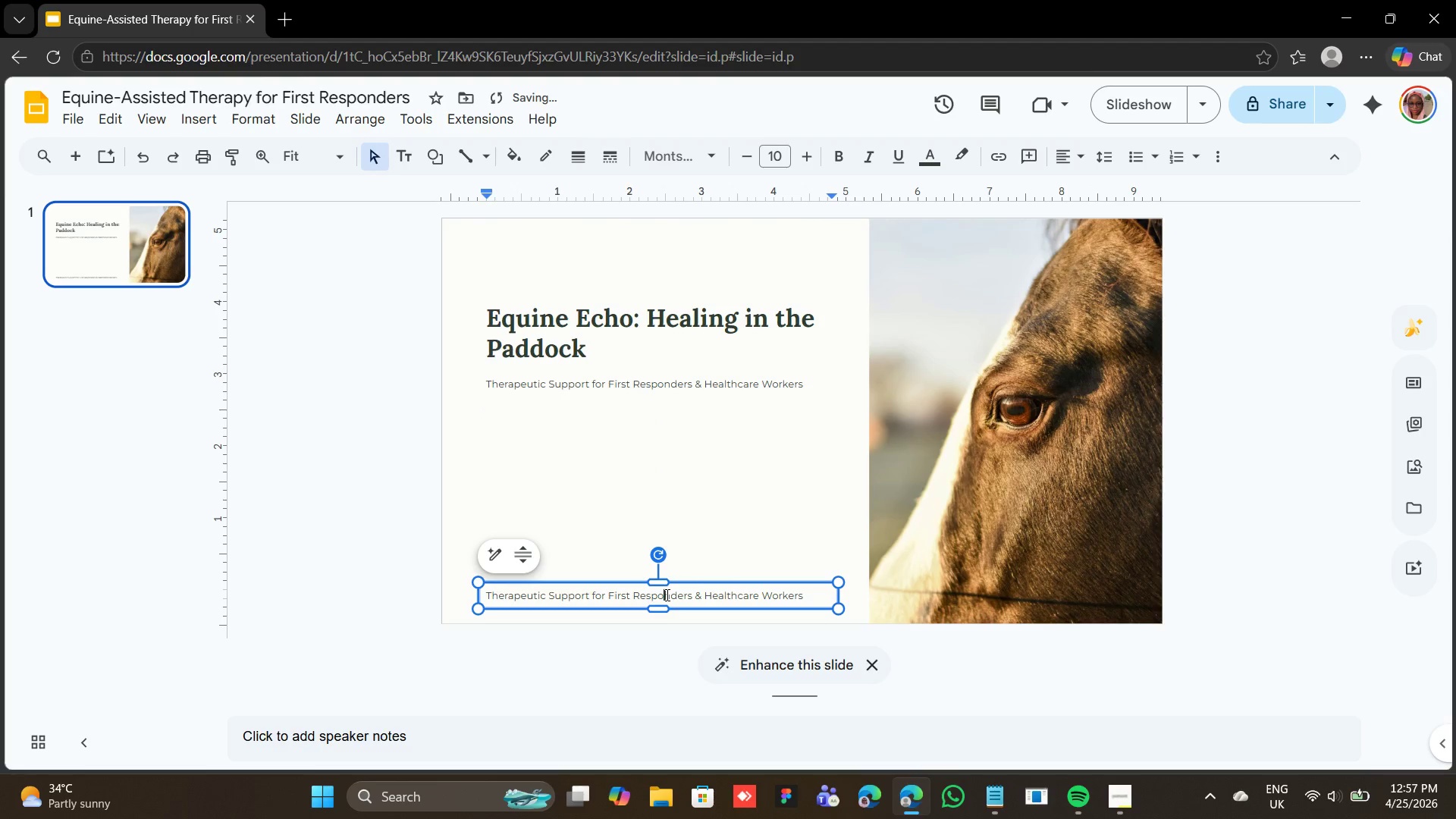 
double_click([666, 595])
 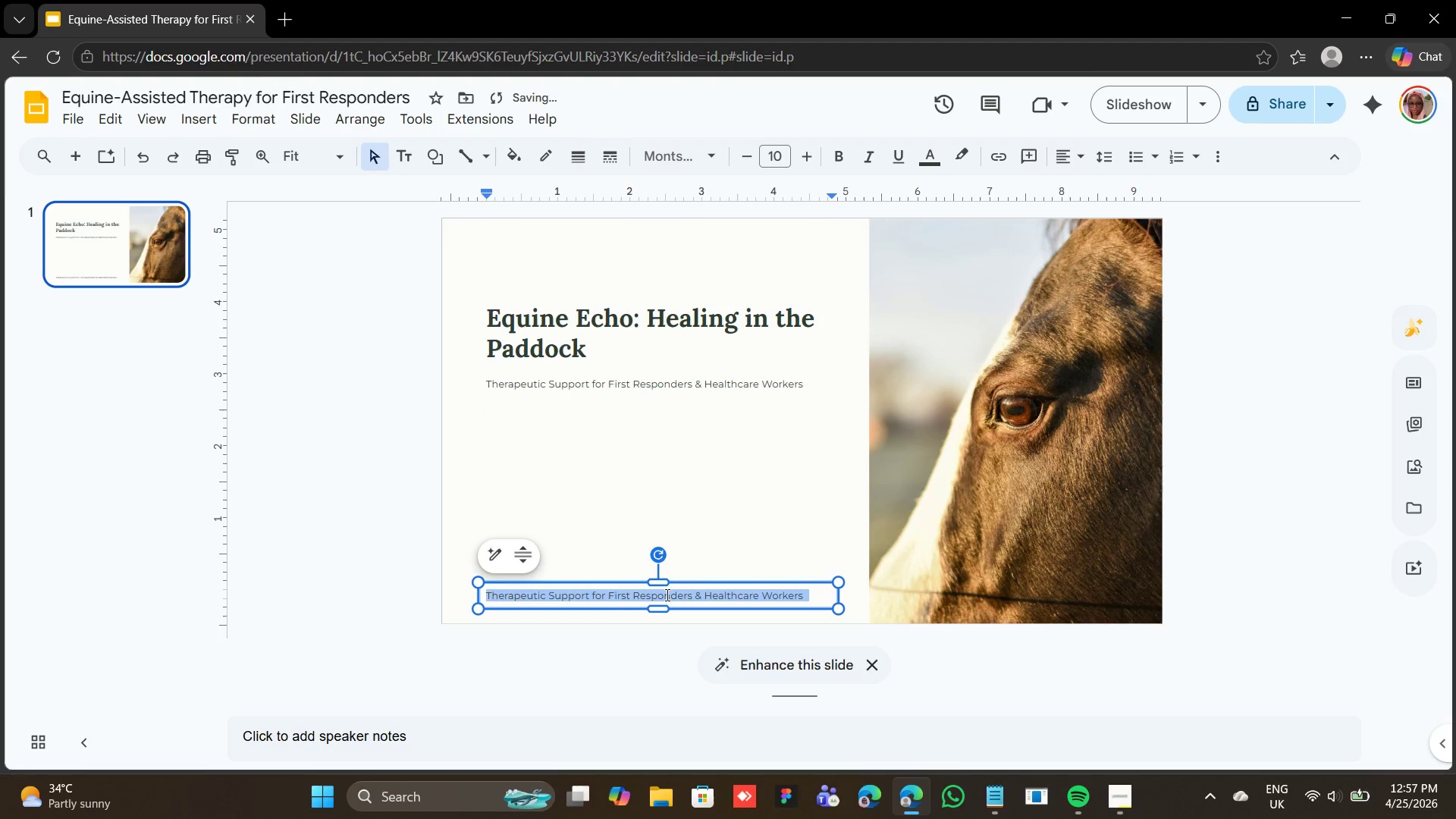 
triple_click([666, 595])
 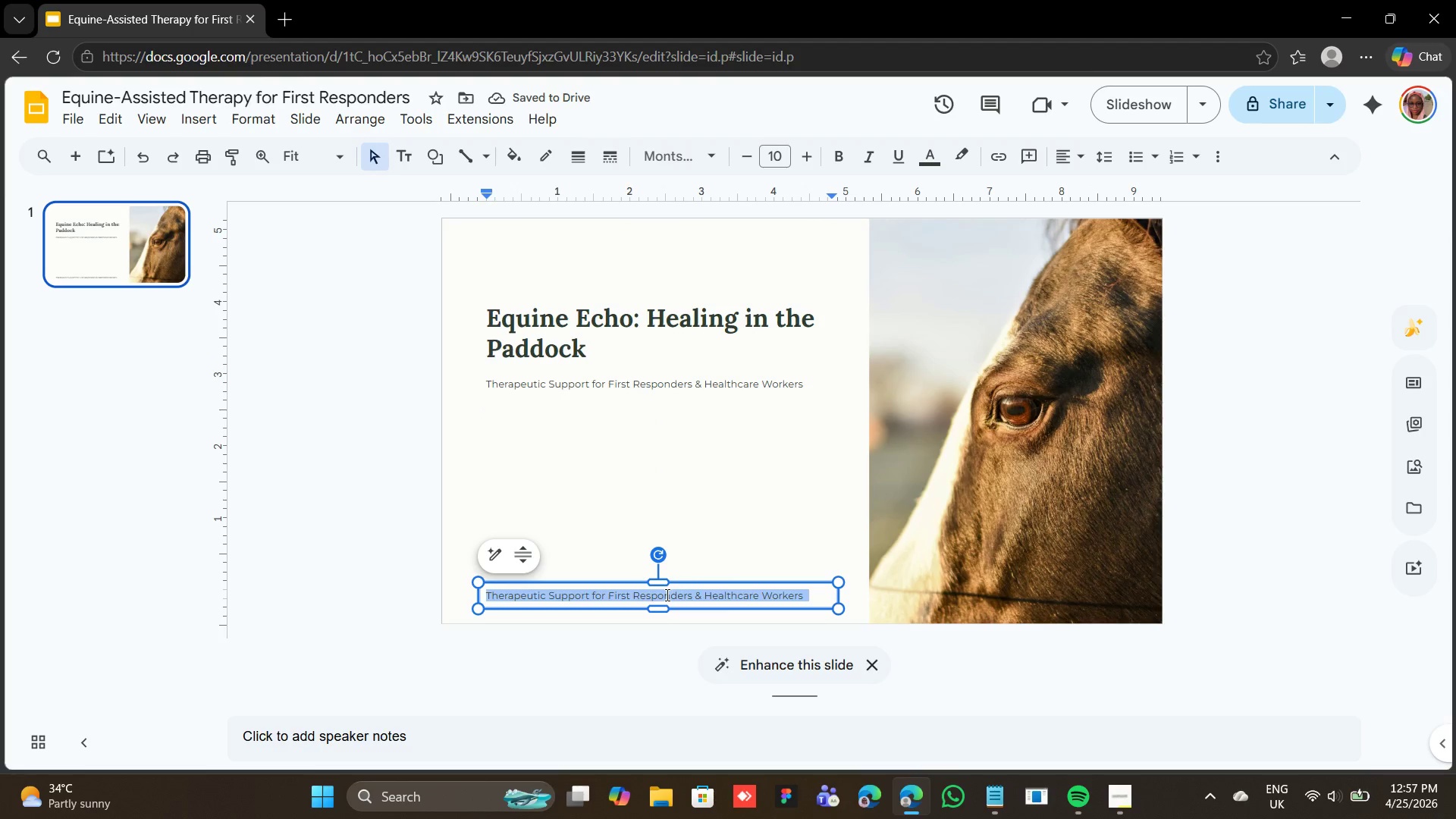 
right_click([666, 595])
 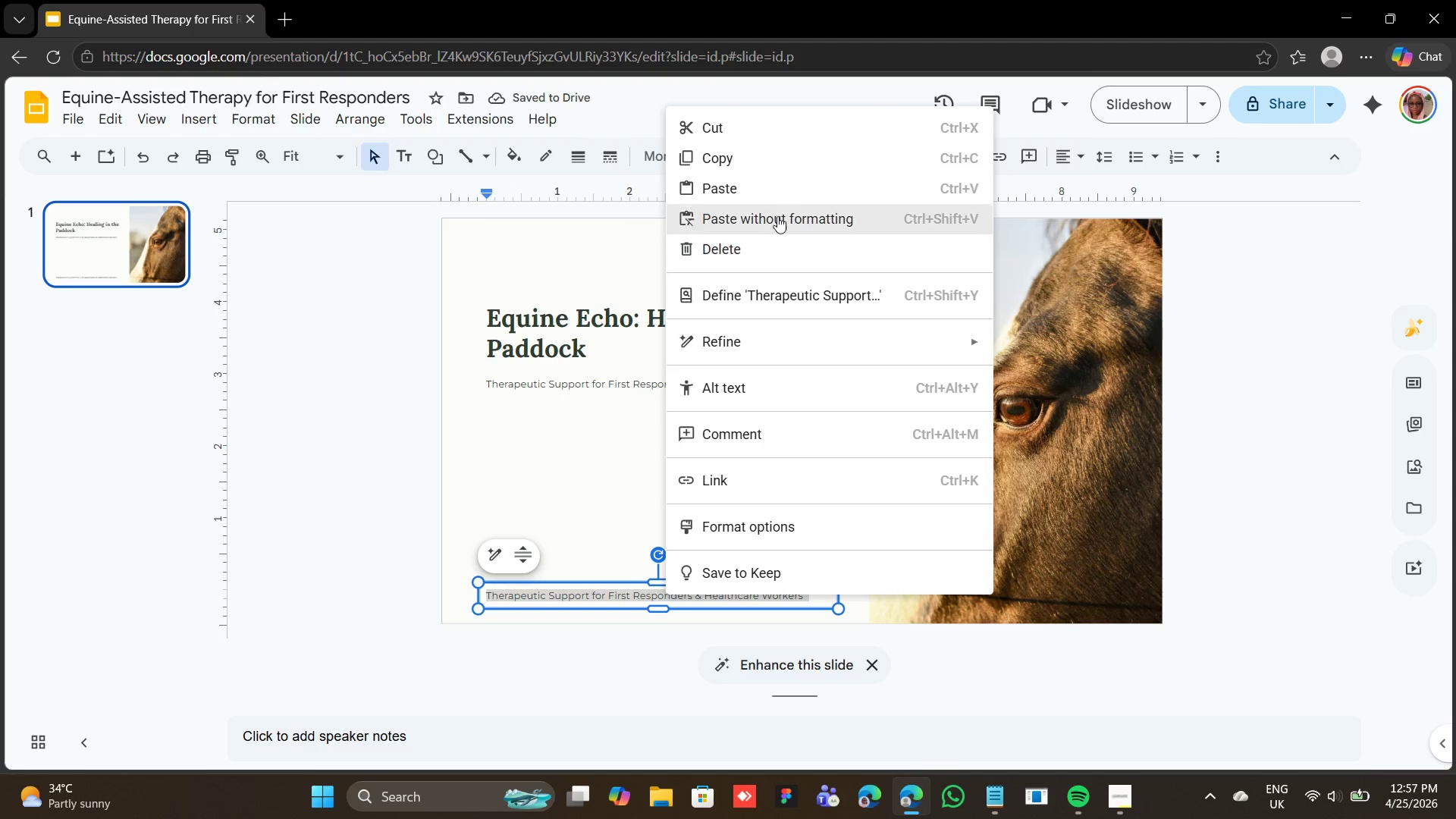 
left_click([785, 196])
 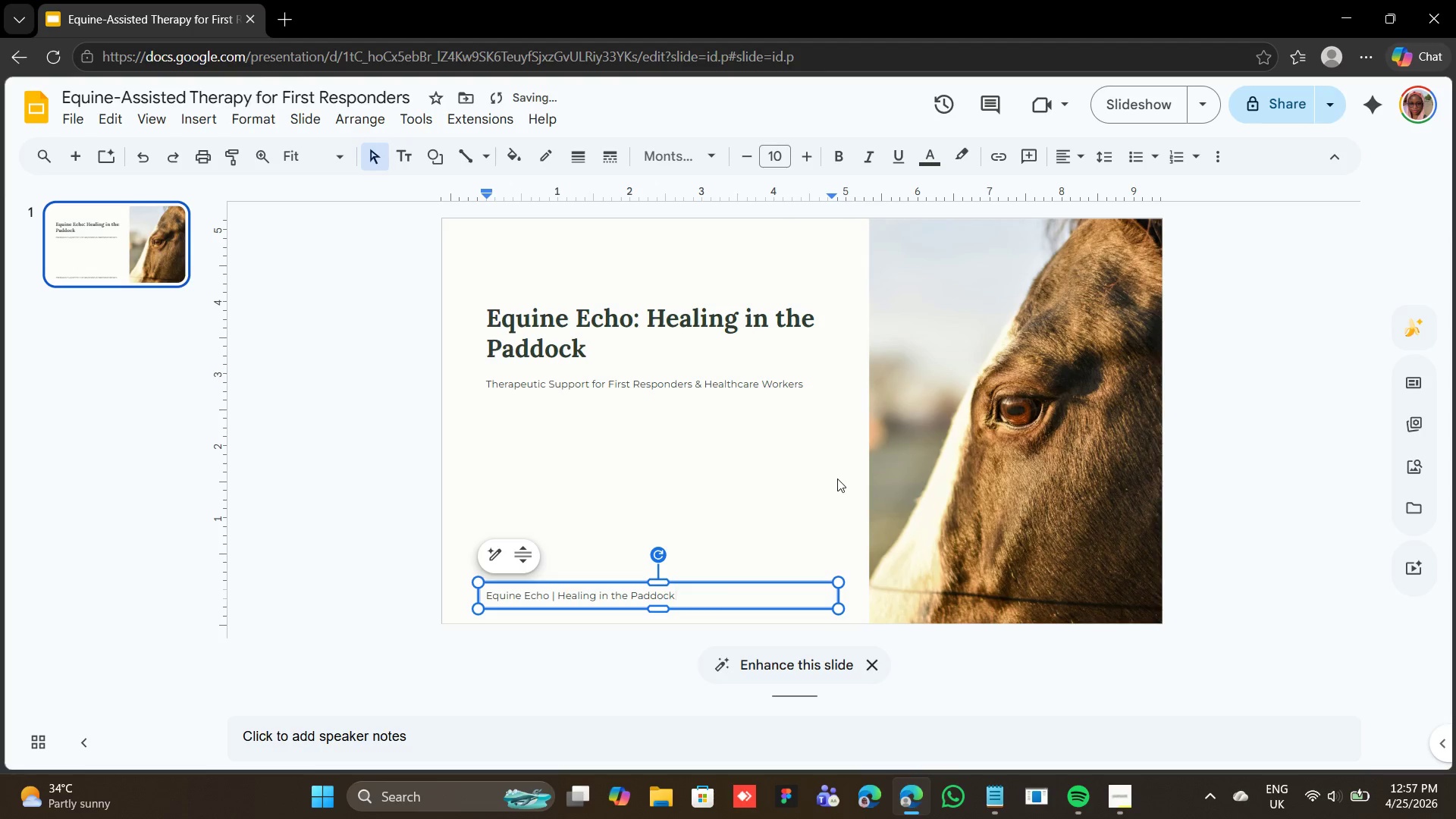 
key(Space)
 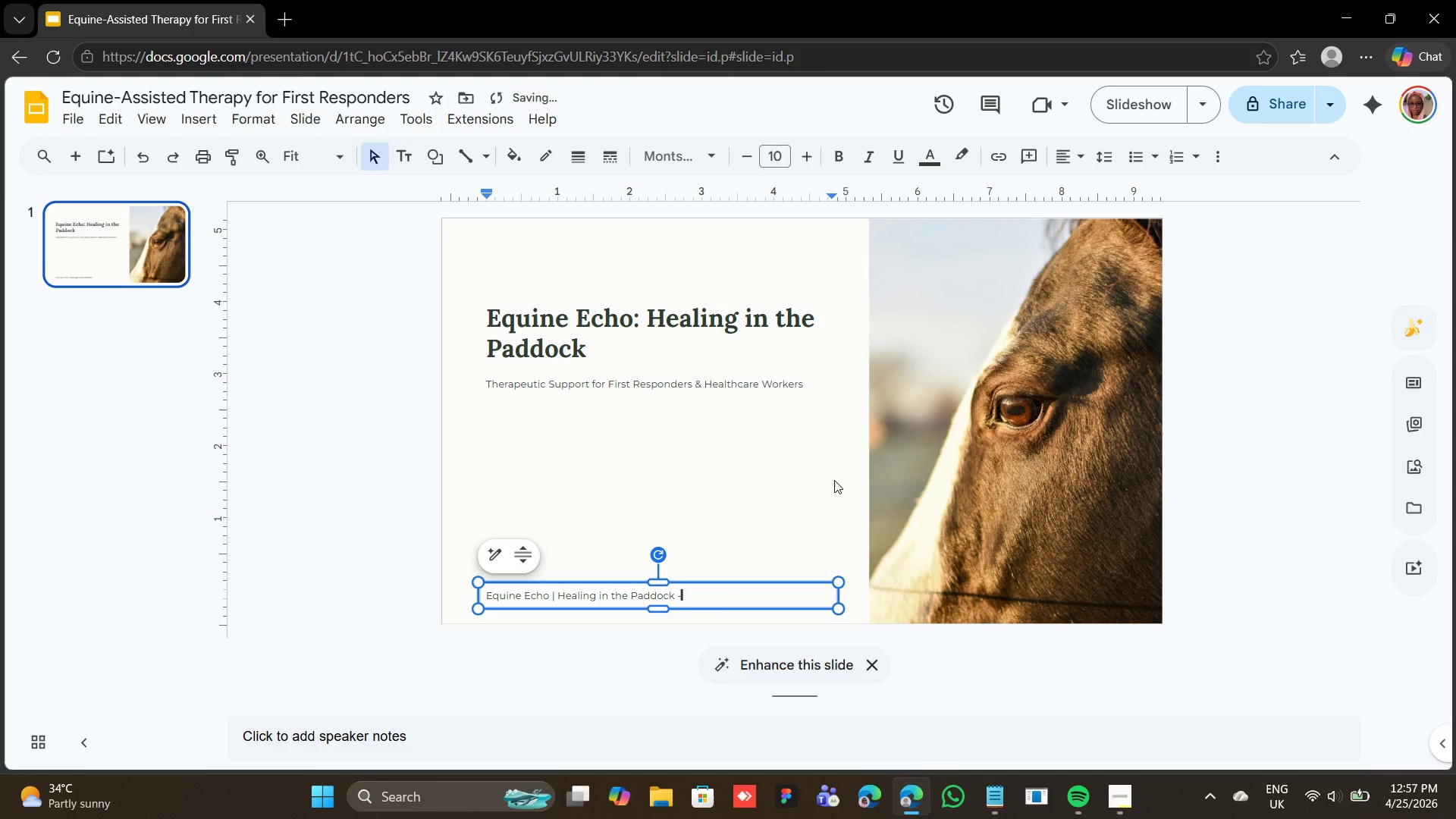 
key(Minus)
 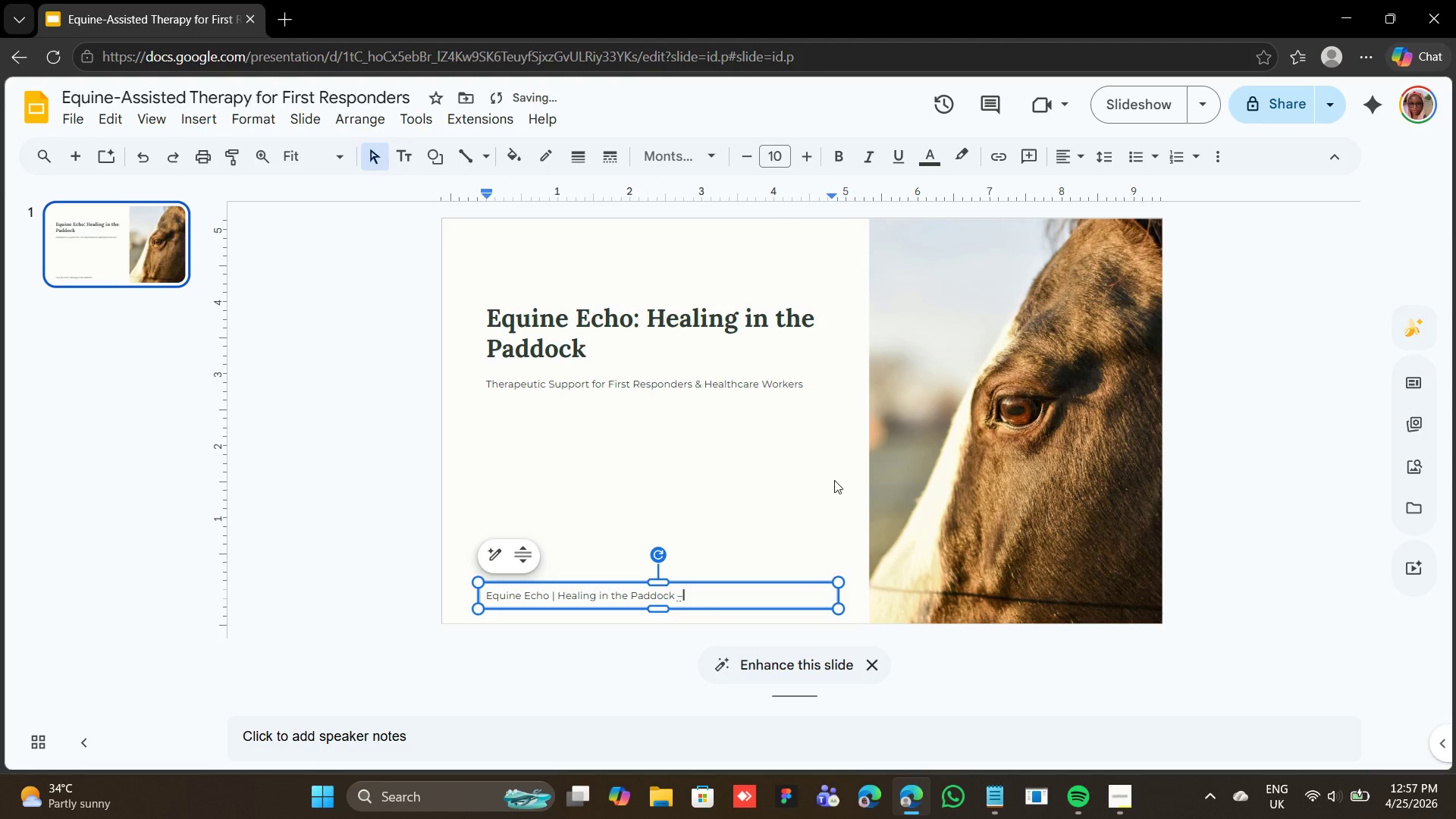 
key(Minus)
 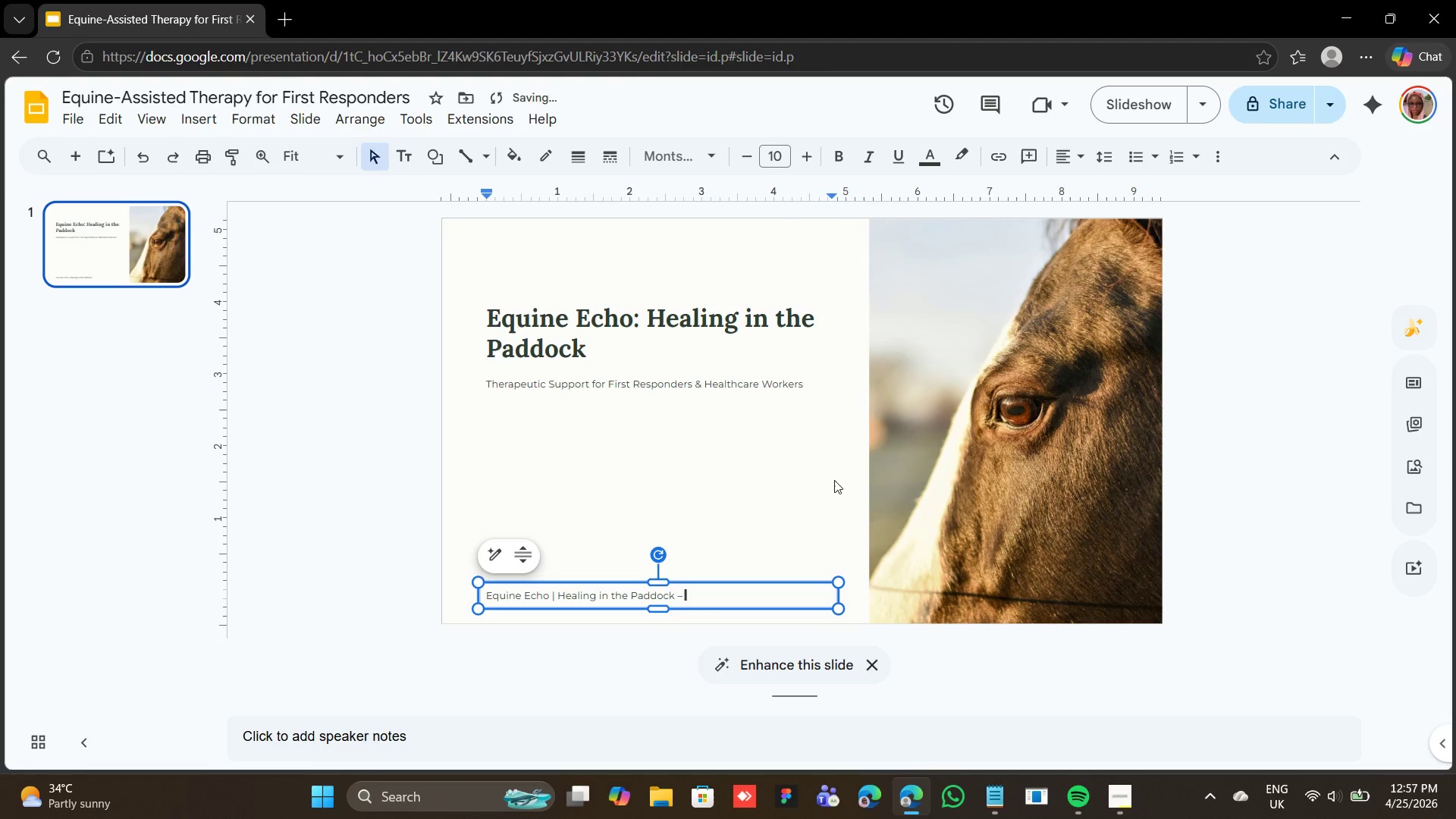 
key(Space)
 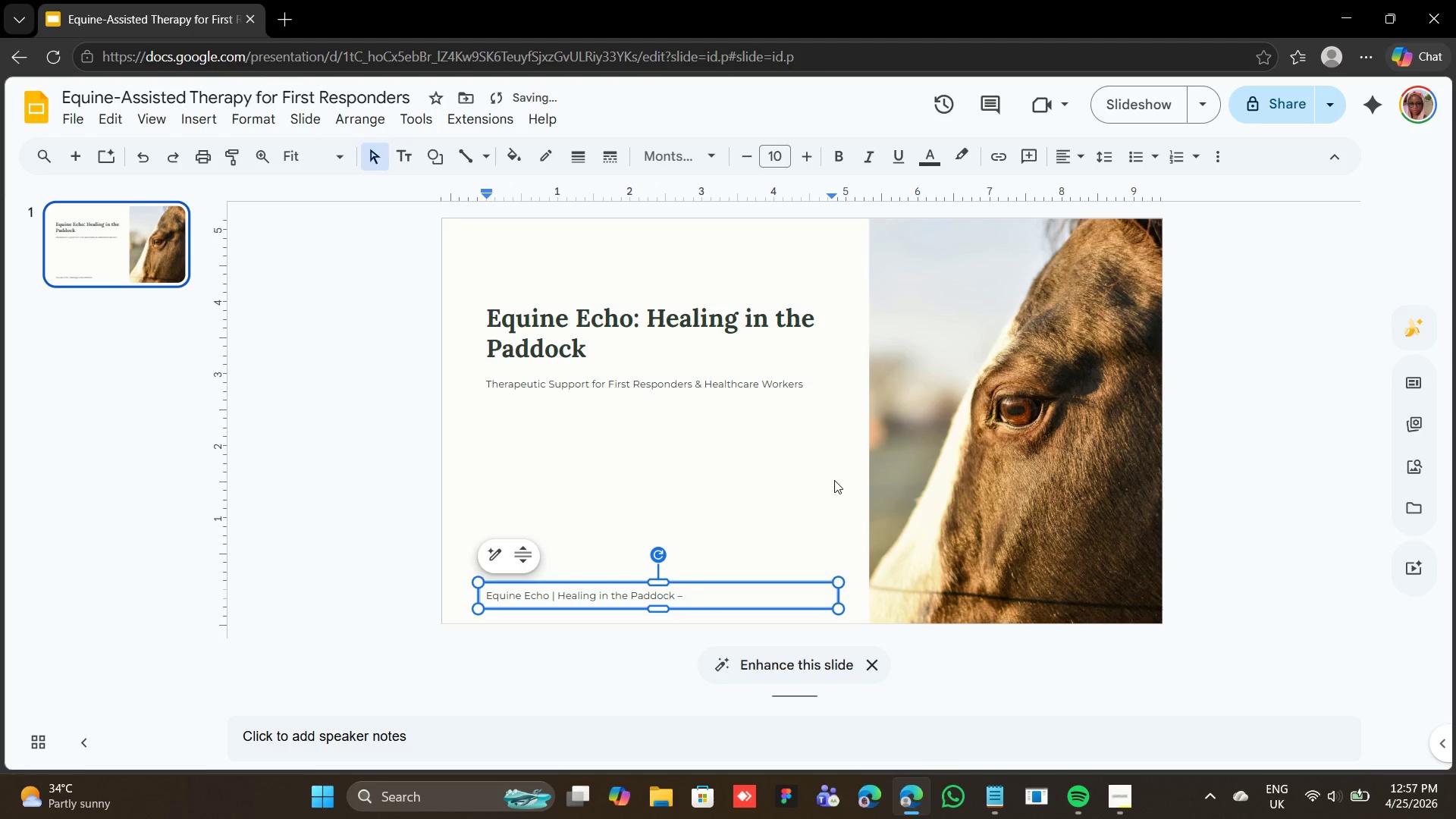 
key(1)
 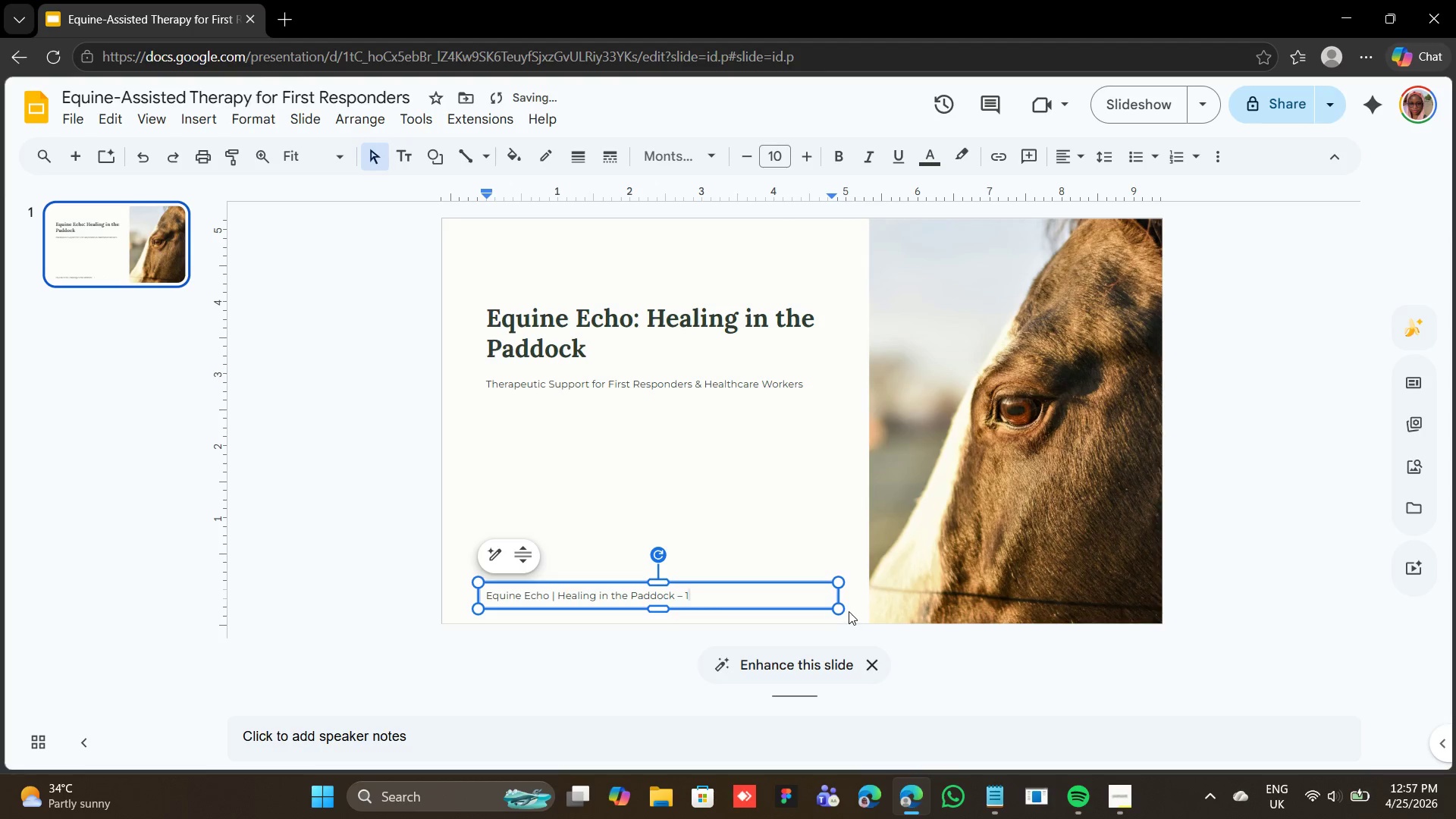 
left_click_drag(start_coordinate=[840, 592], to_coordinate=[709, 588])
 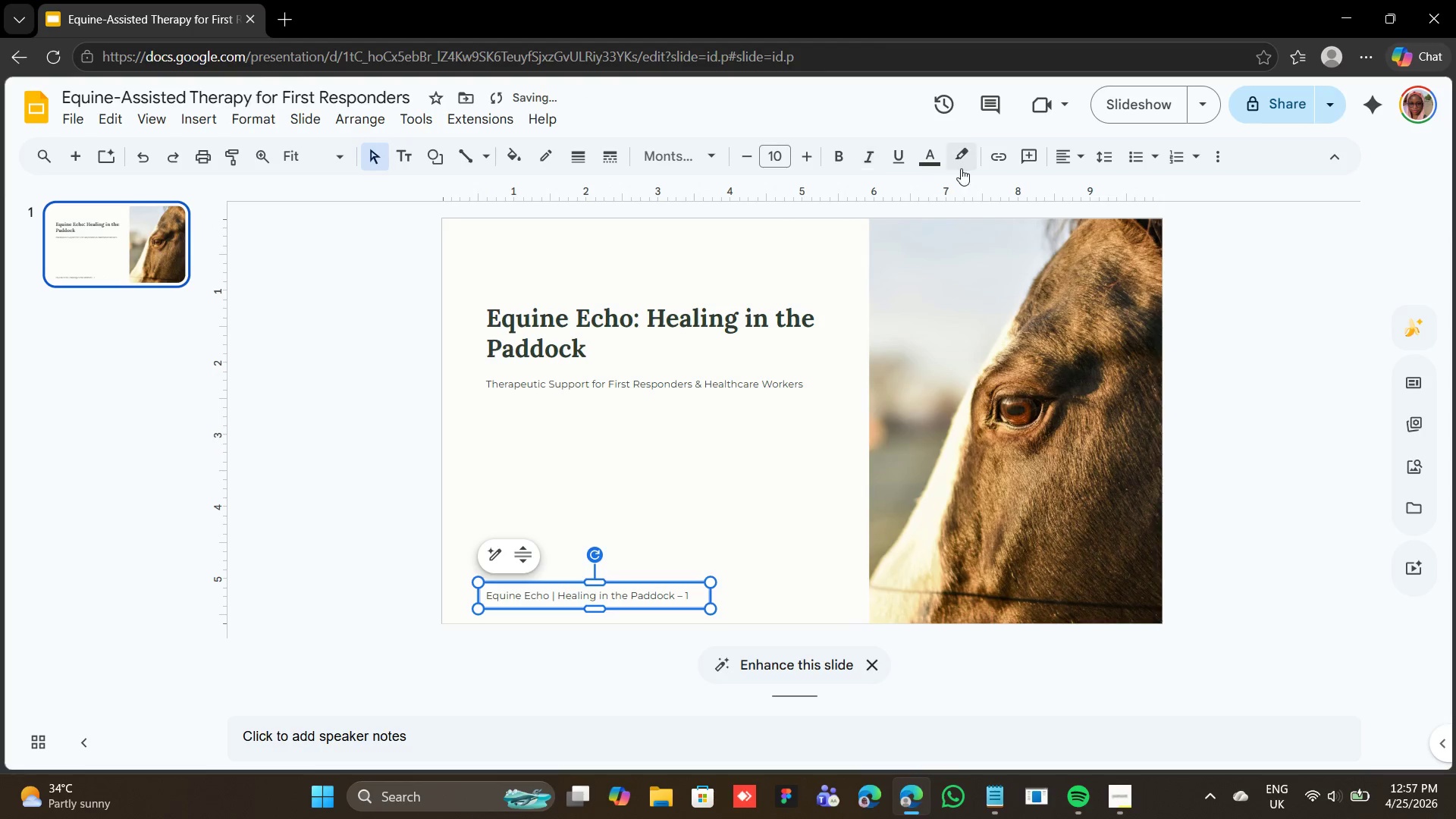 
left_click([927, 158])
 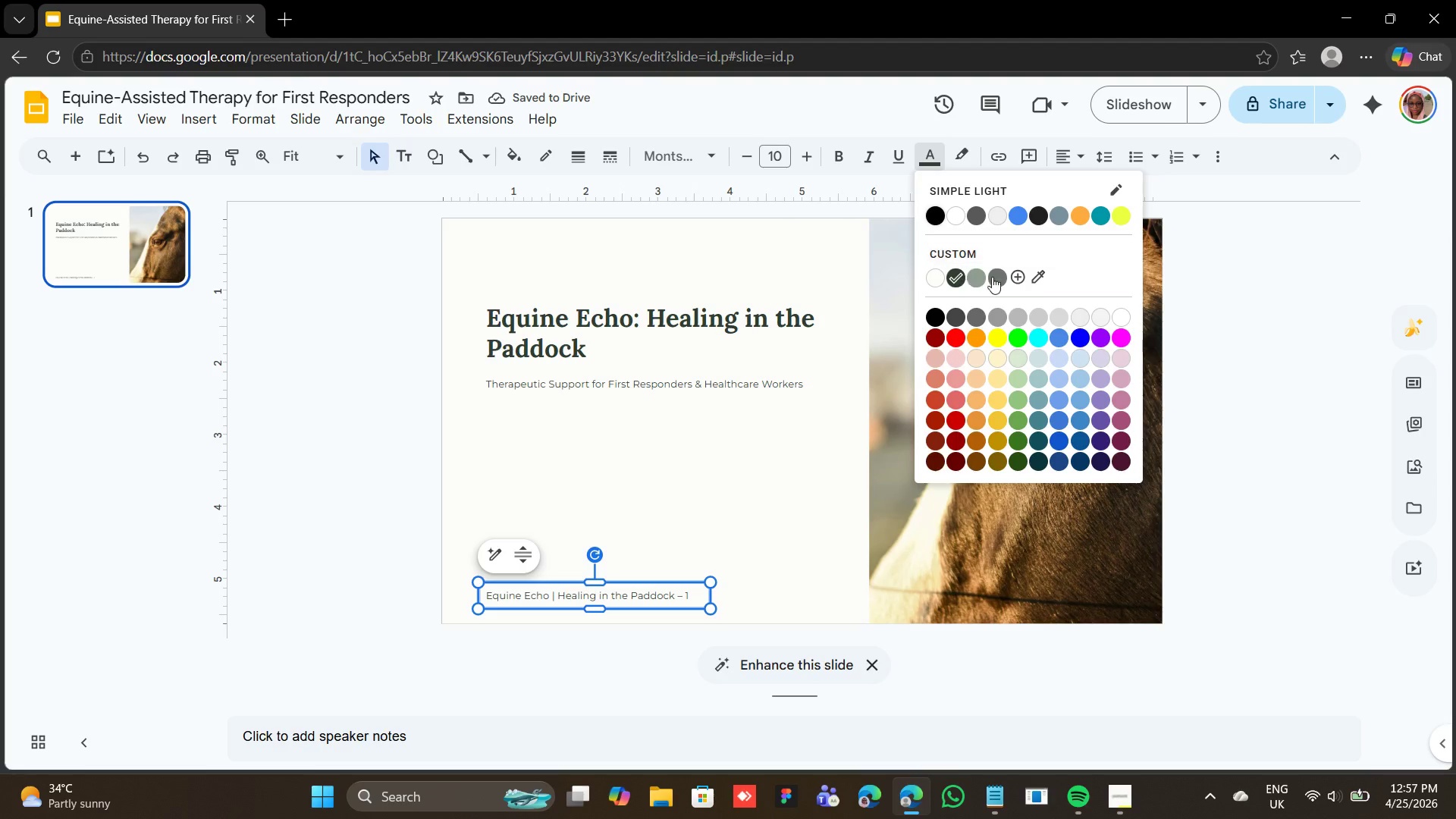 
left_click([993, 276])
 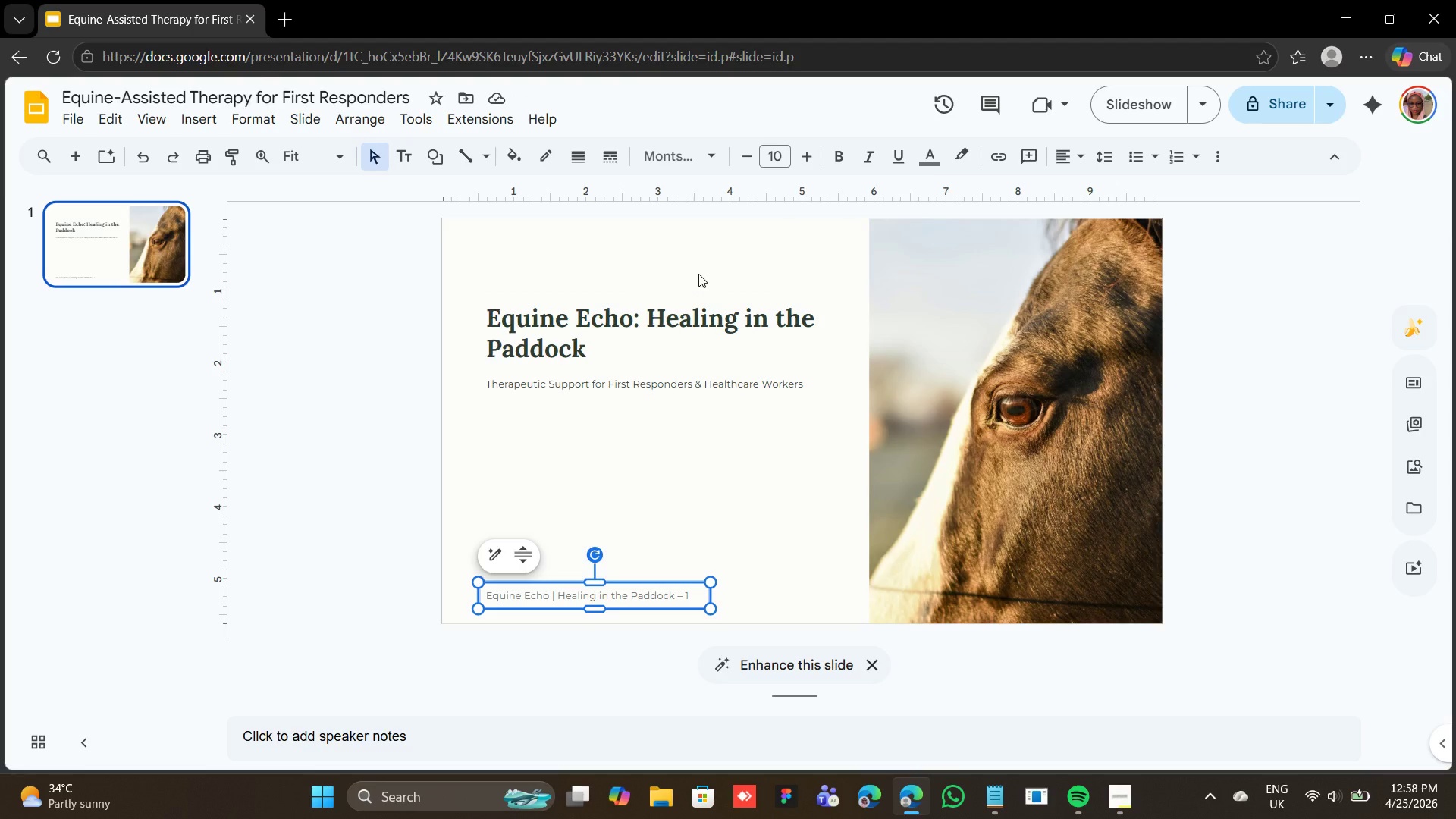 
wait(12.08)
 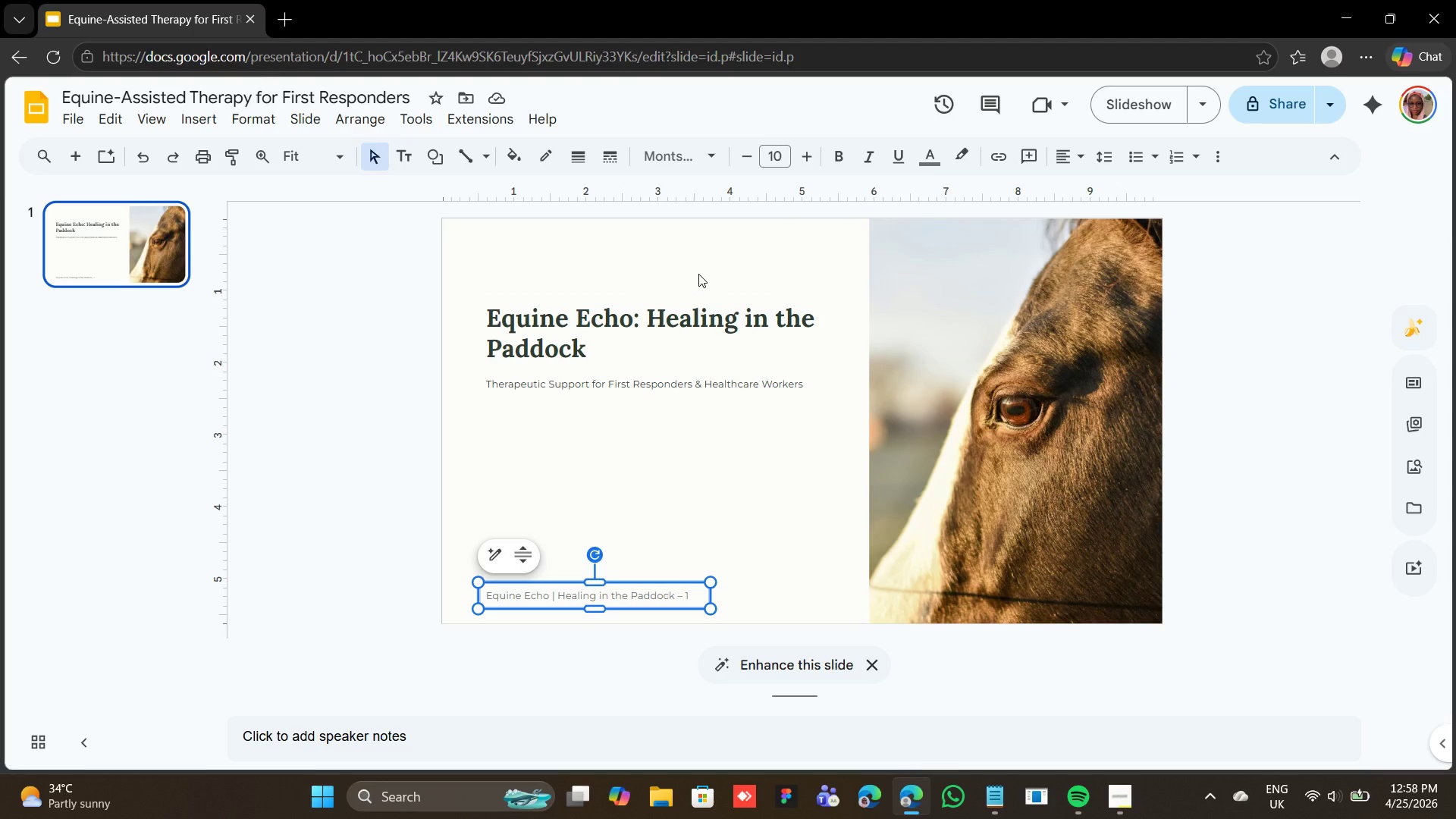 
left_click([654, 300])
 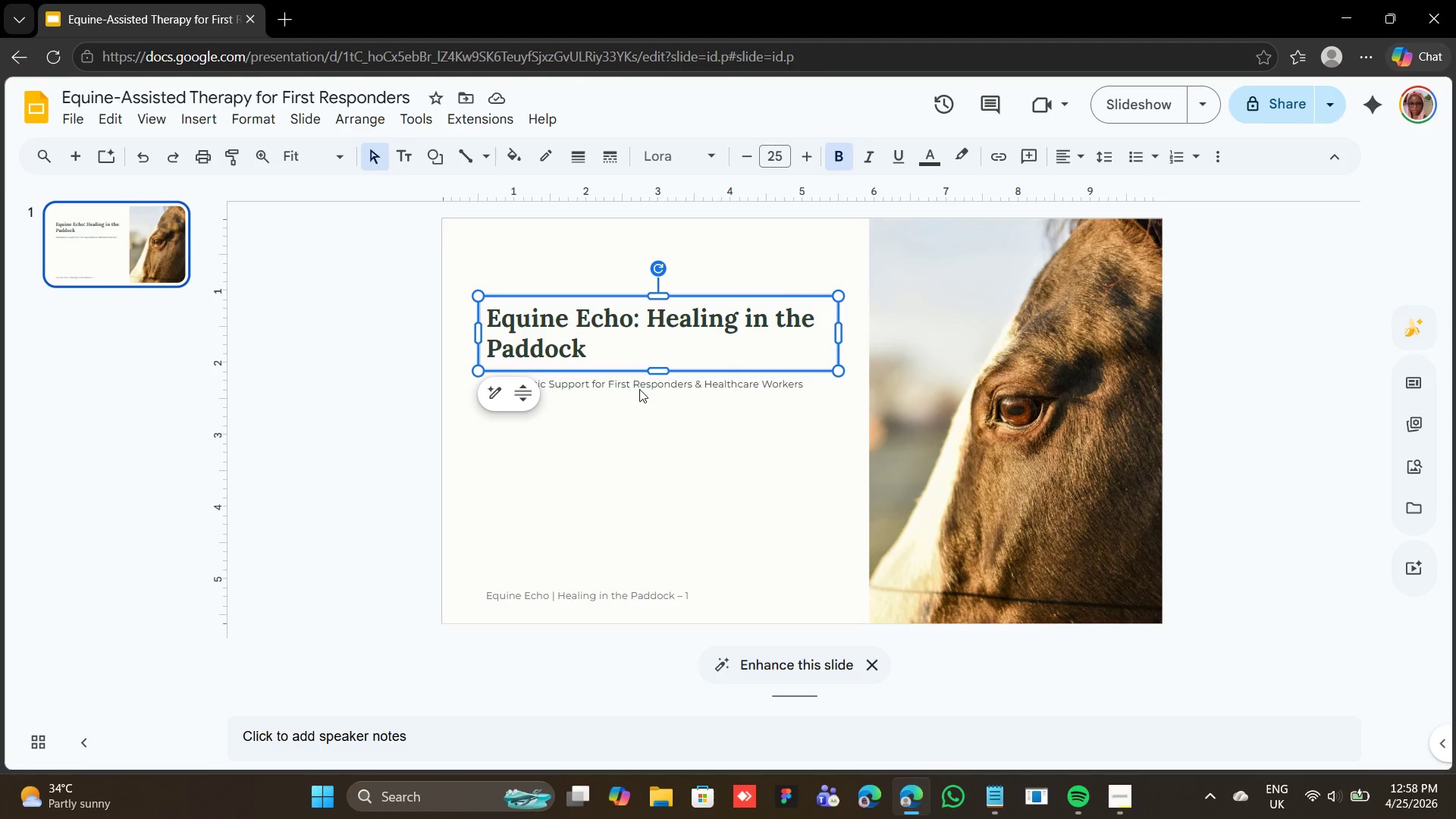 
hold_key(key=ShiftLeft, duration=1.2)
left_click([635, 387])
 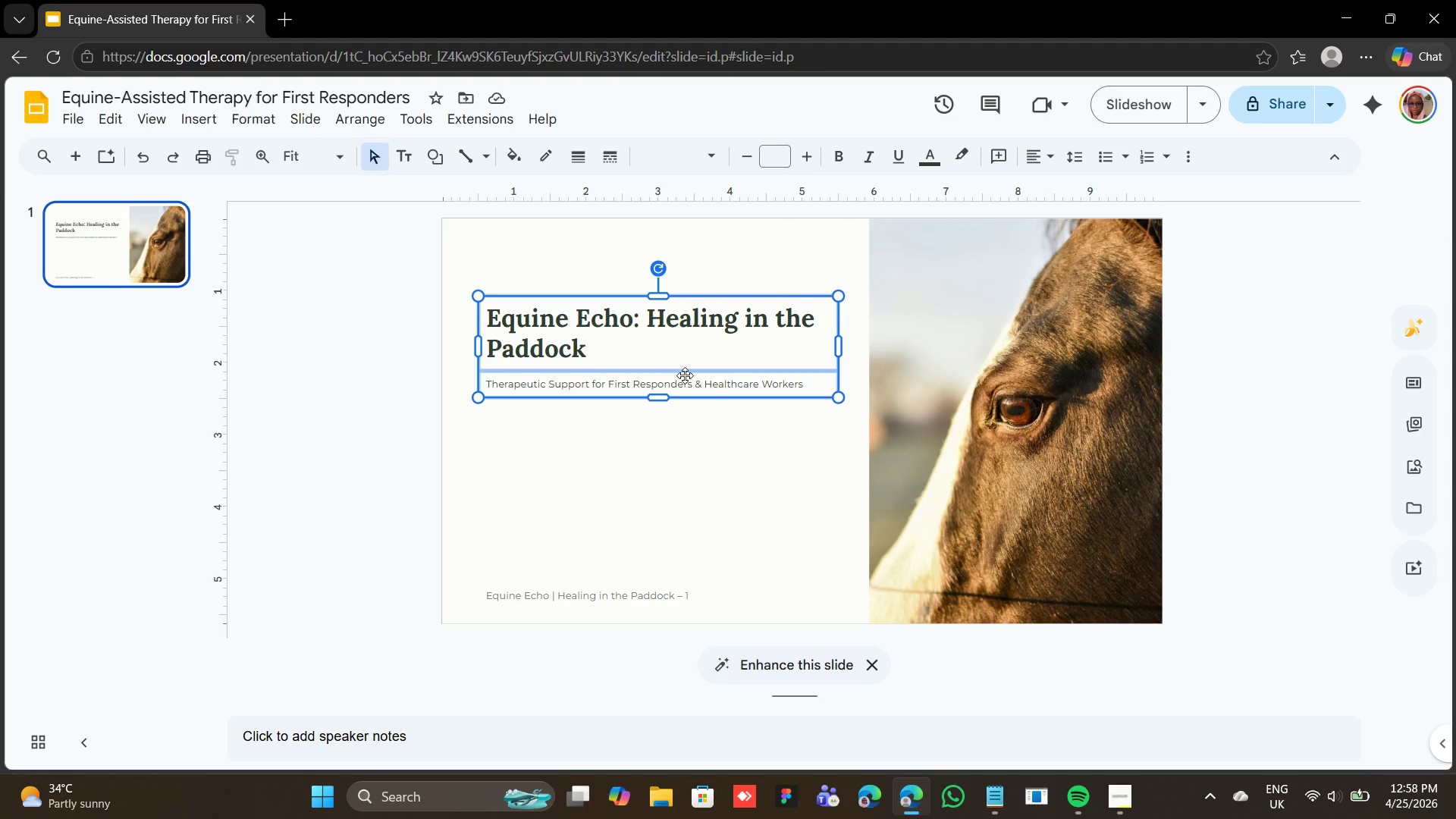 
key(Shift+ArrowDown)
 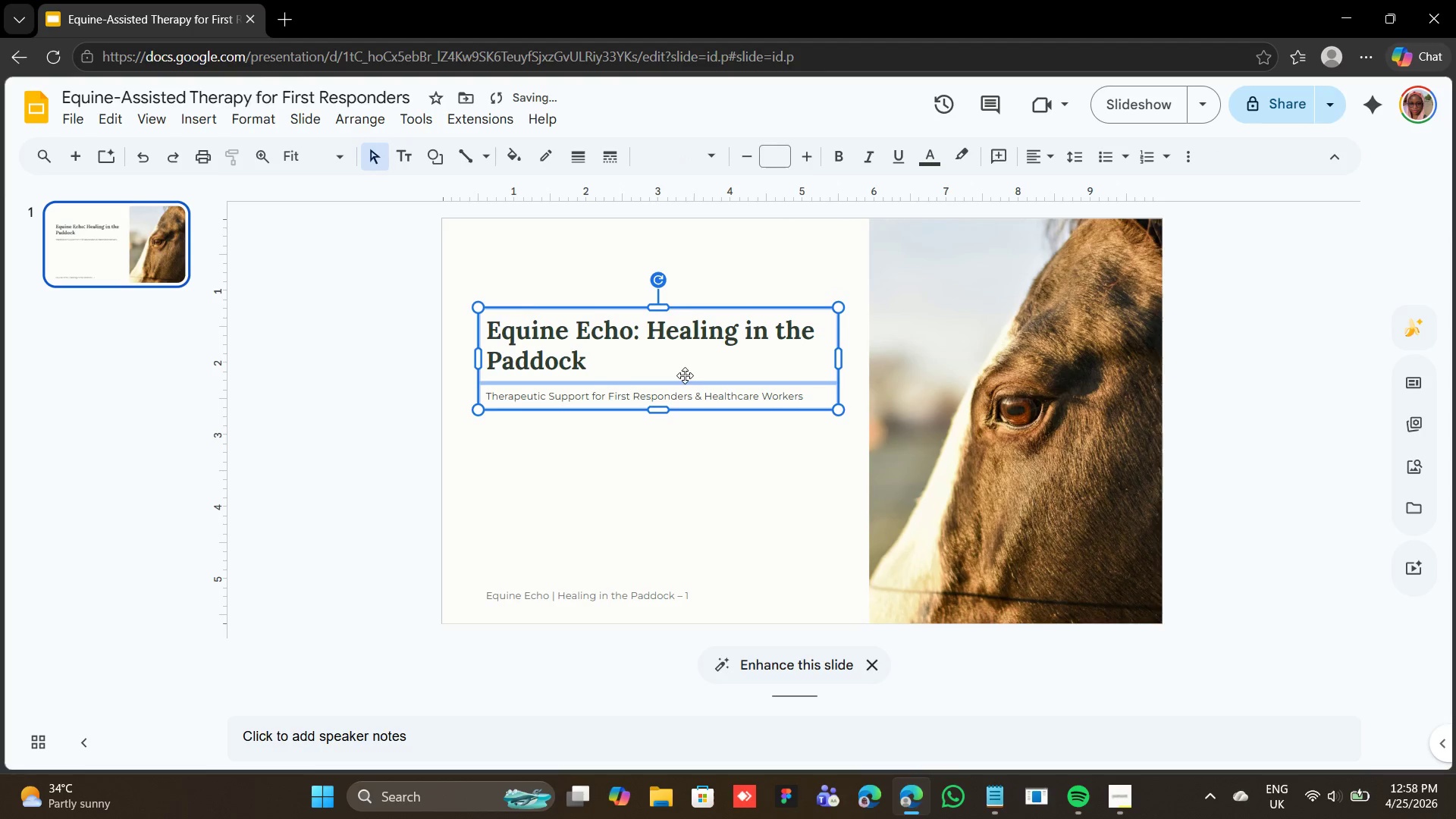 
key(Shift+ArrowDown)
 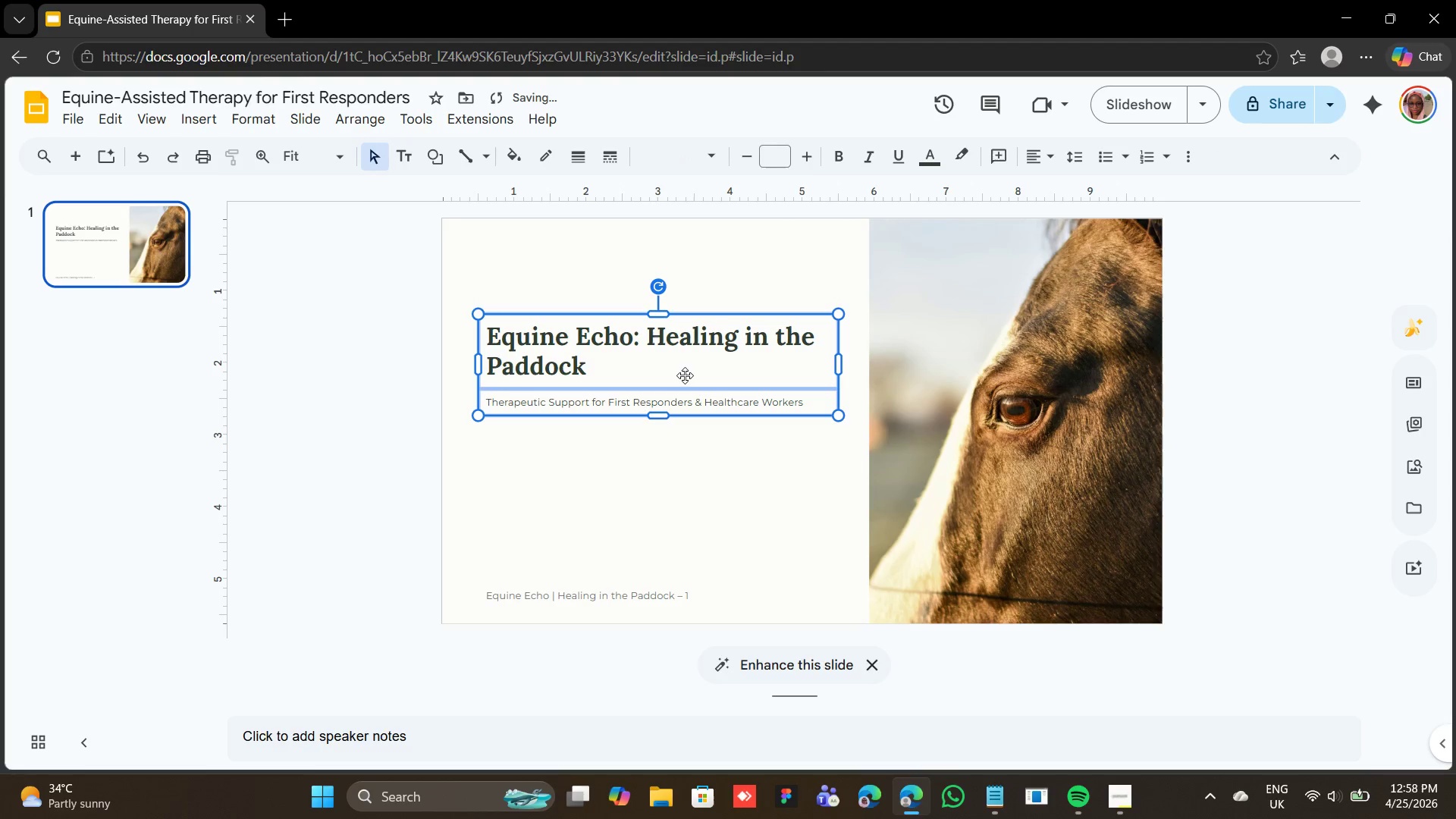 
key(Shift+ArrowDown)
 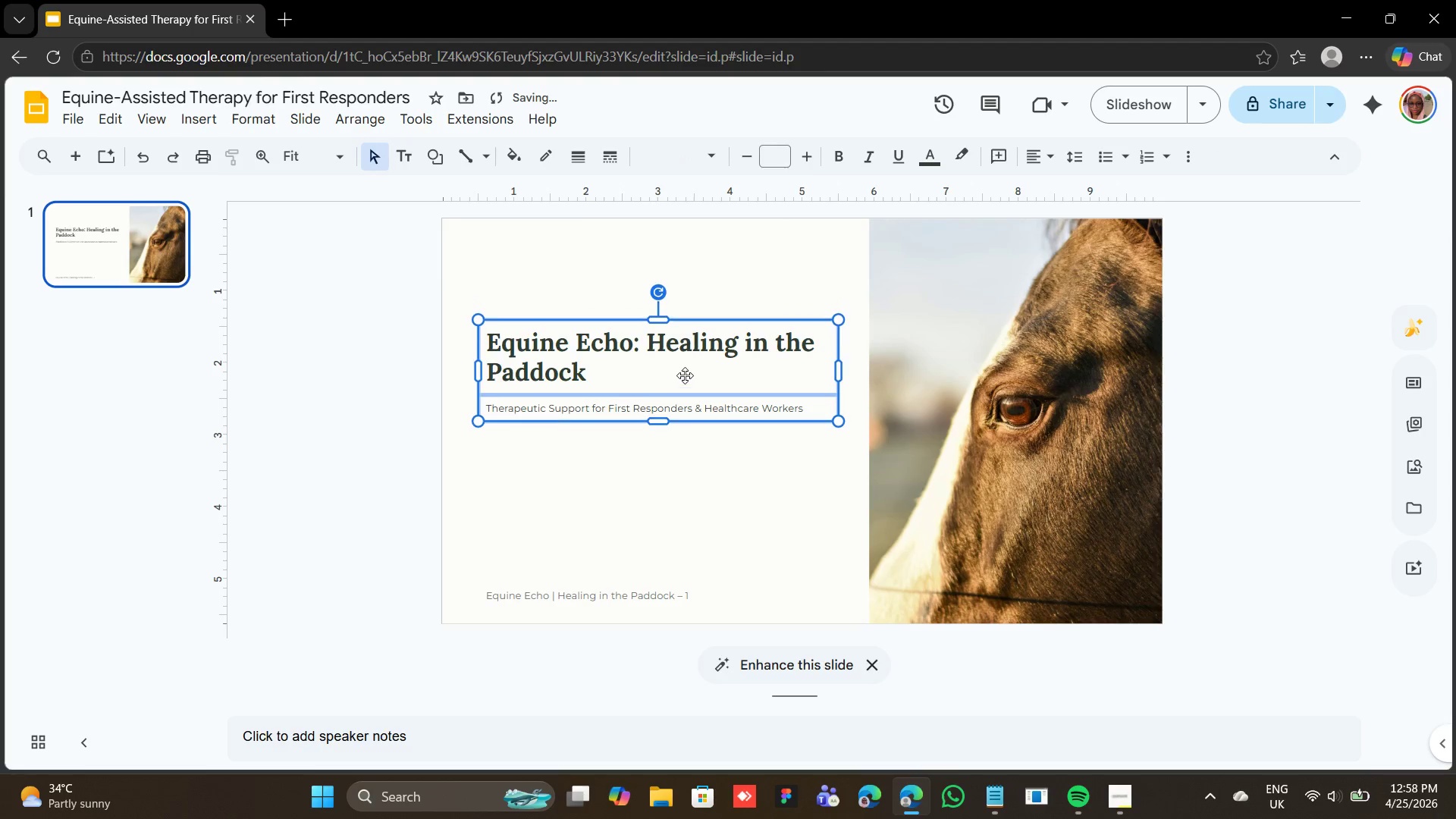 
key(Shift+ArrowDown)
 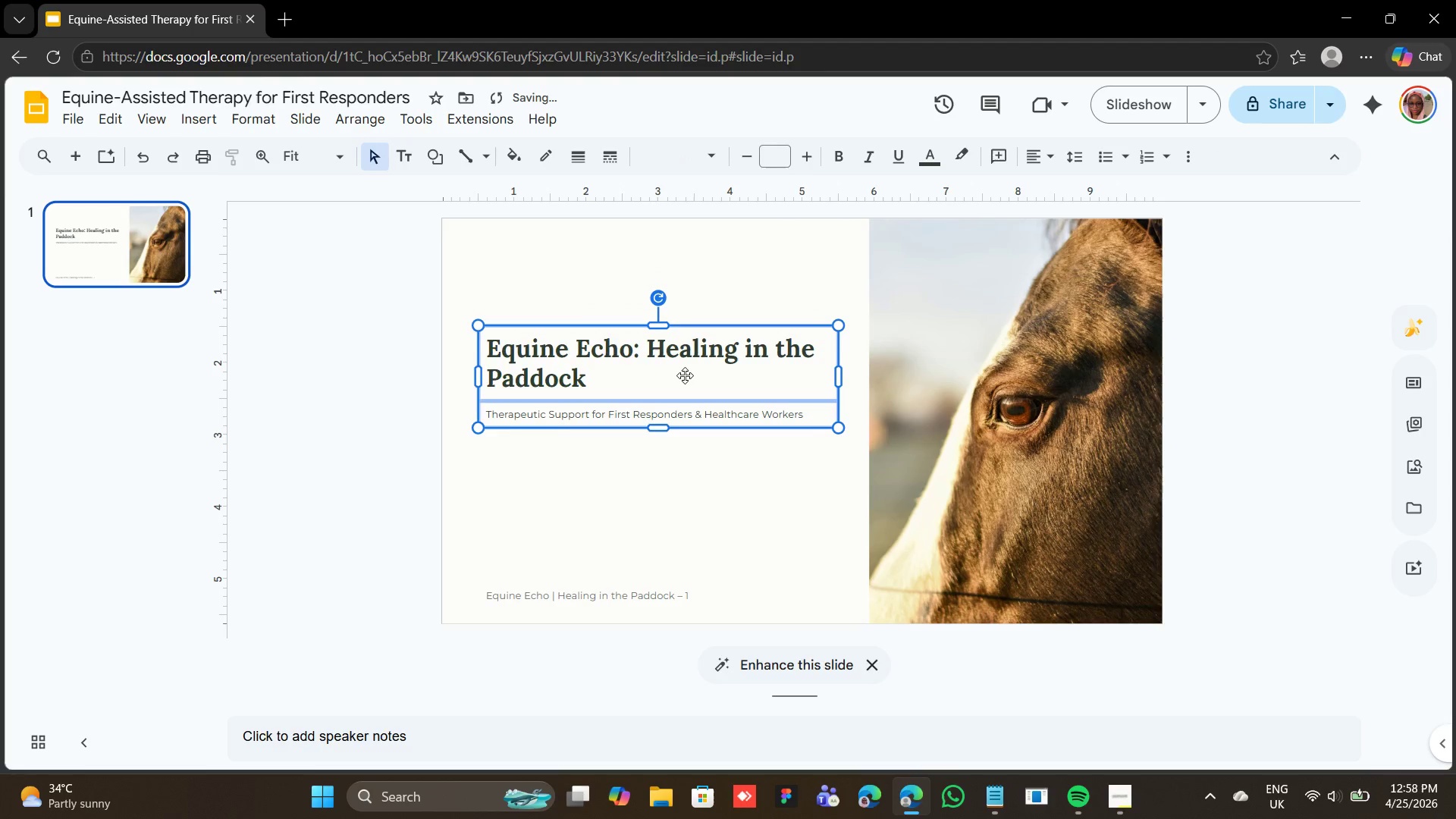 
key(Shift+ArrowDown)
 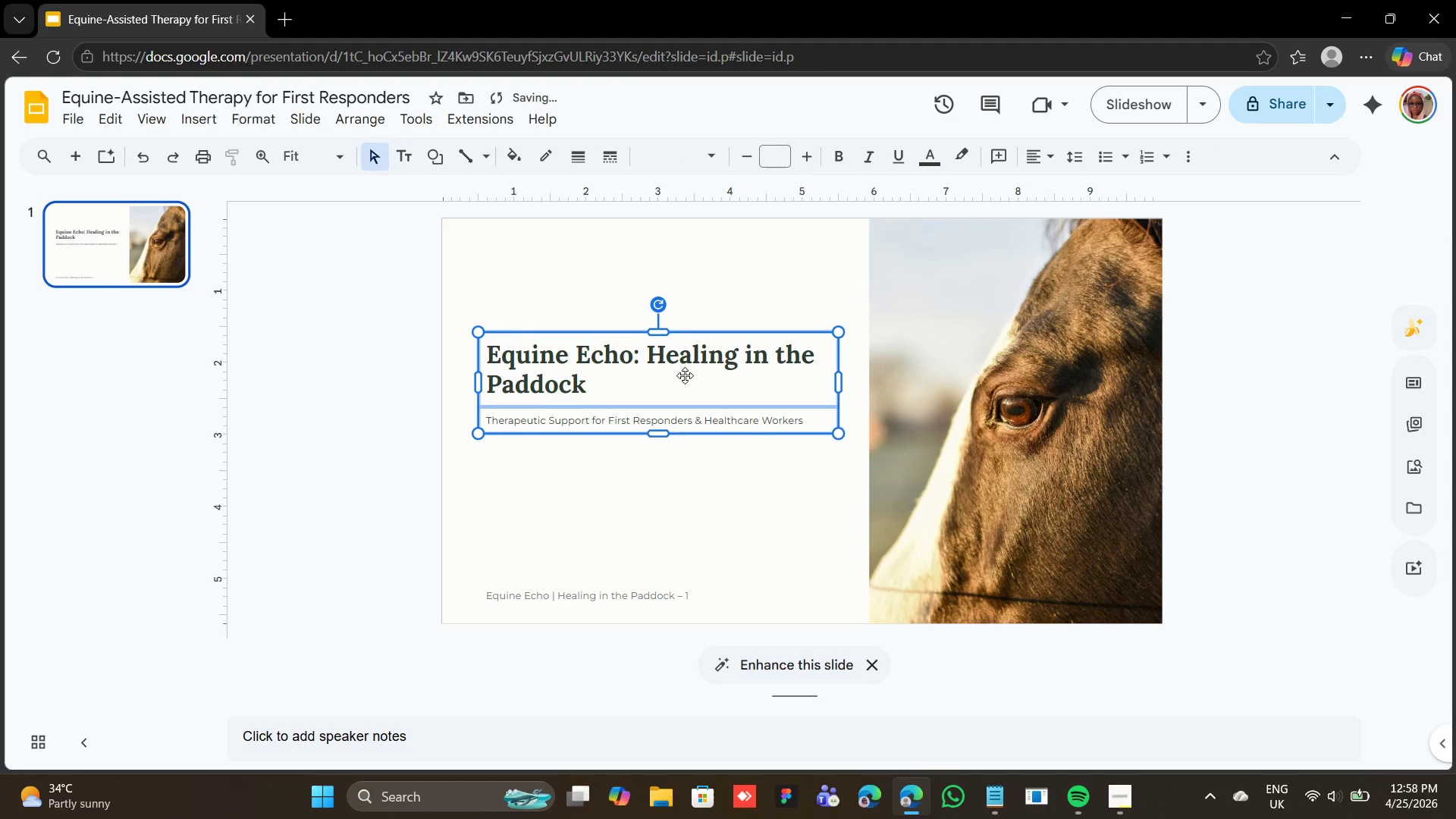 
key(Shift+ArrowDown)
 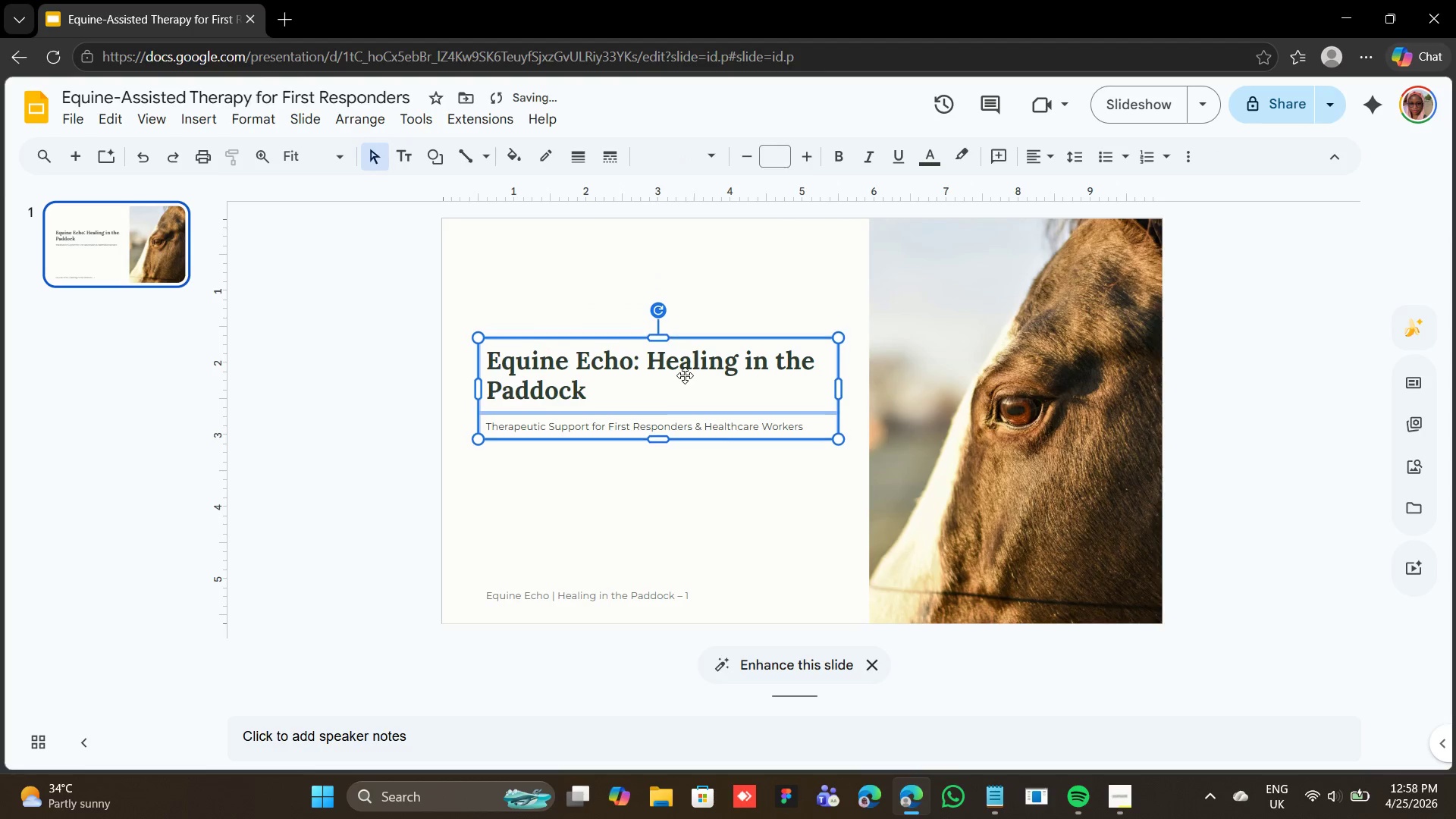 
key(Shift+ArrowDown)
 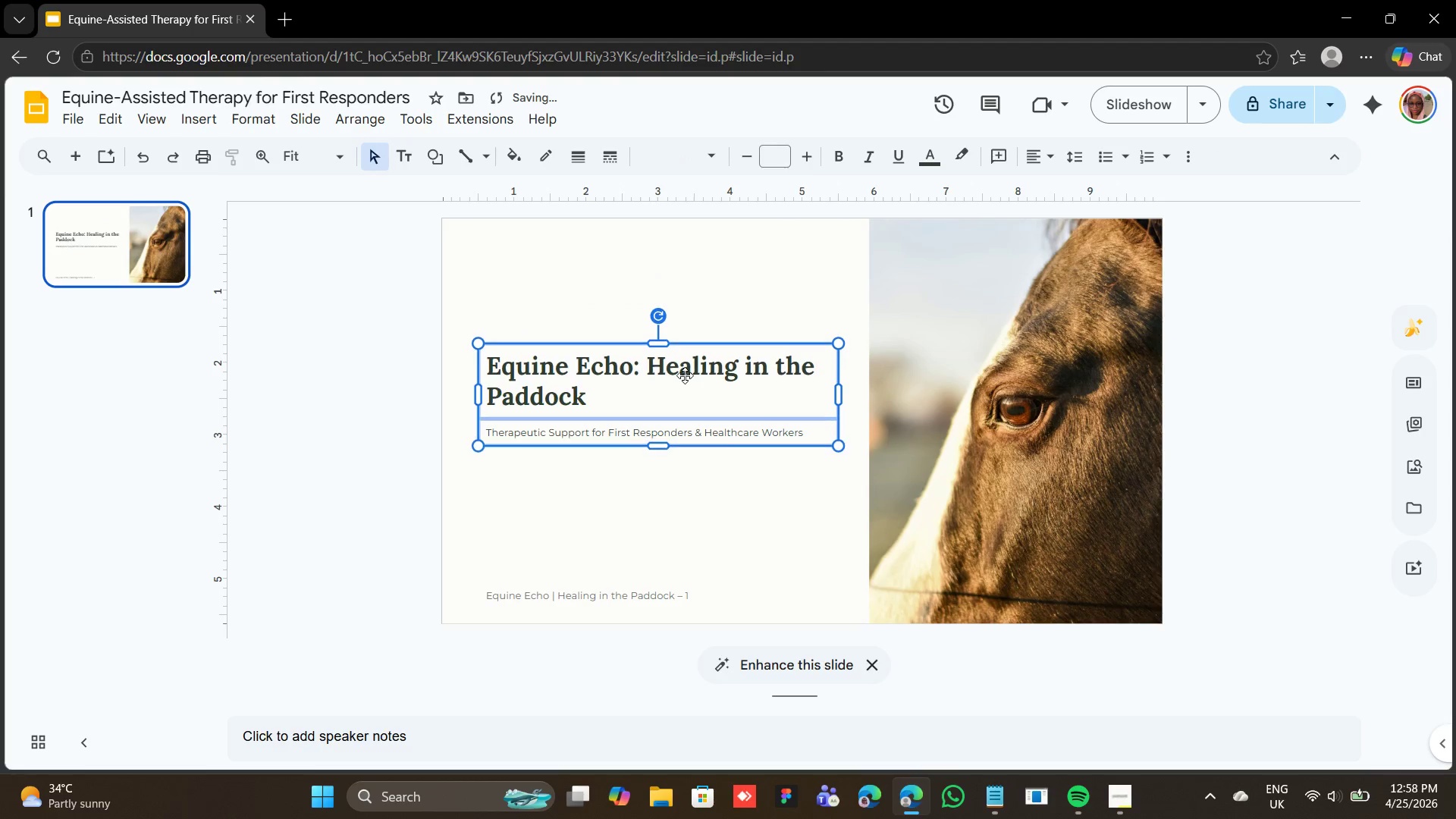 
key(Shift+ArrowDown)
 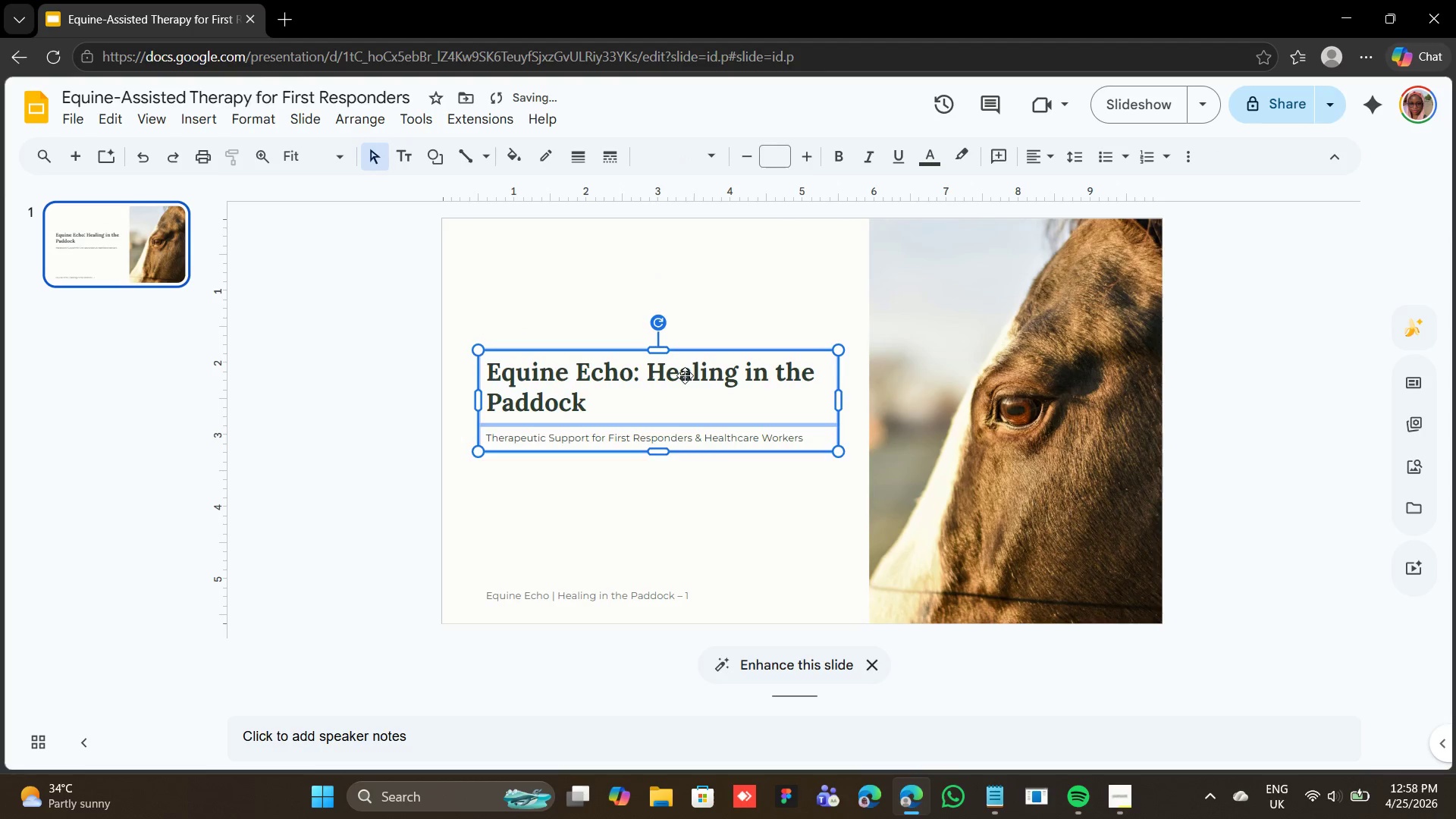 
key(Shift+ArrowDown)
 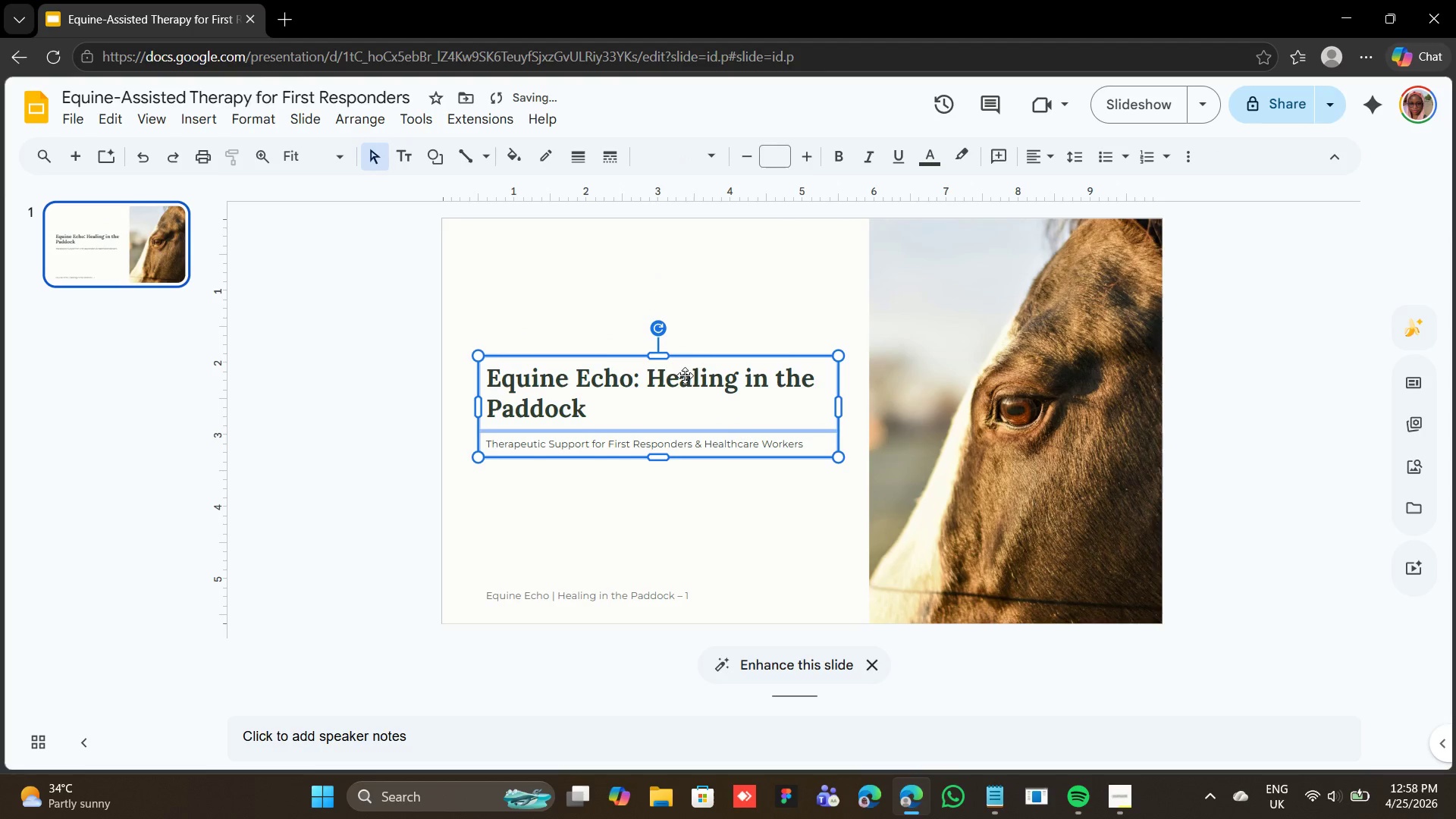 
key(Shift+ArrowDown)
 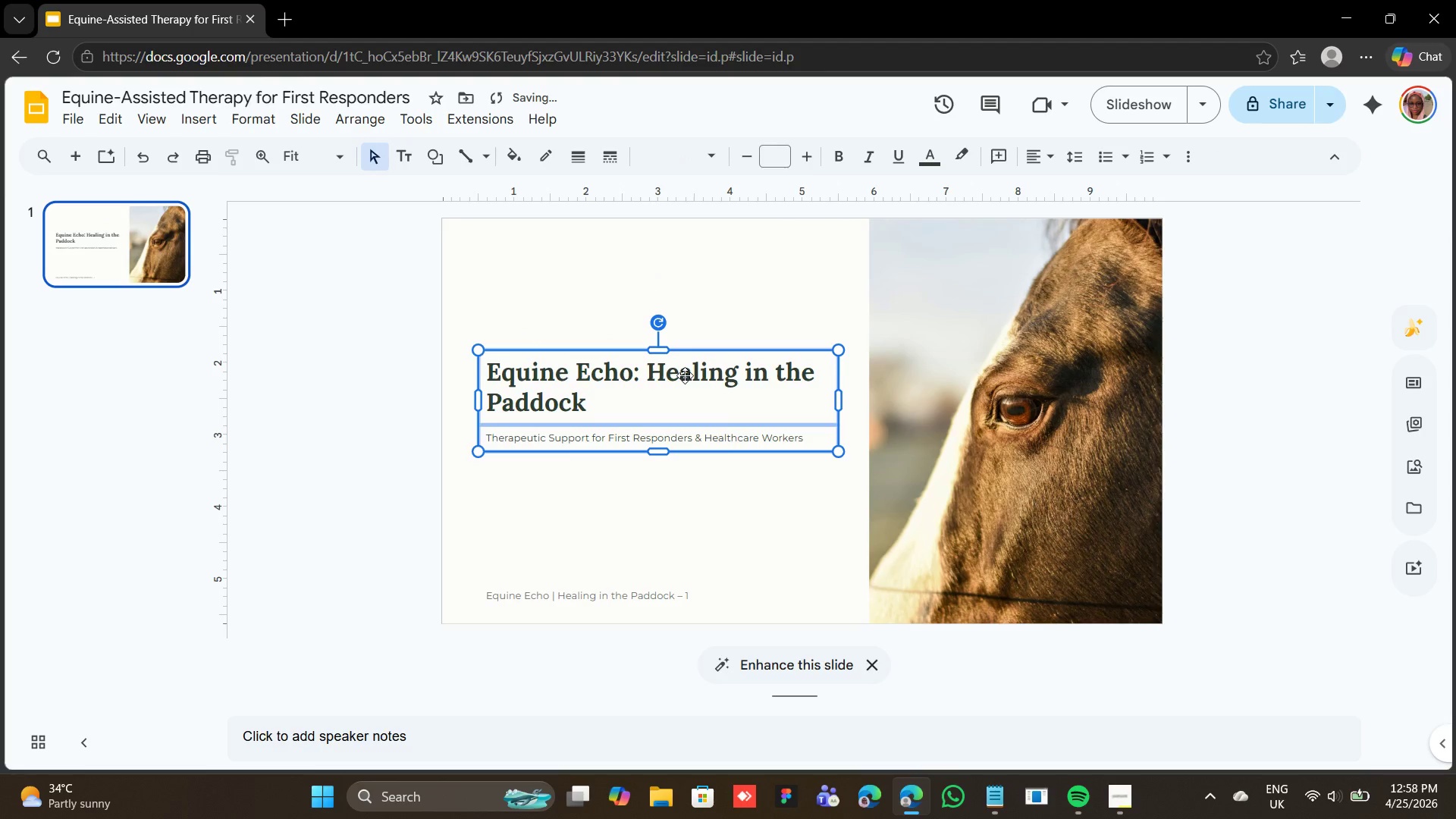 
key(Shift+ArrowUp)
 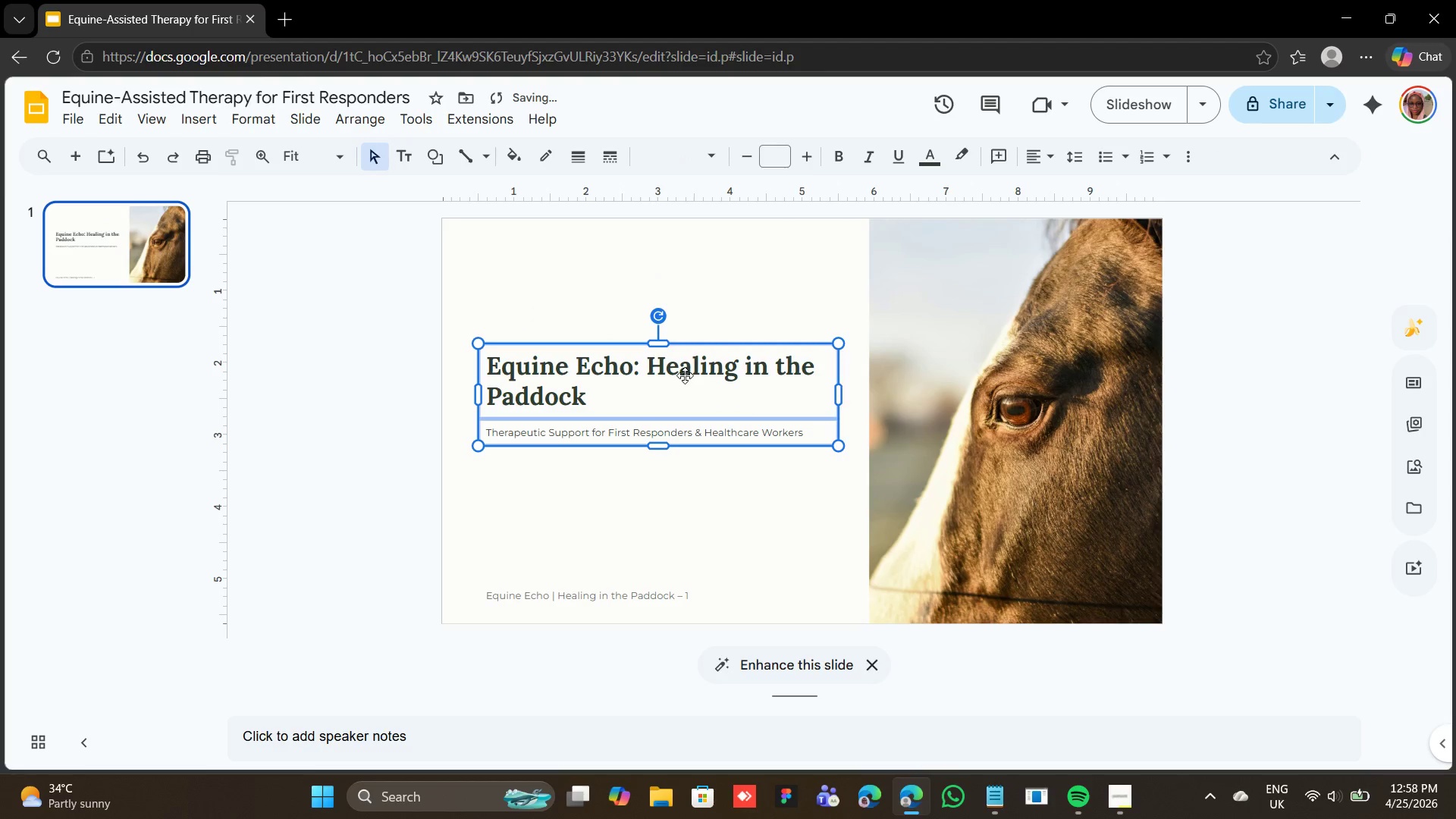 
key(Shift+ArrowUp)
 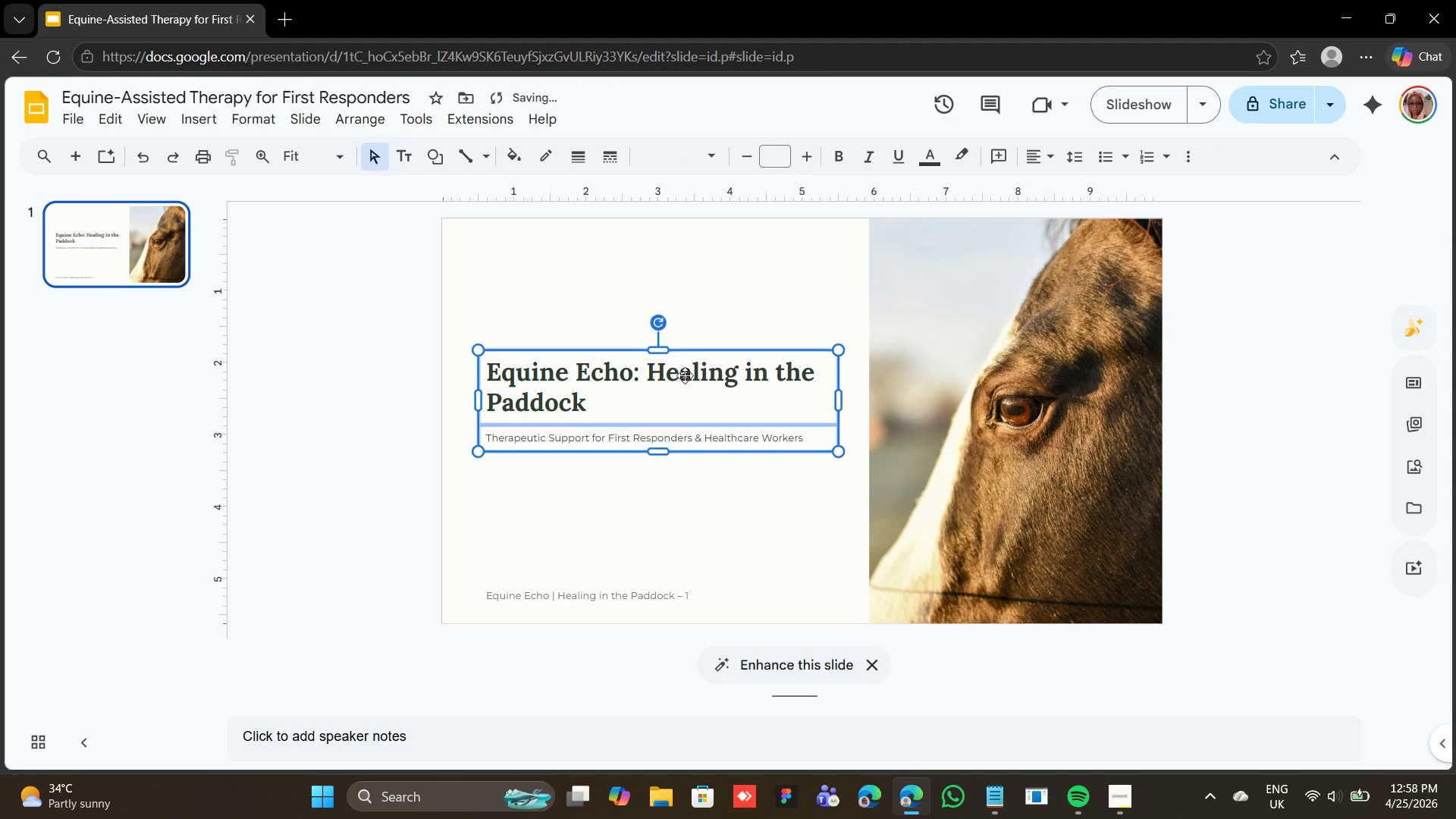 
key(Shift+ArrowDown)
 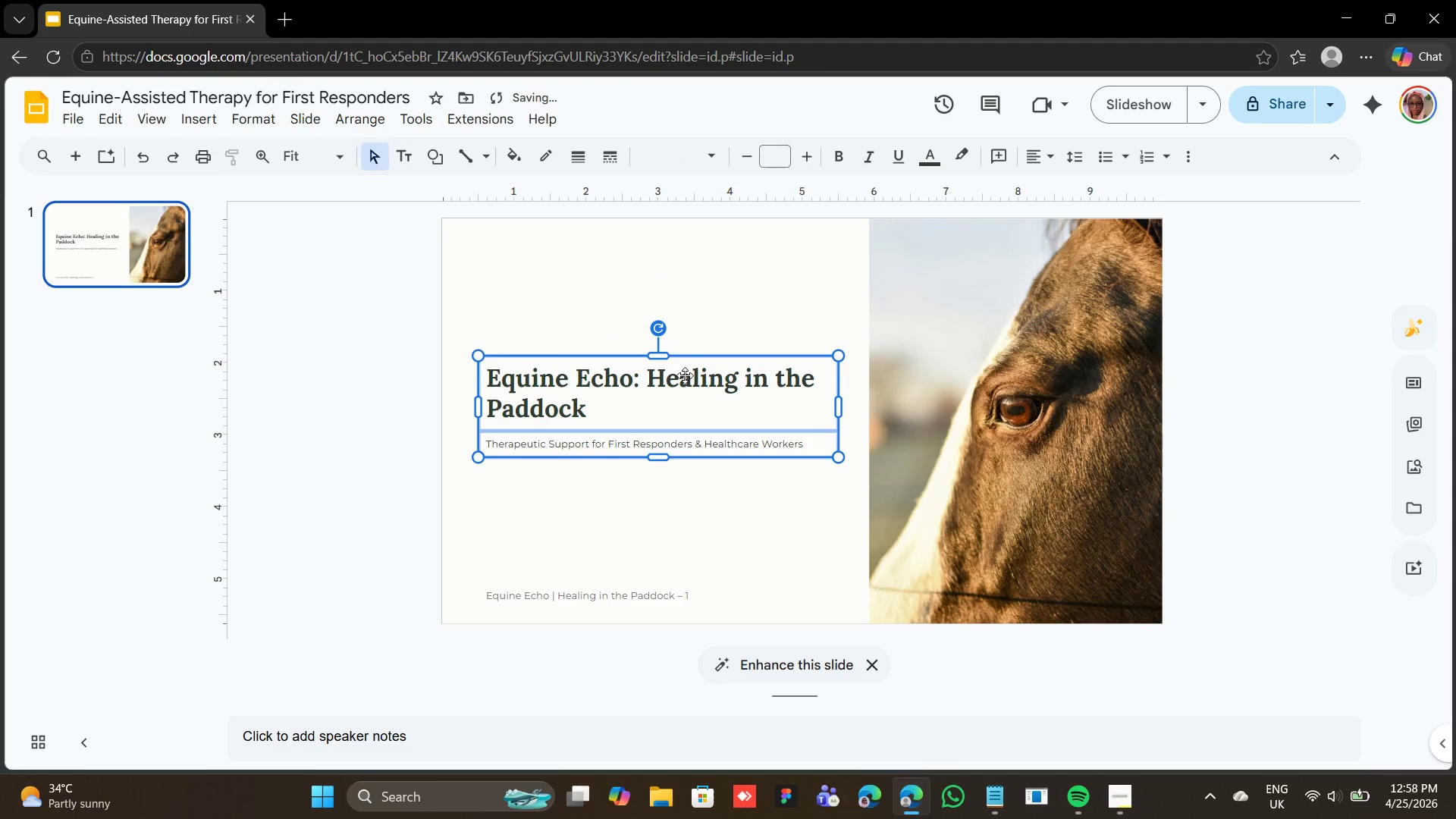 
key(Shift+ArrowDown)
 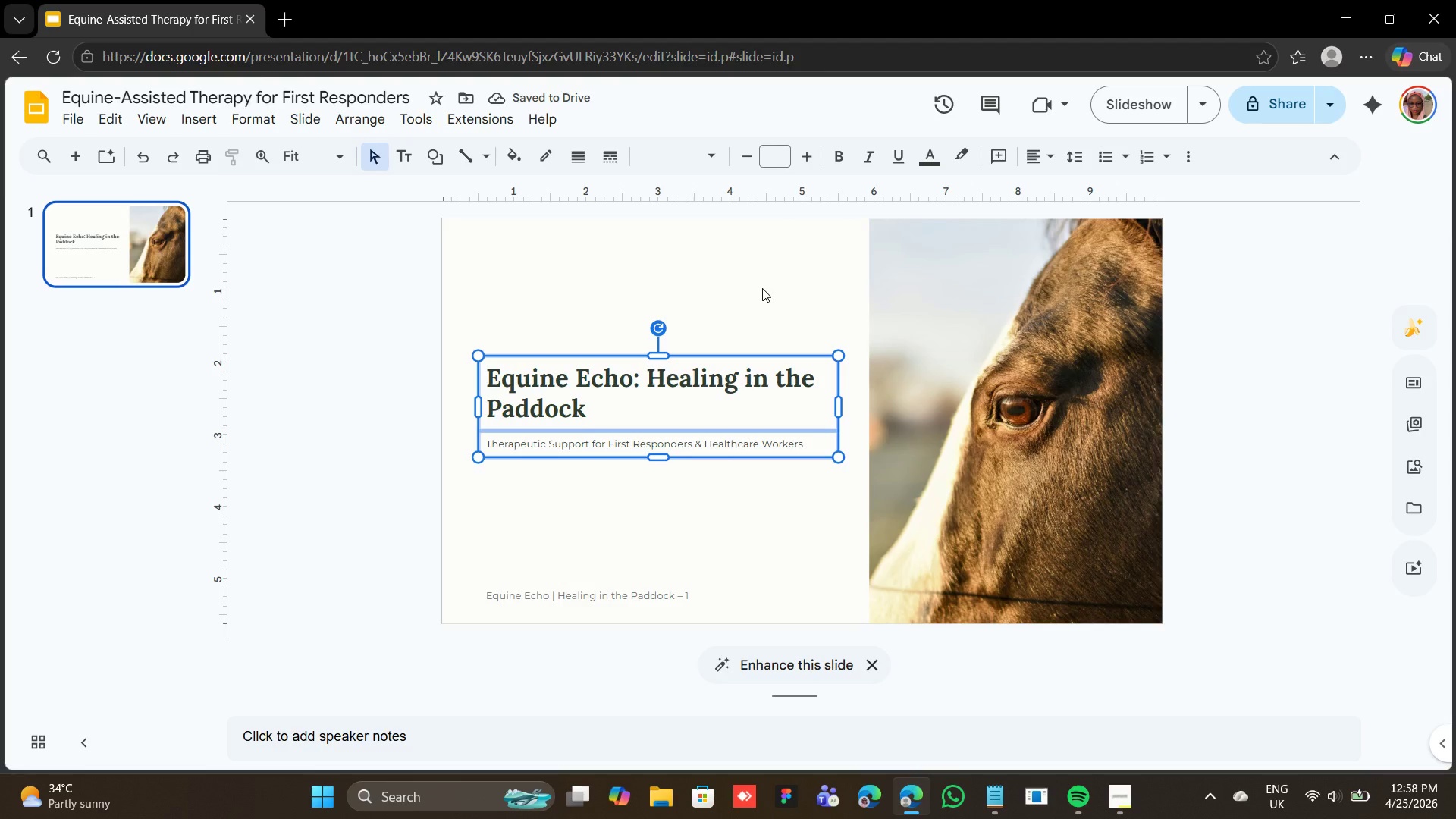 
left_click([763, 286])
 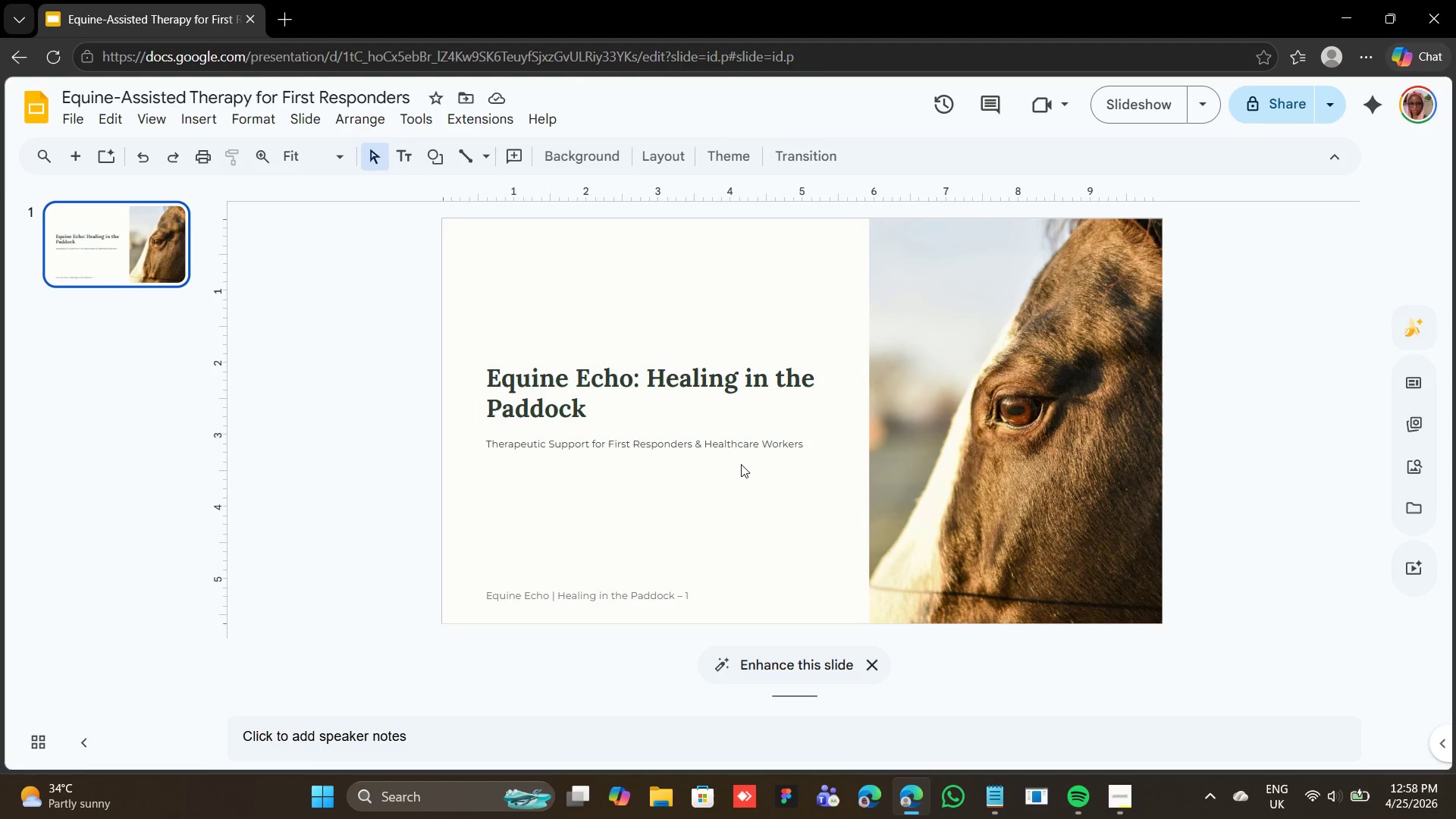 
wait(7.45)
 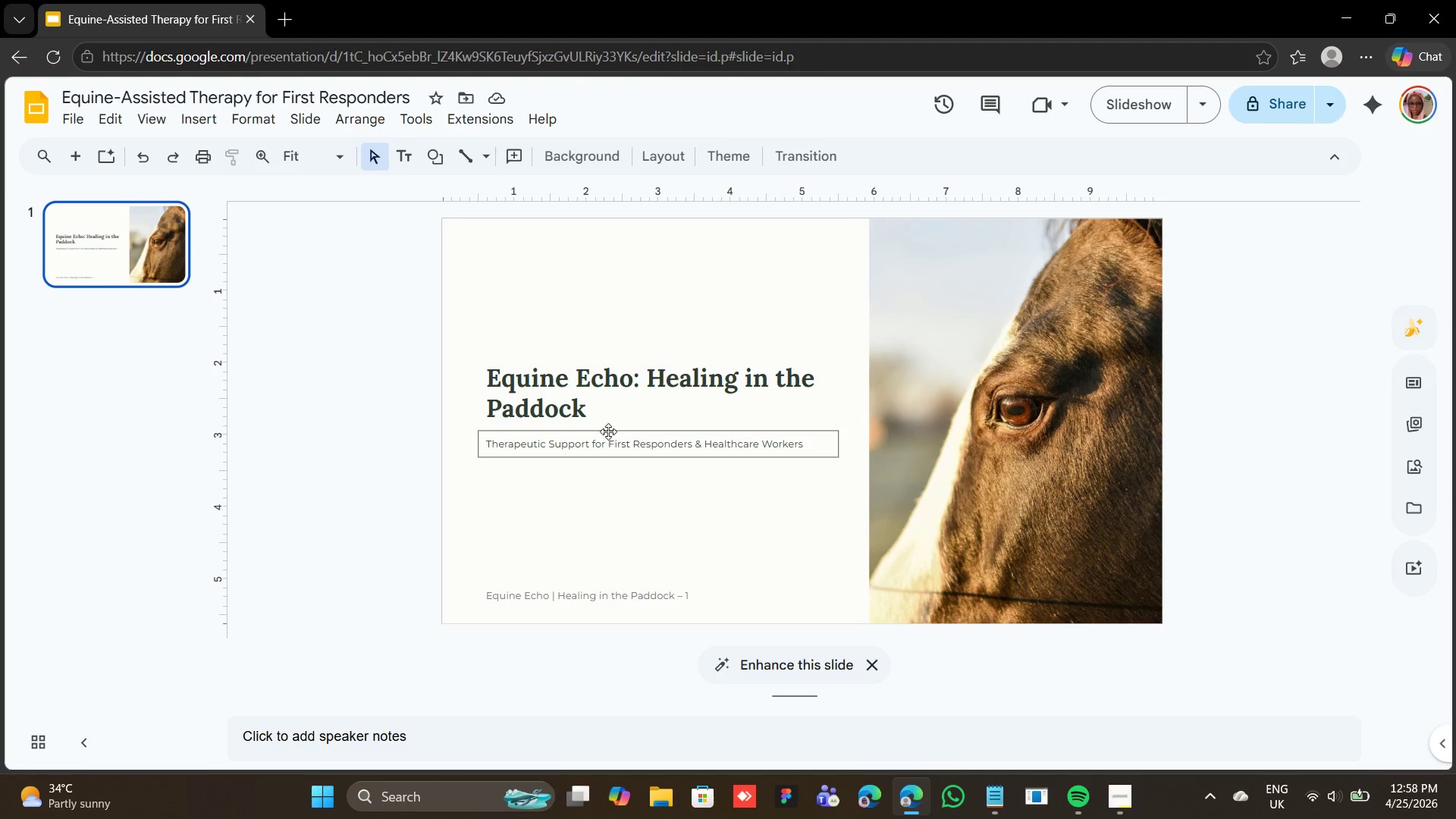 
left_click([581, 154])
 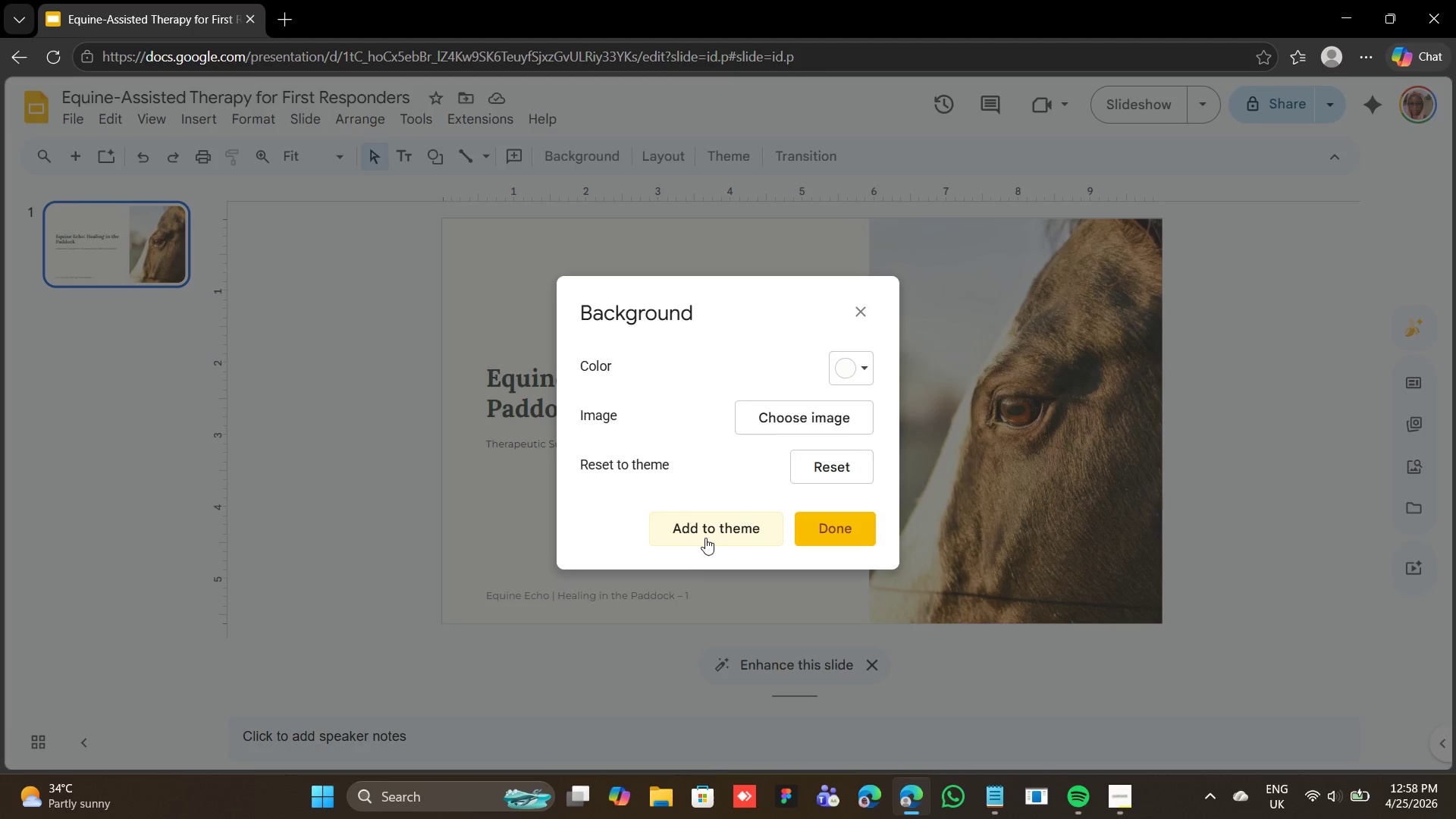 
left_click([706, 535])
 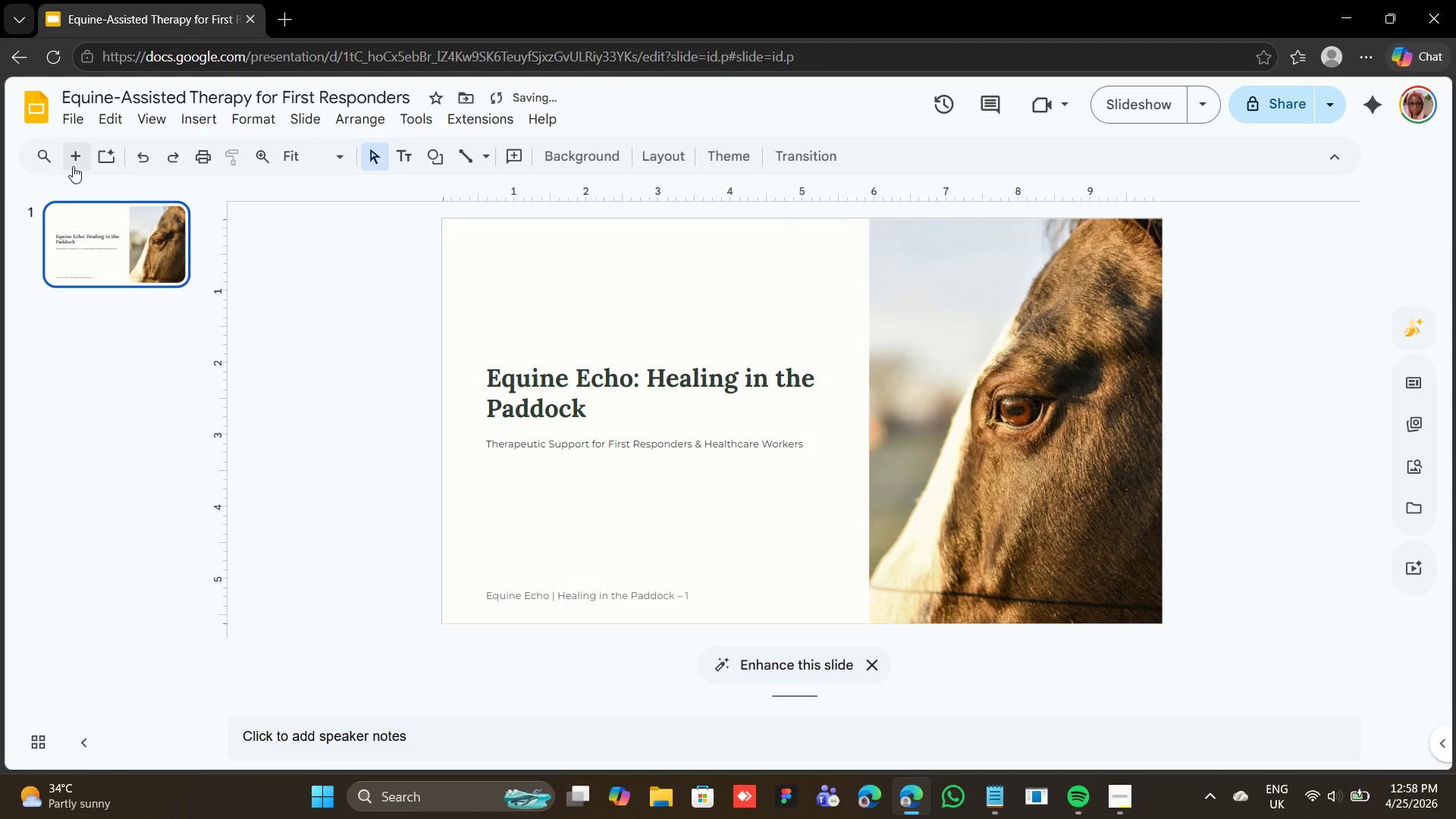 
left_click([73, 166])
 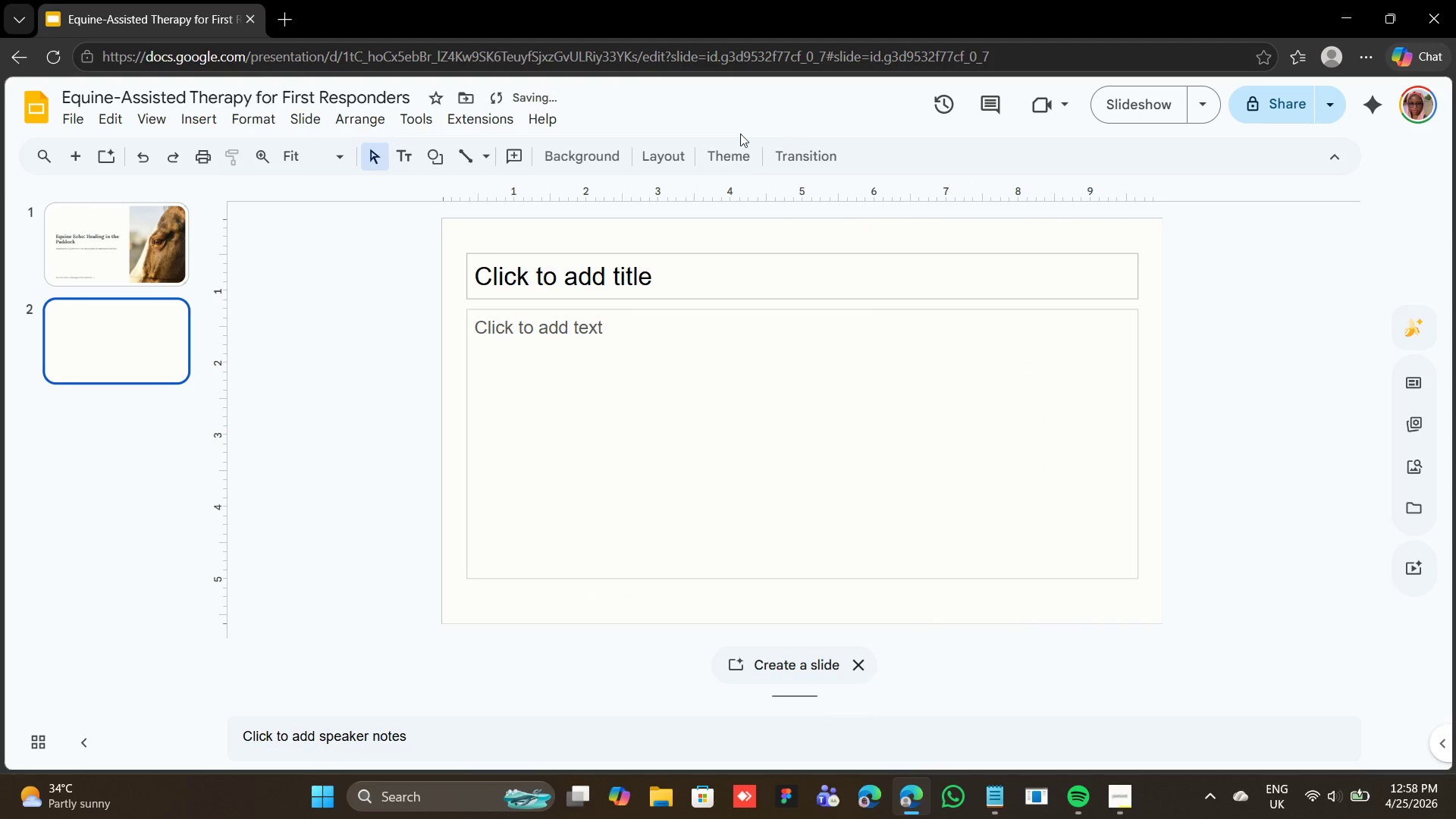 
left_click([645, 156])
 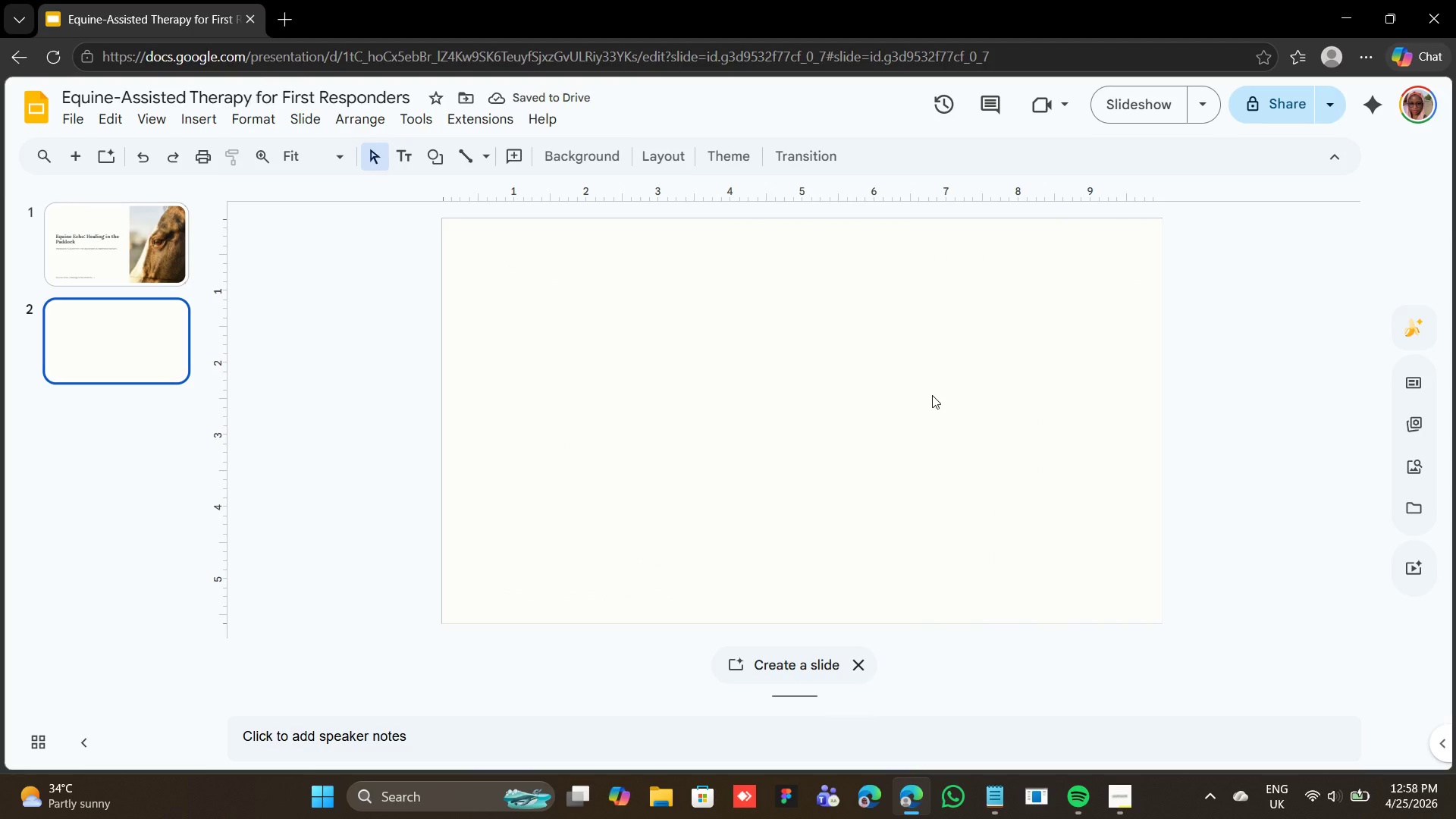 
wait(7.0)
 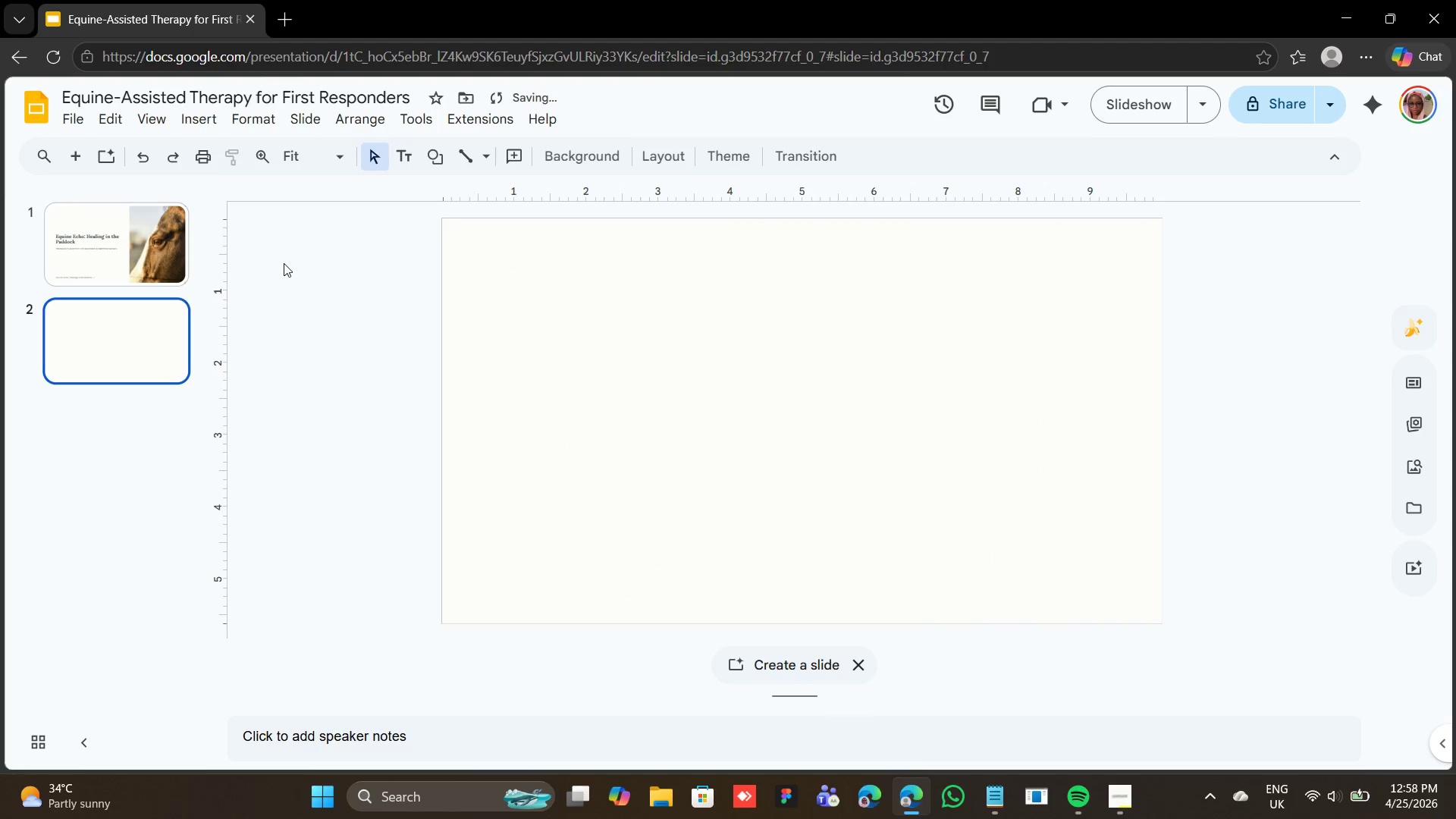 
left_click([181, 254])
 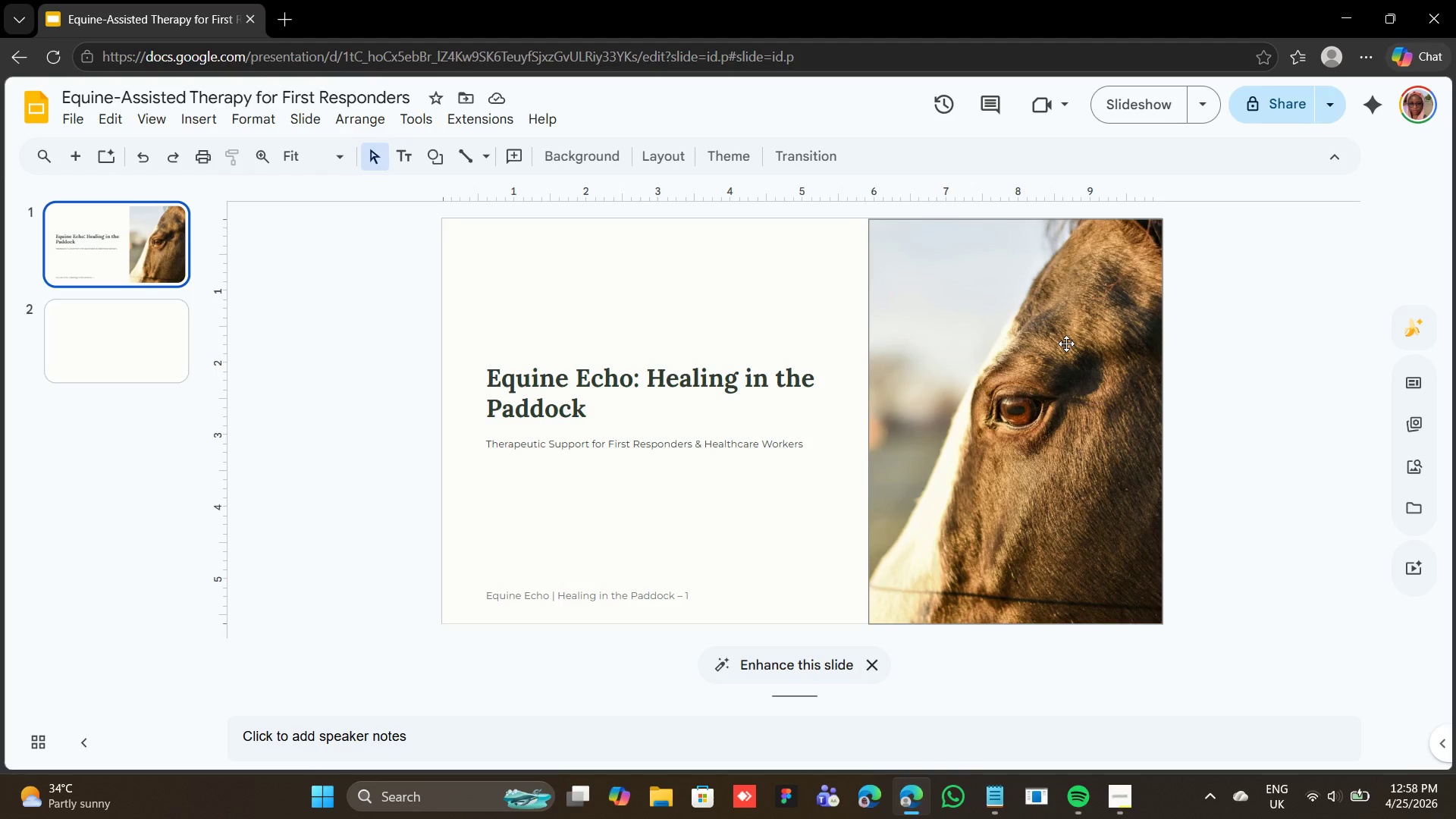 
left_click([1066, 344])
 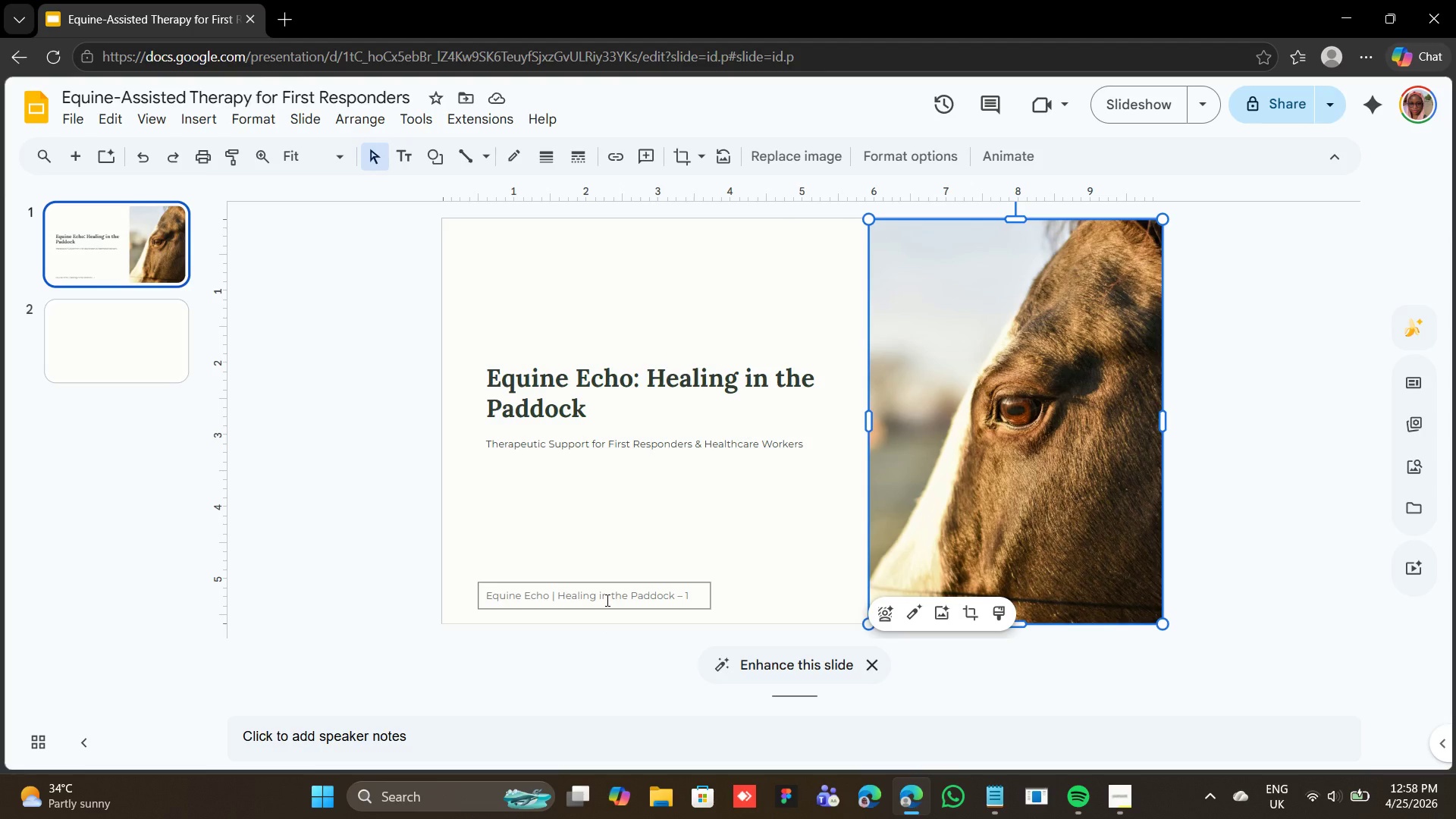 
hold_key(key=ShiftLeft, duration=0.48)
left_click([606, 600])
 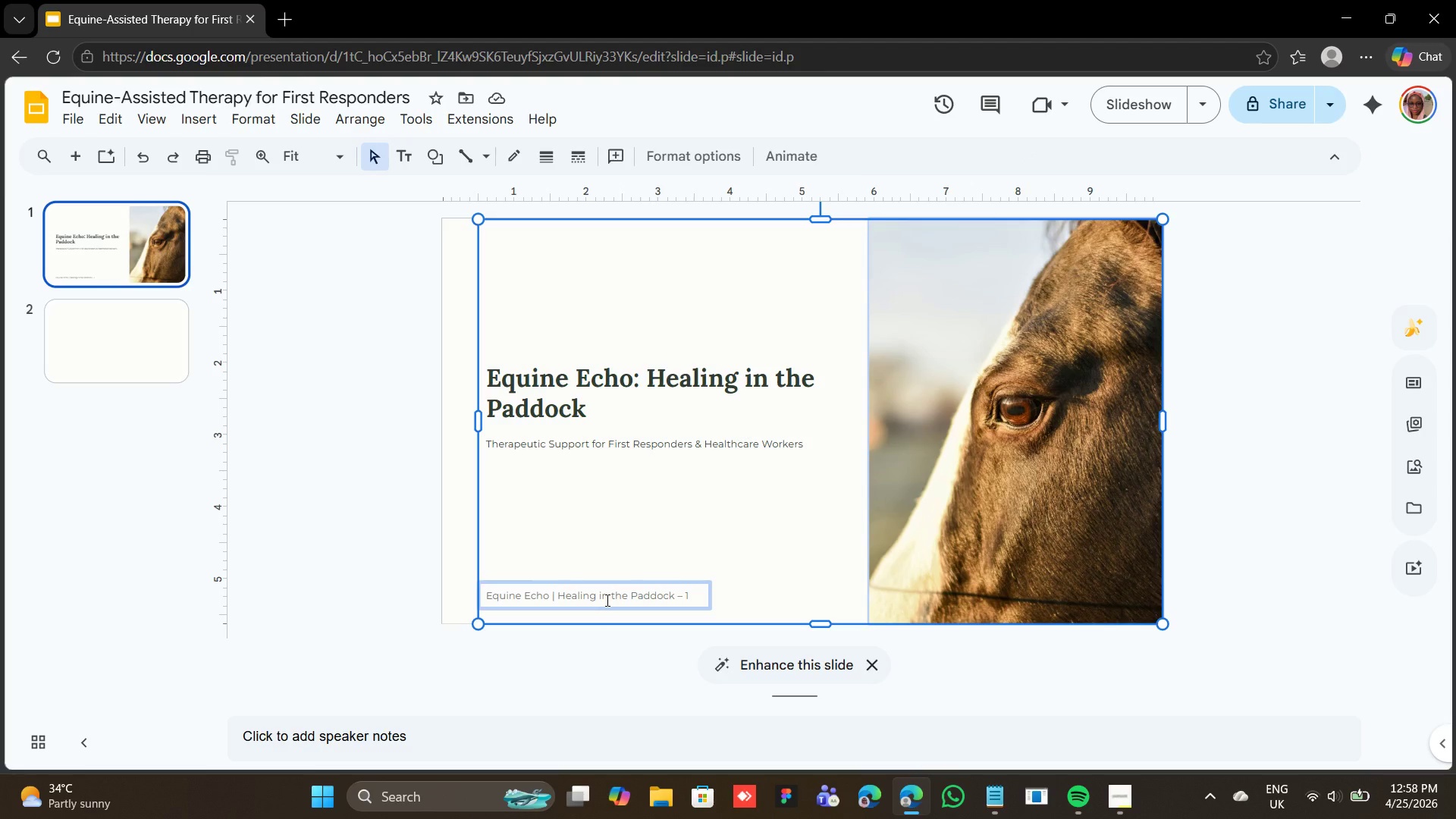 
right_click([606, 600])
 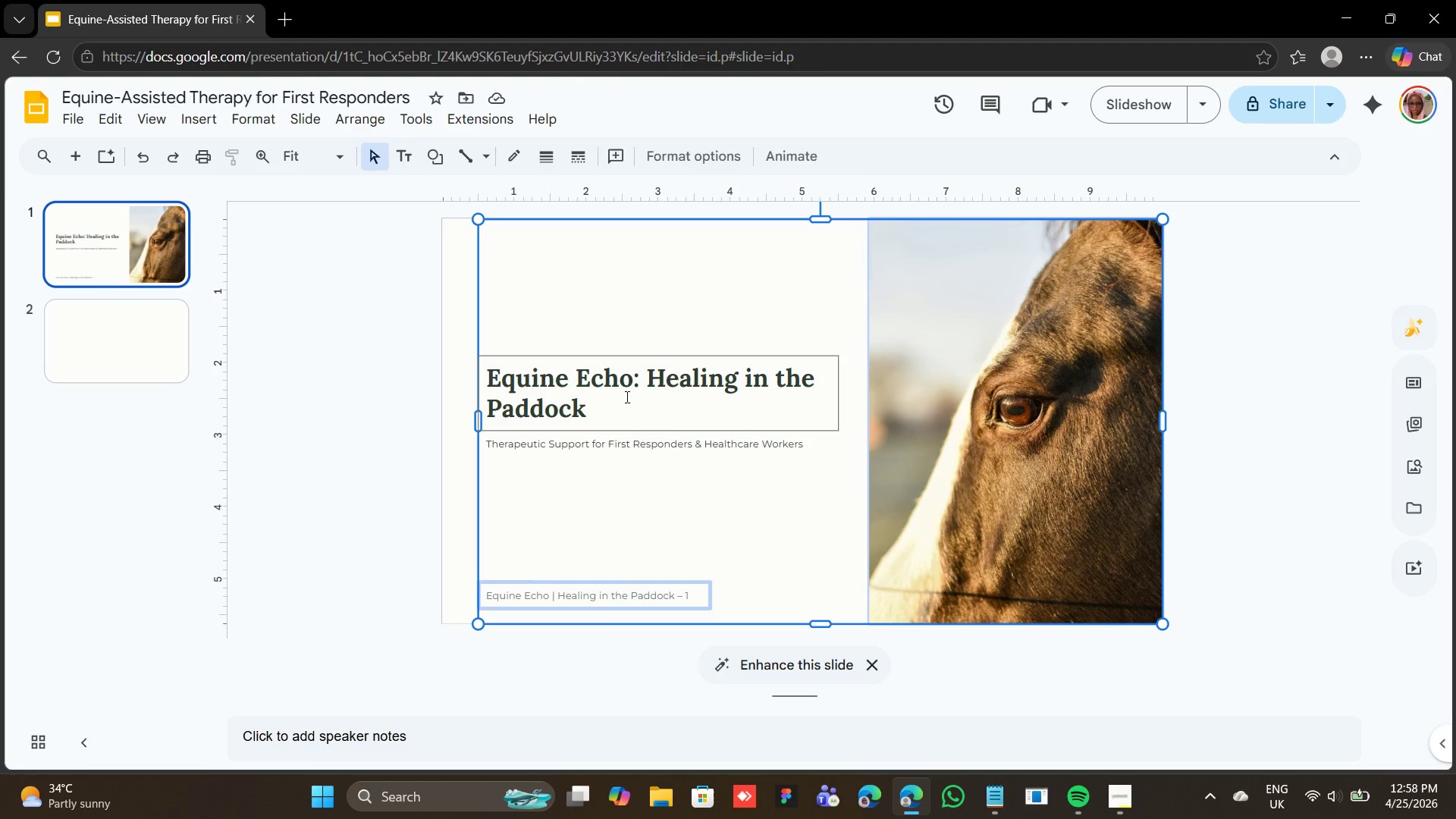 
hold_key(key=ShiftLeft, duration=1.94)
left_click([626, 397])
 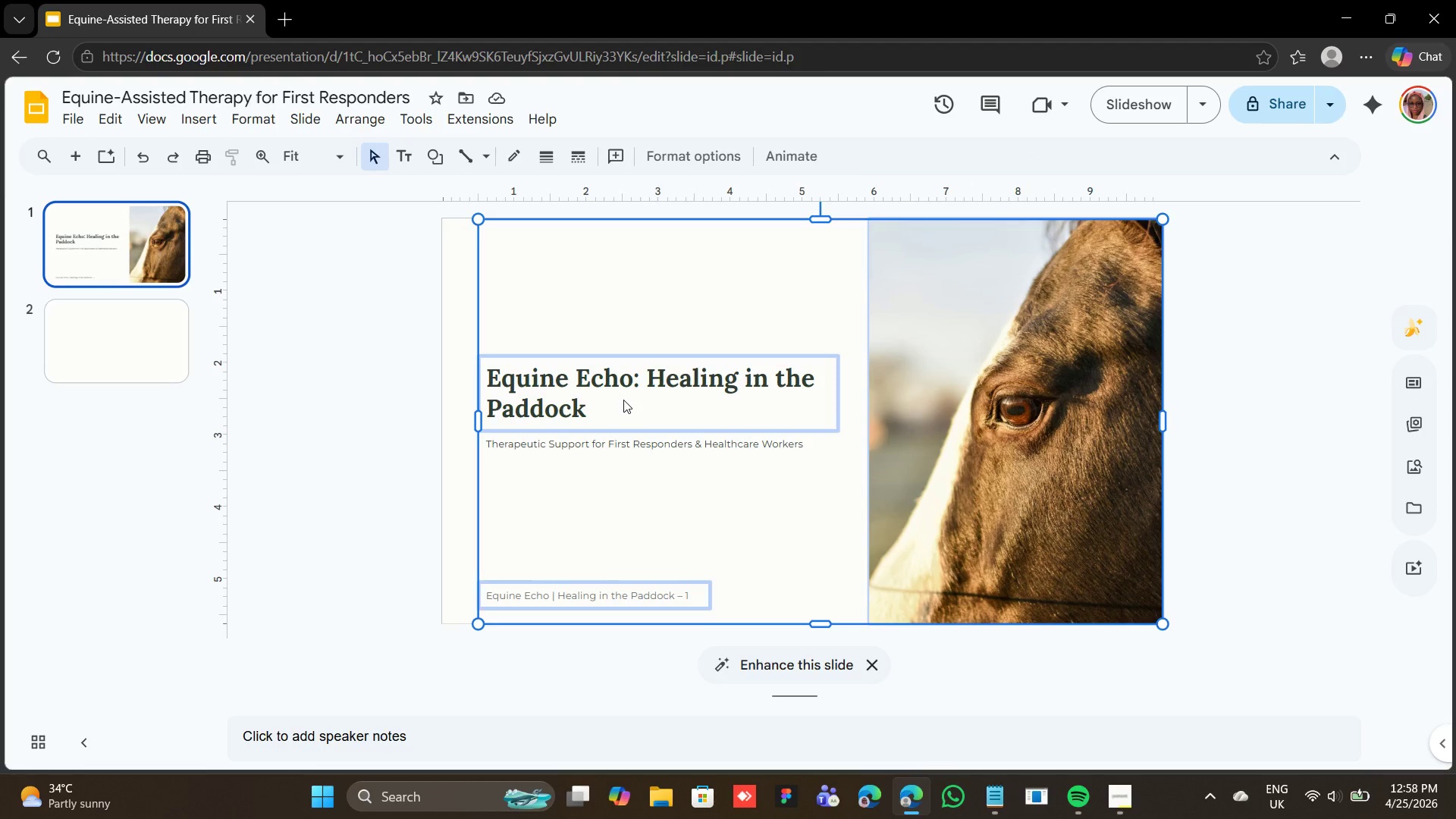 
hold_key(key=ShiftLeft, duration=0.69)
left_click([623, 400])
 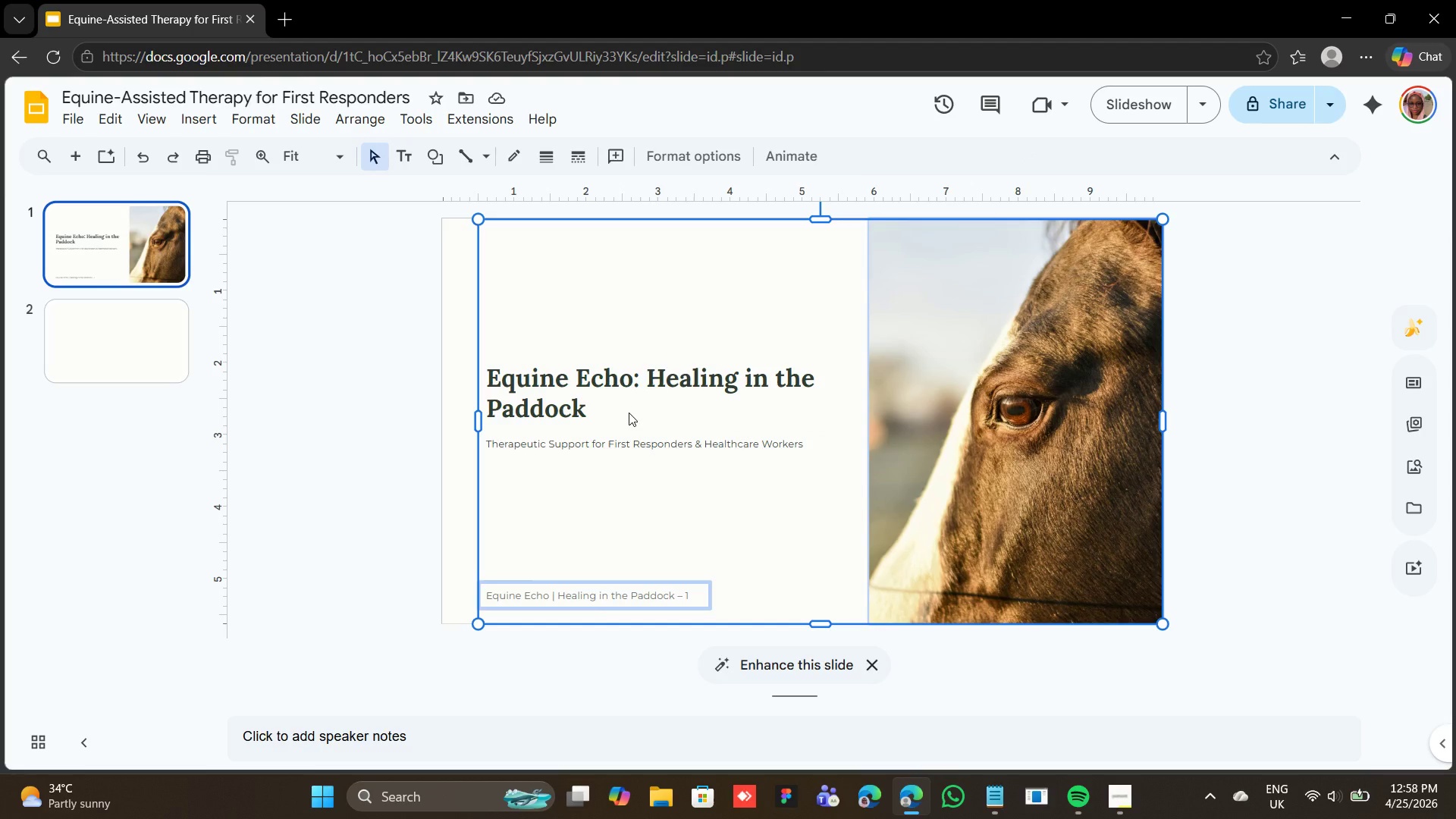 
right_click([629, 413])
 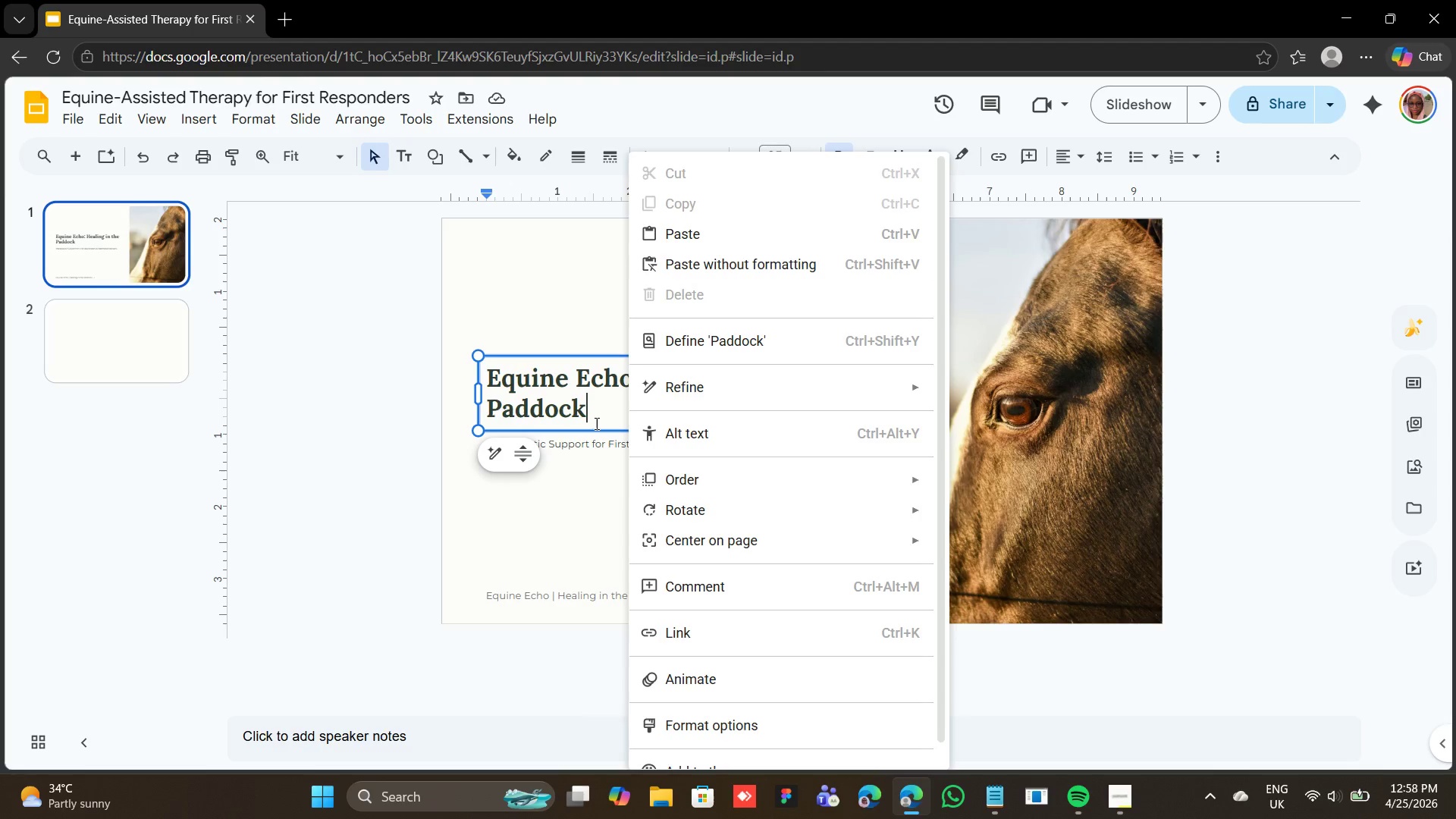 
left_click([507, 495])
 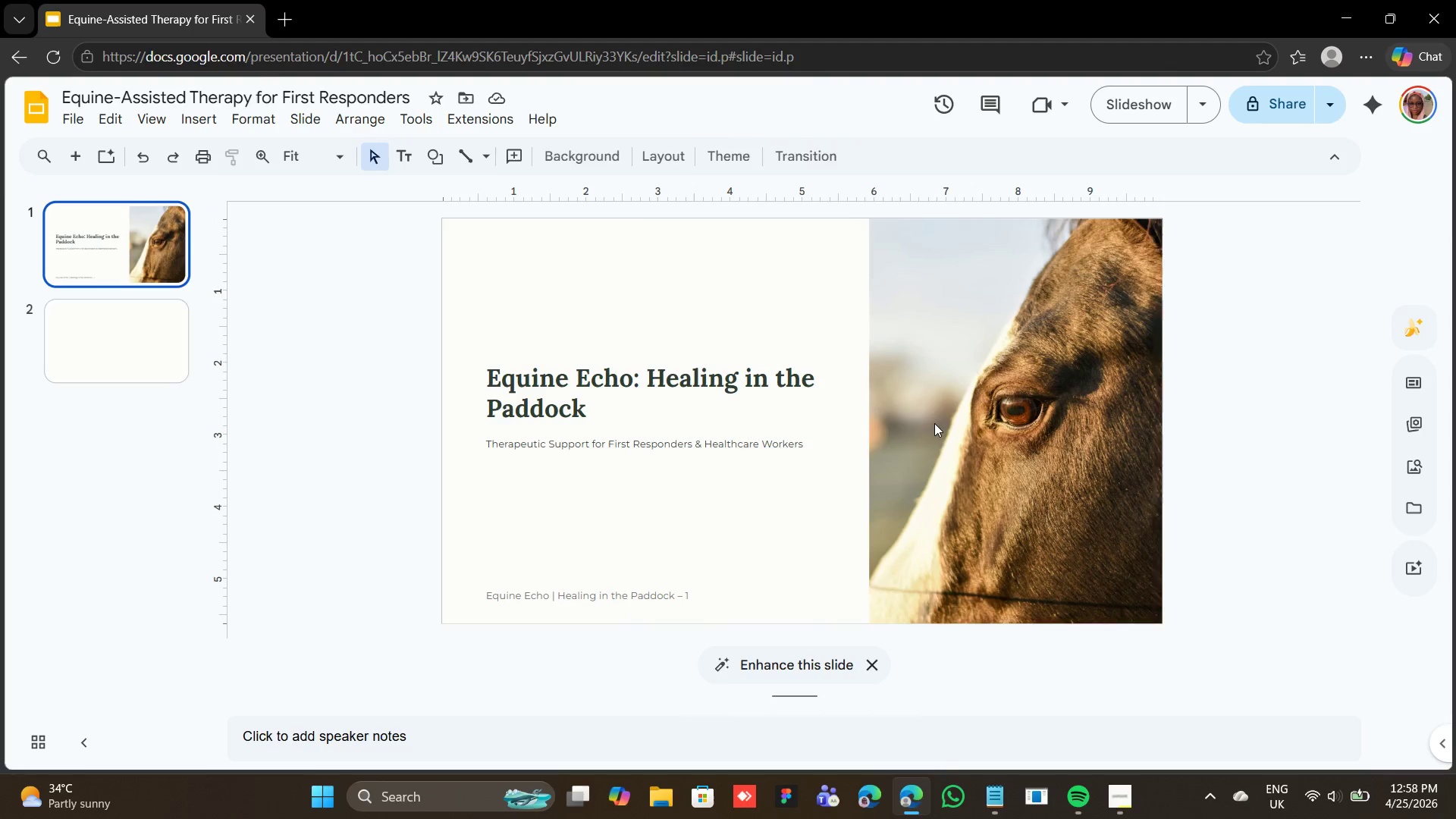 
left_click([934, 423])
 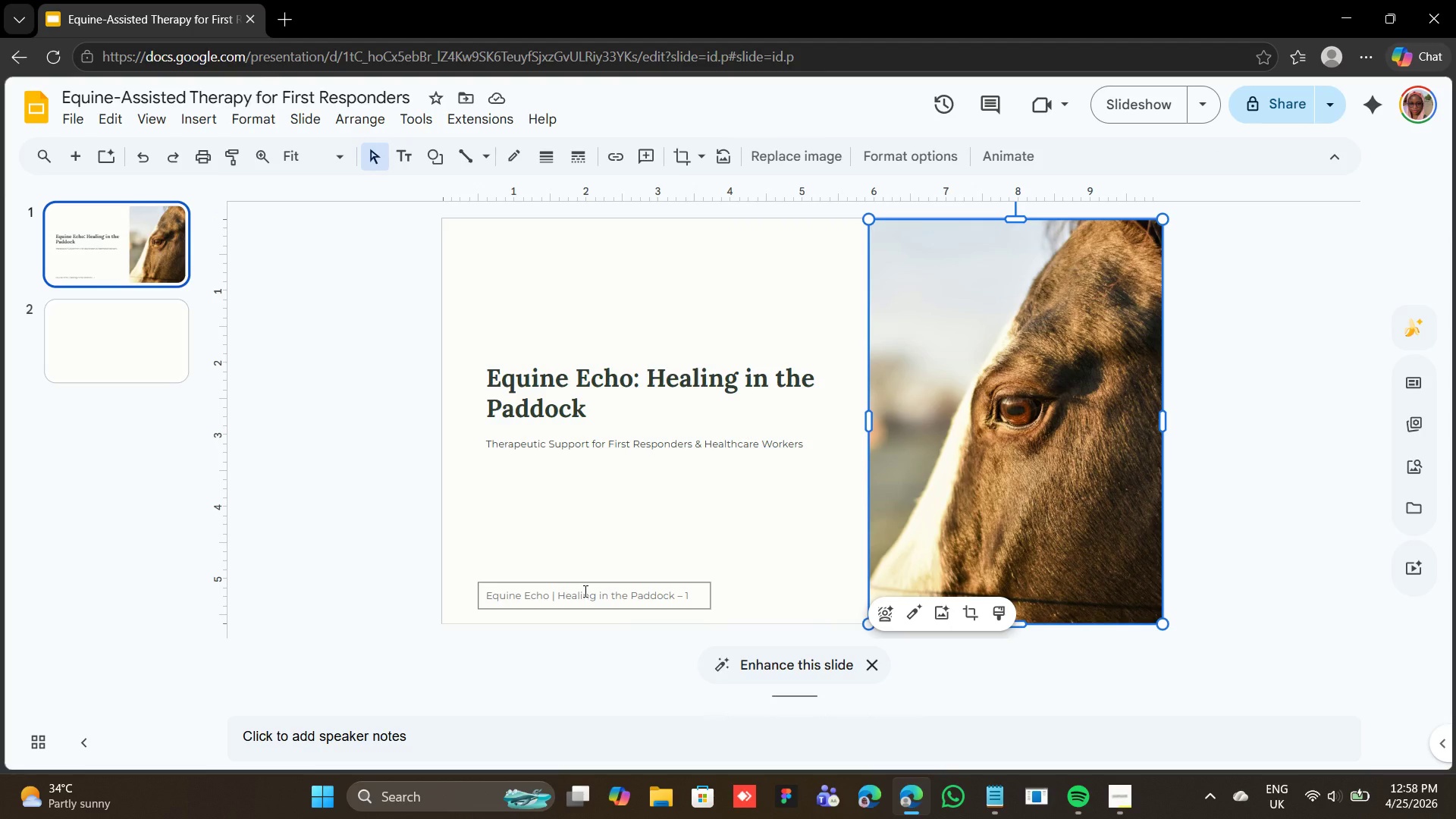 
hold_key(key=ShiftLeft, duration=0.41)
left_click([584, 591])
 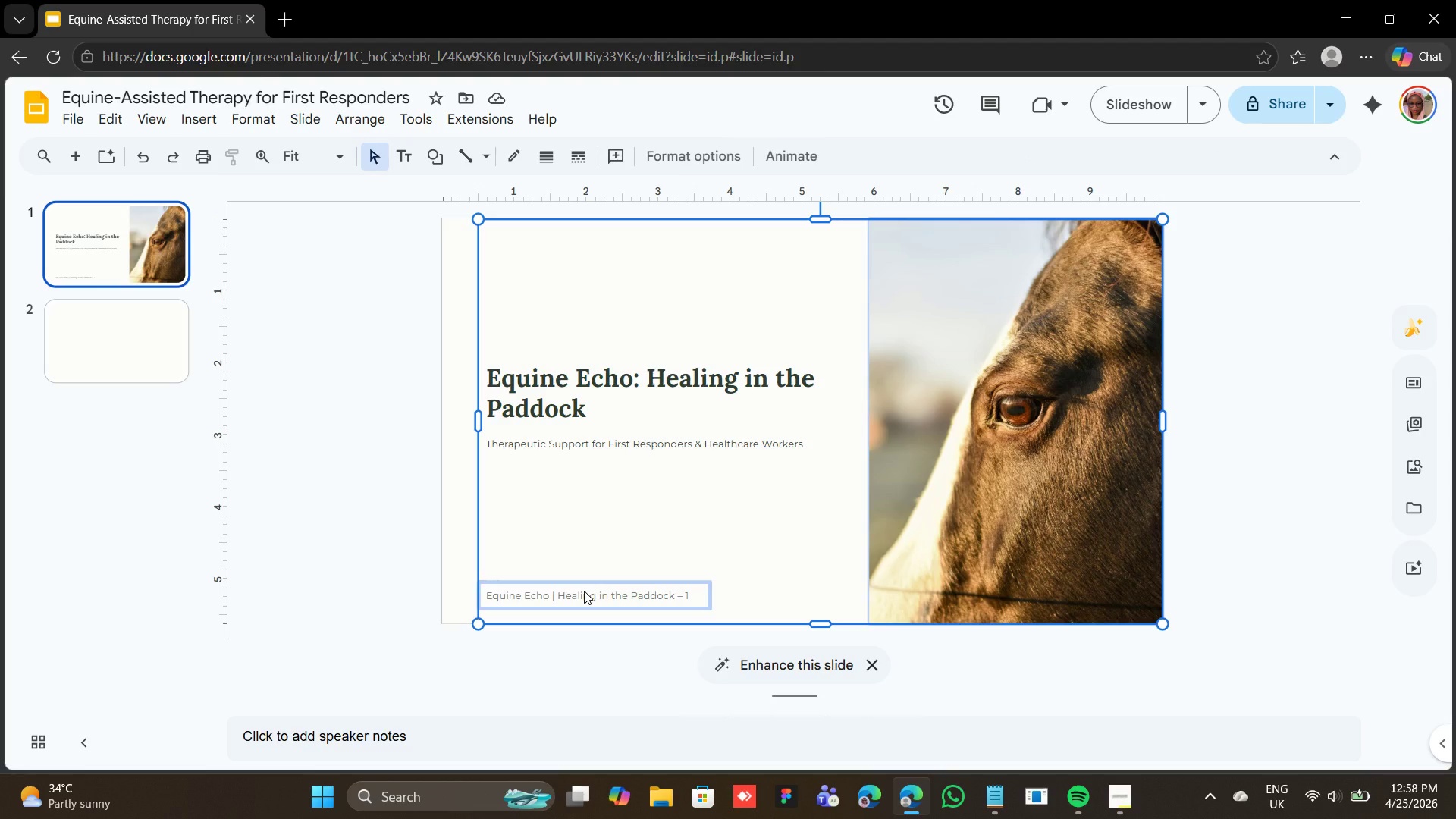 
double_click([584, 591])
 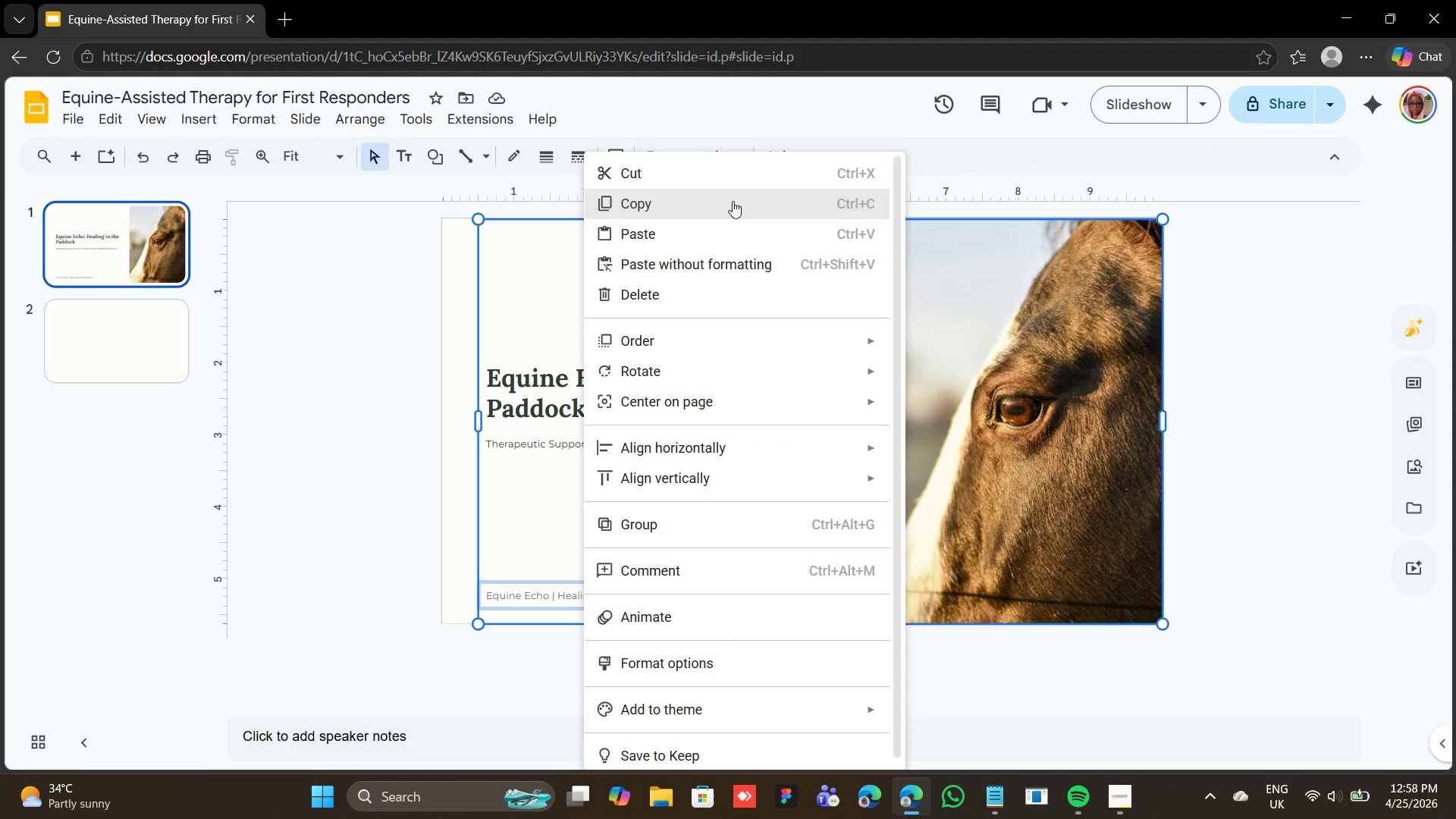 
left_click([733, 201])
 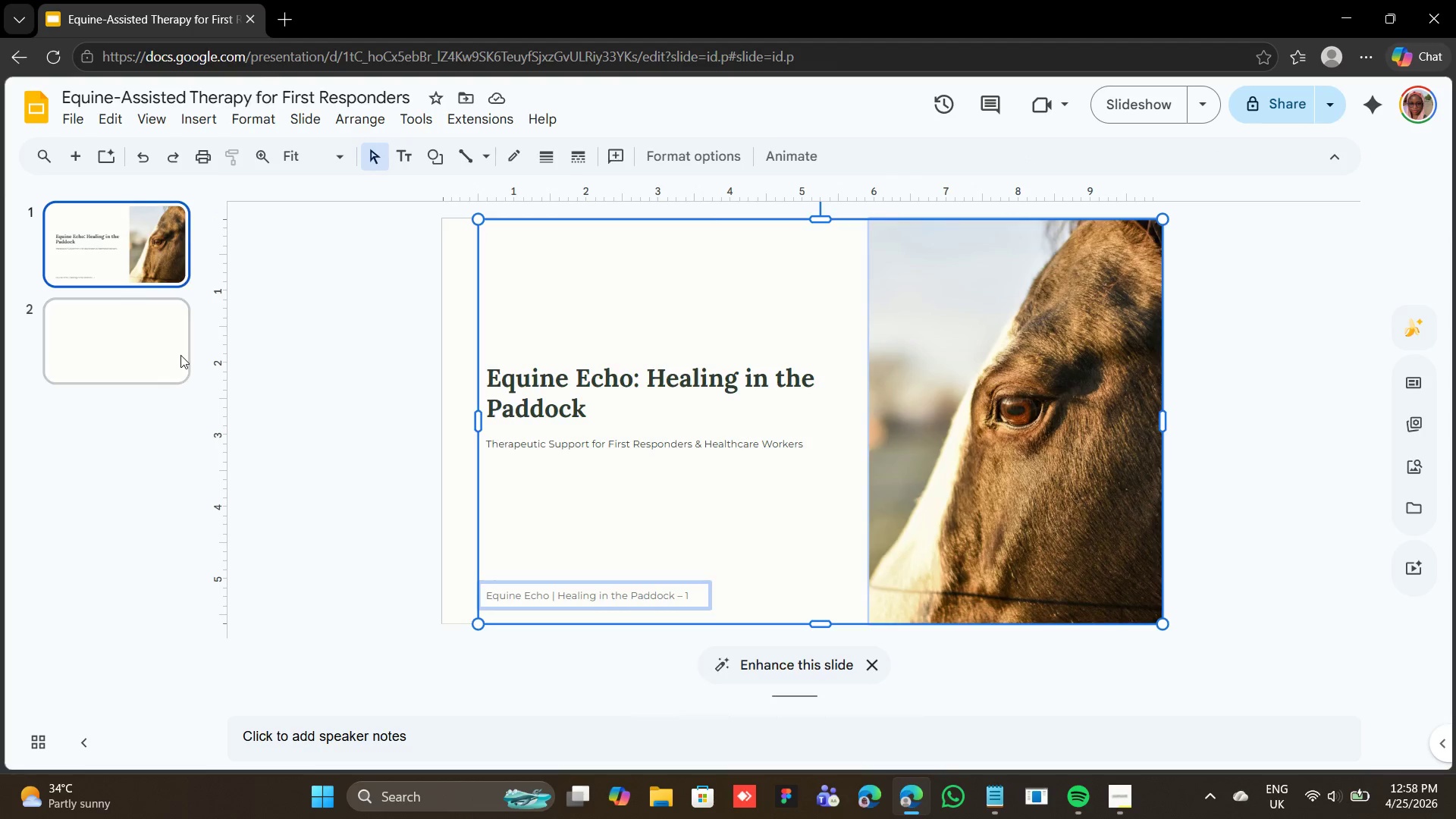 
left_click([180, 355])
 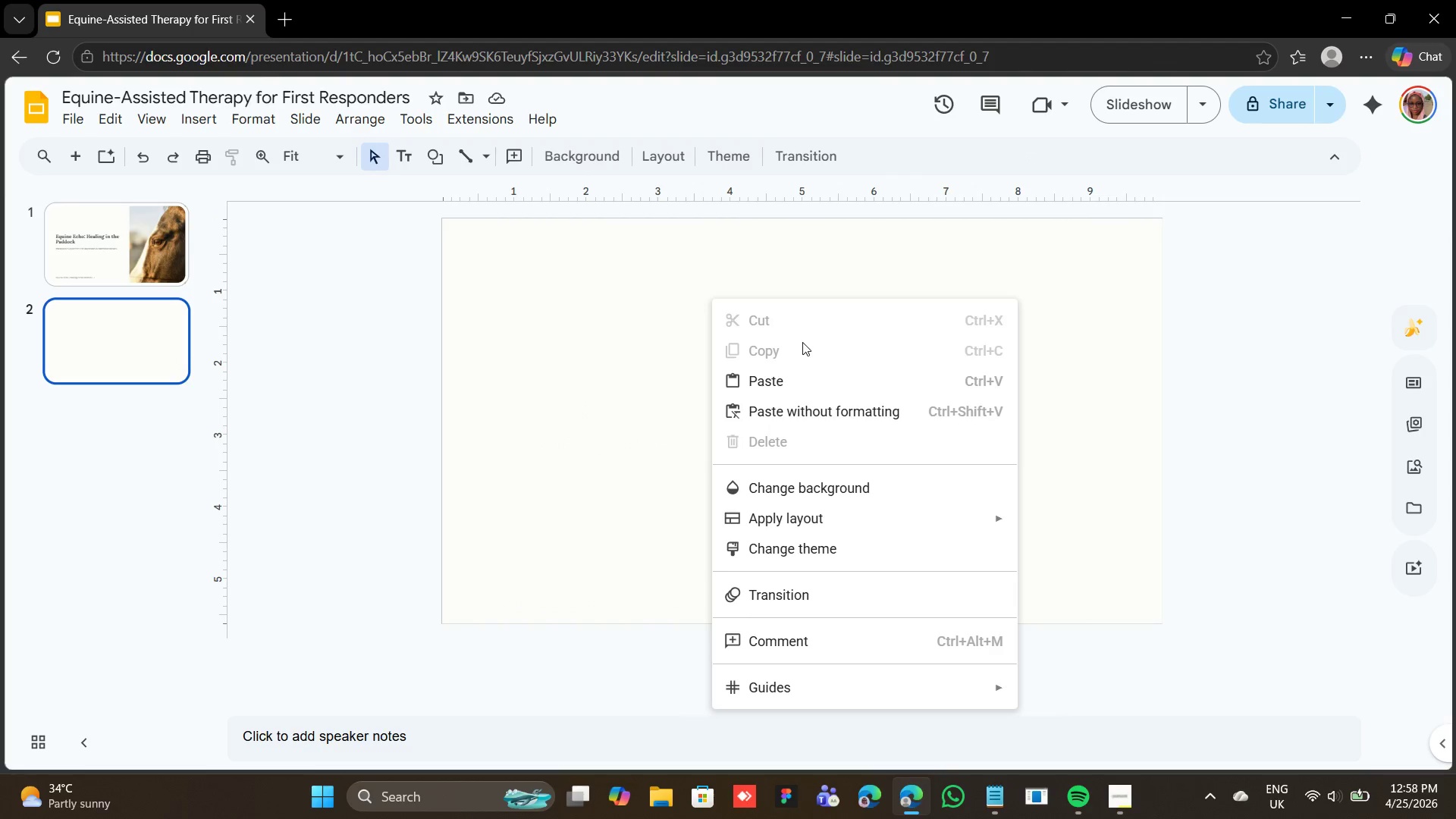 
left_click([804, 380])
 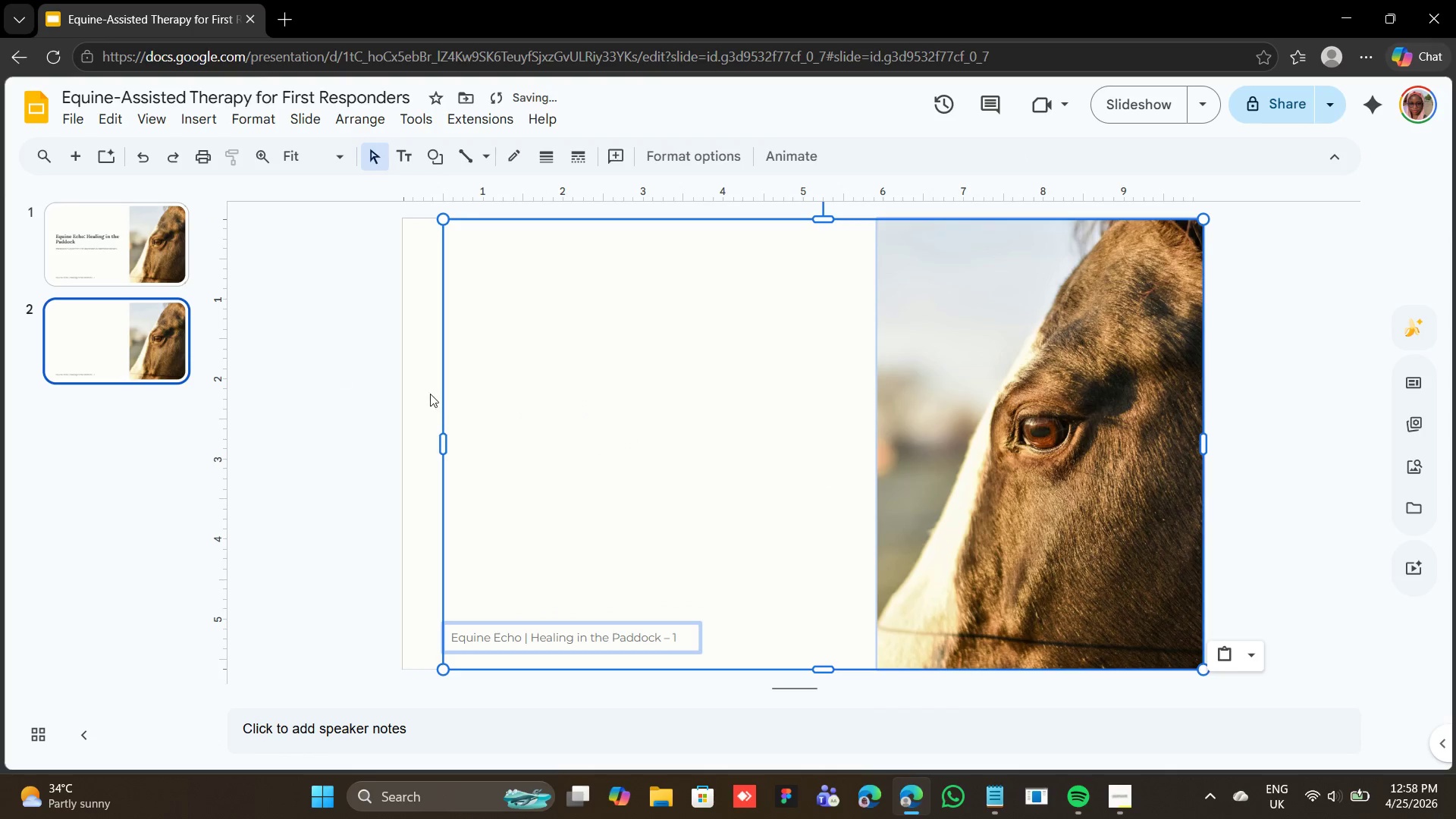 
left_click([425, 394])
 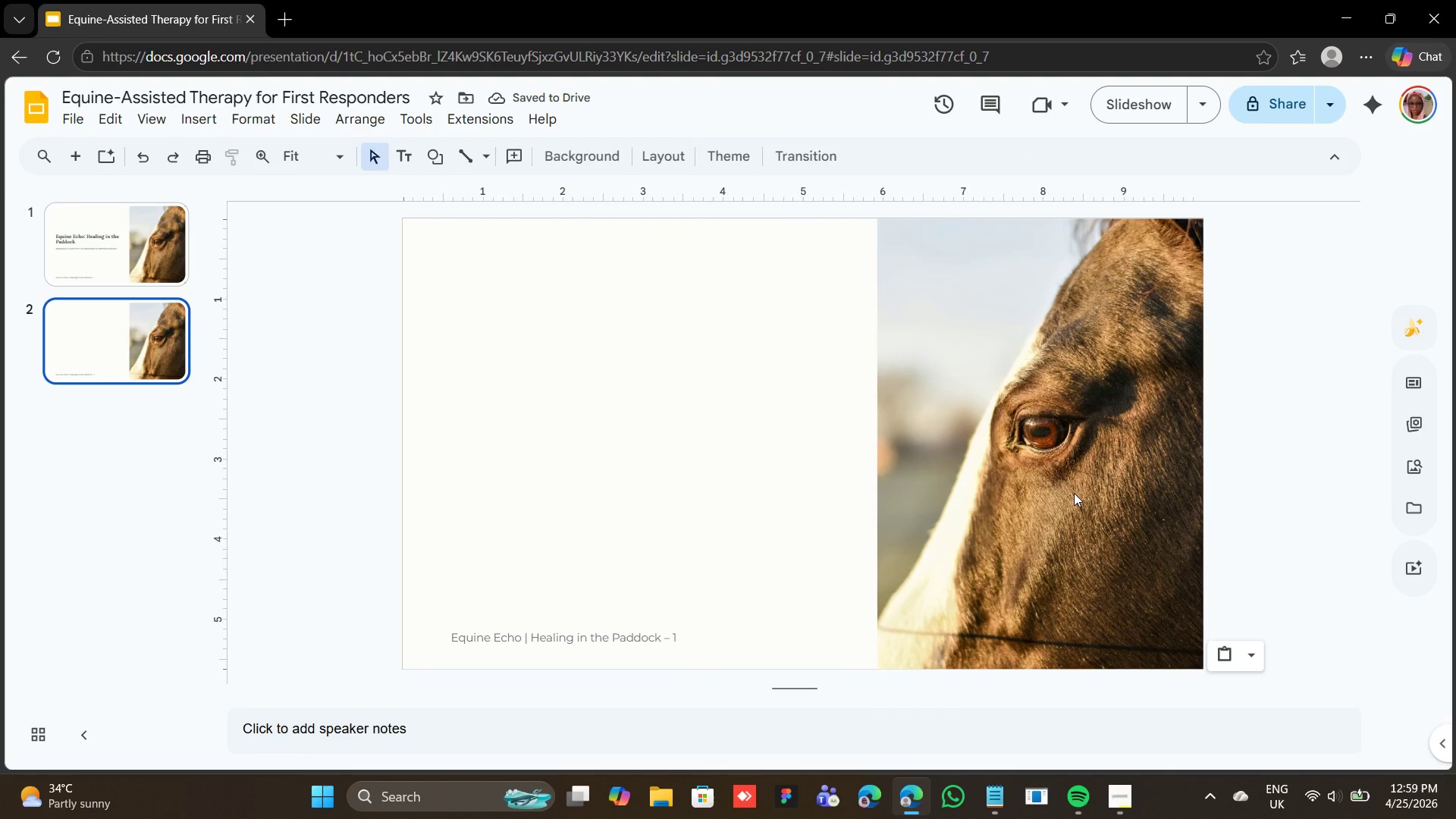 
left_click_drag(start_coordinate=[1074, 493], to_coordinate=[600, 497])
 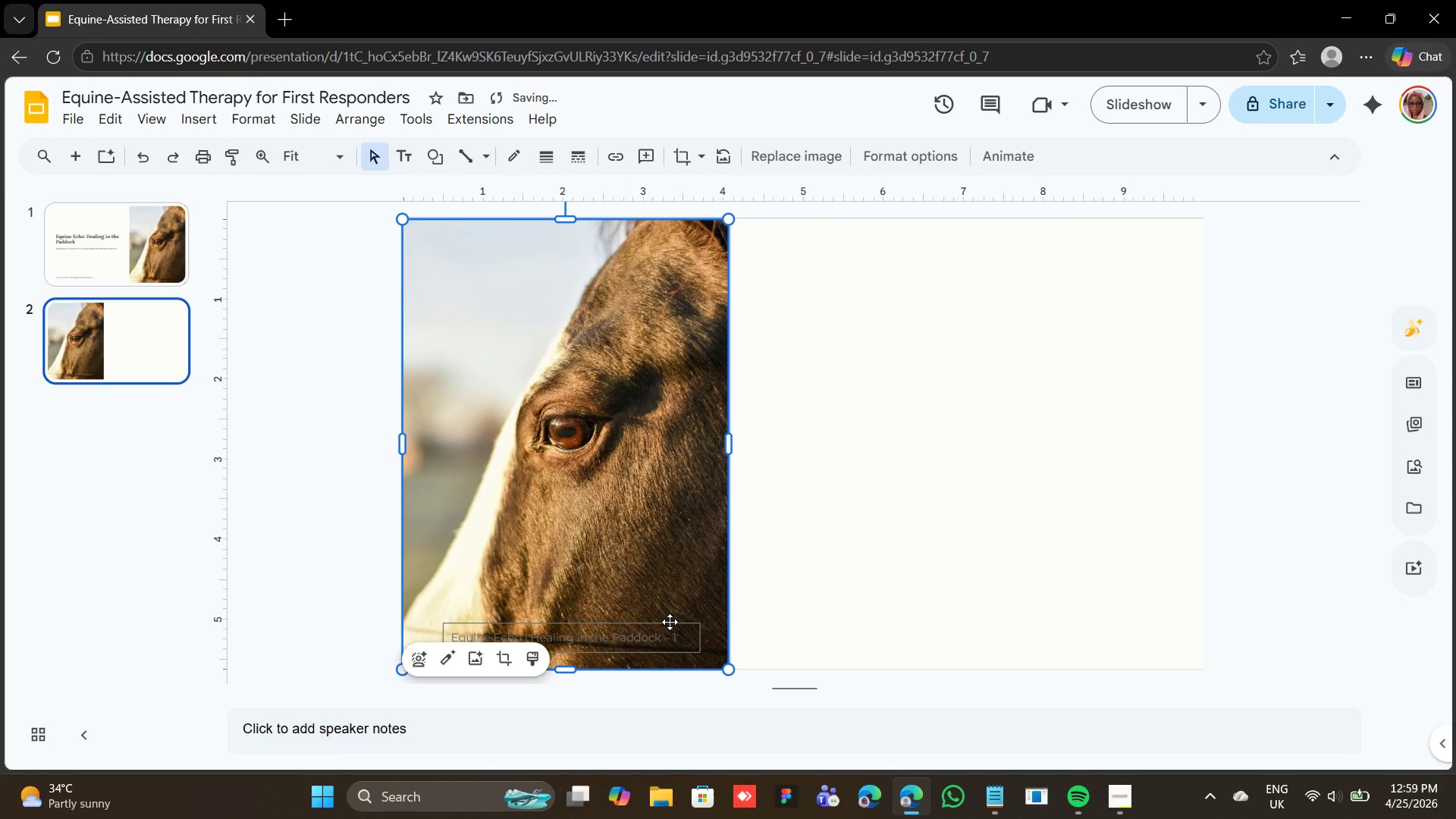 
left_click([670, 622])
 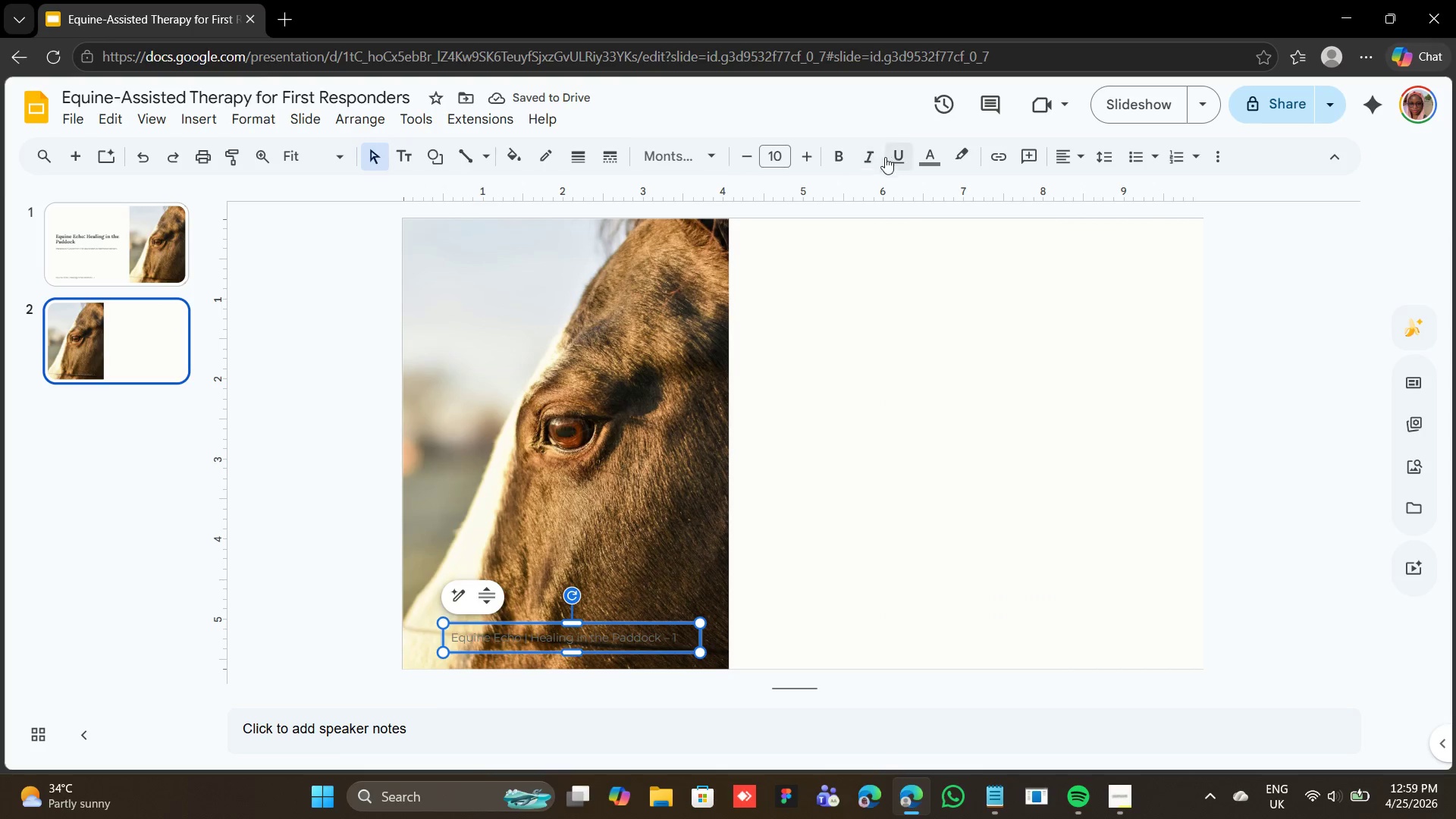 
left_click([512, 165])
 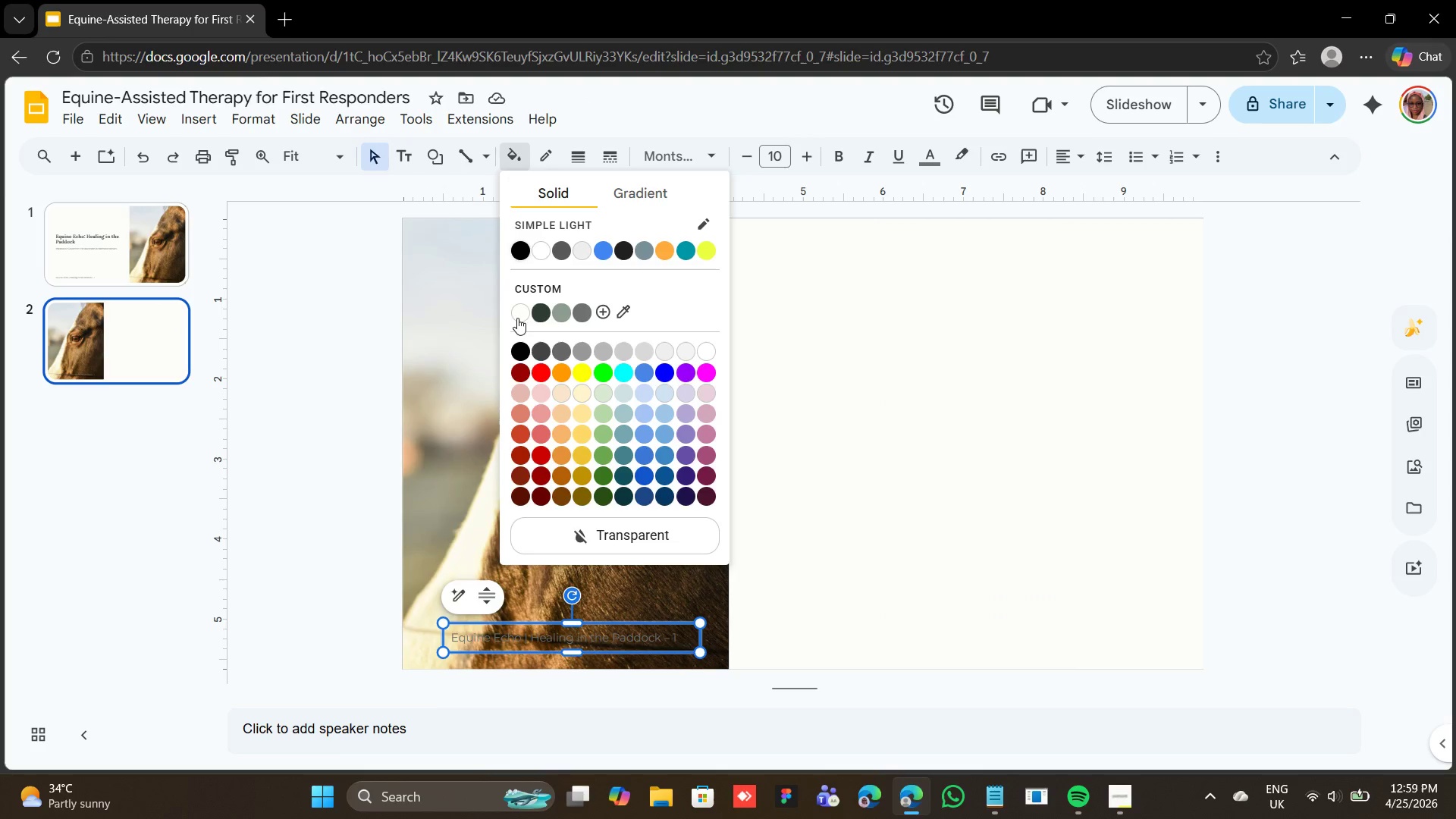 
left_click([516, 315])
 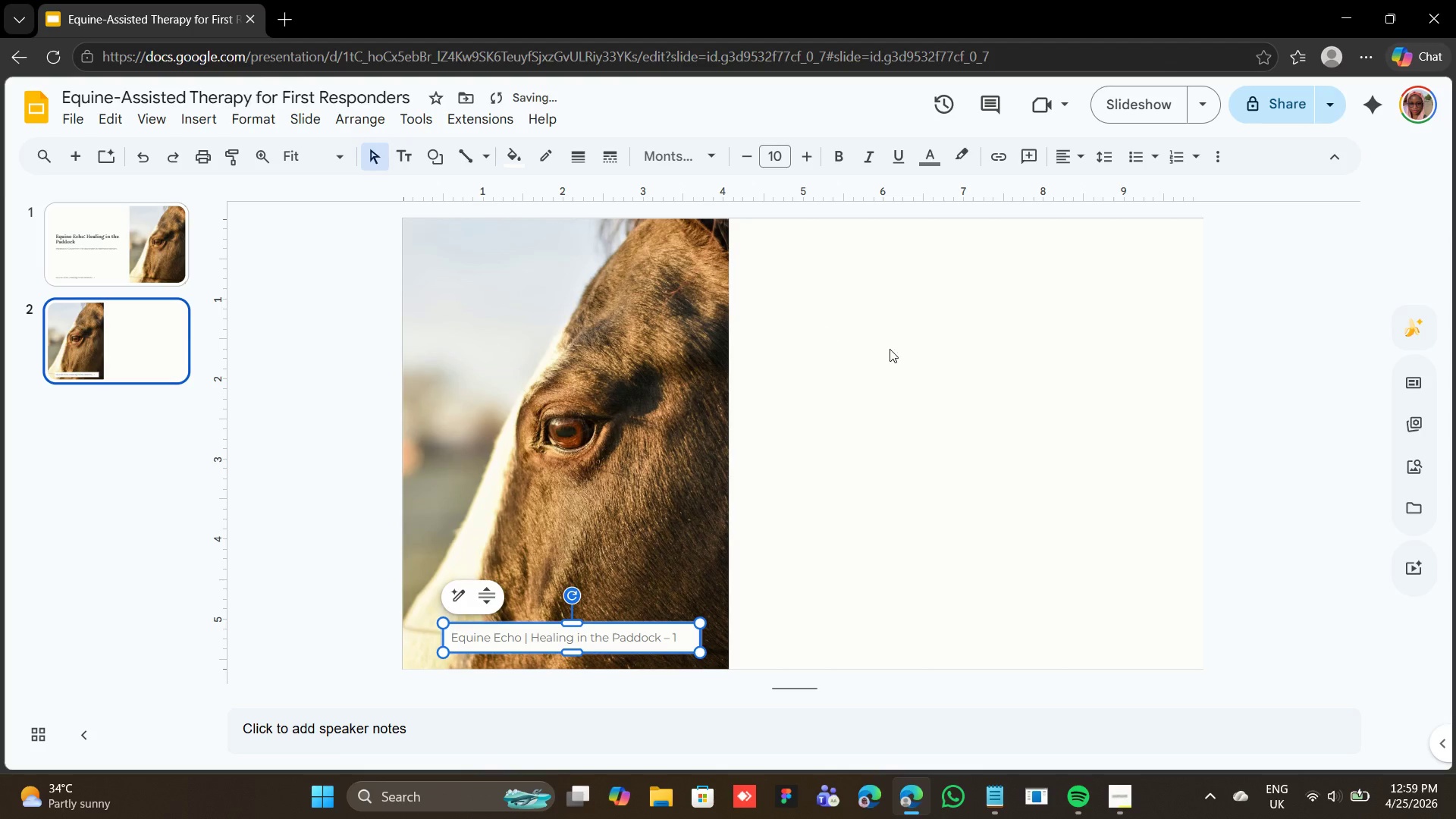 
left_click([943, 365])
 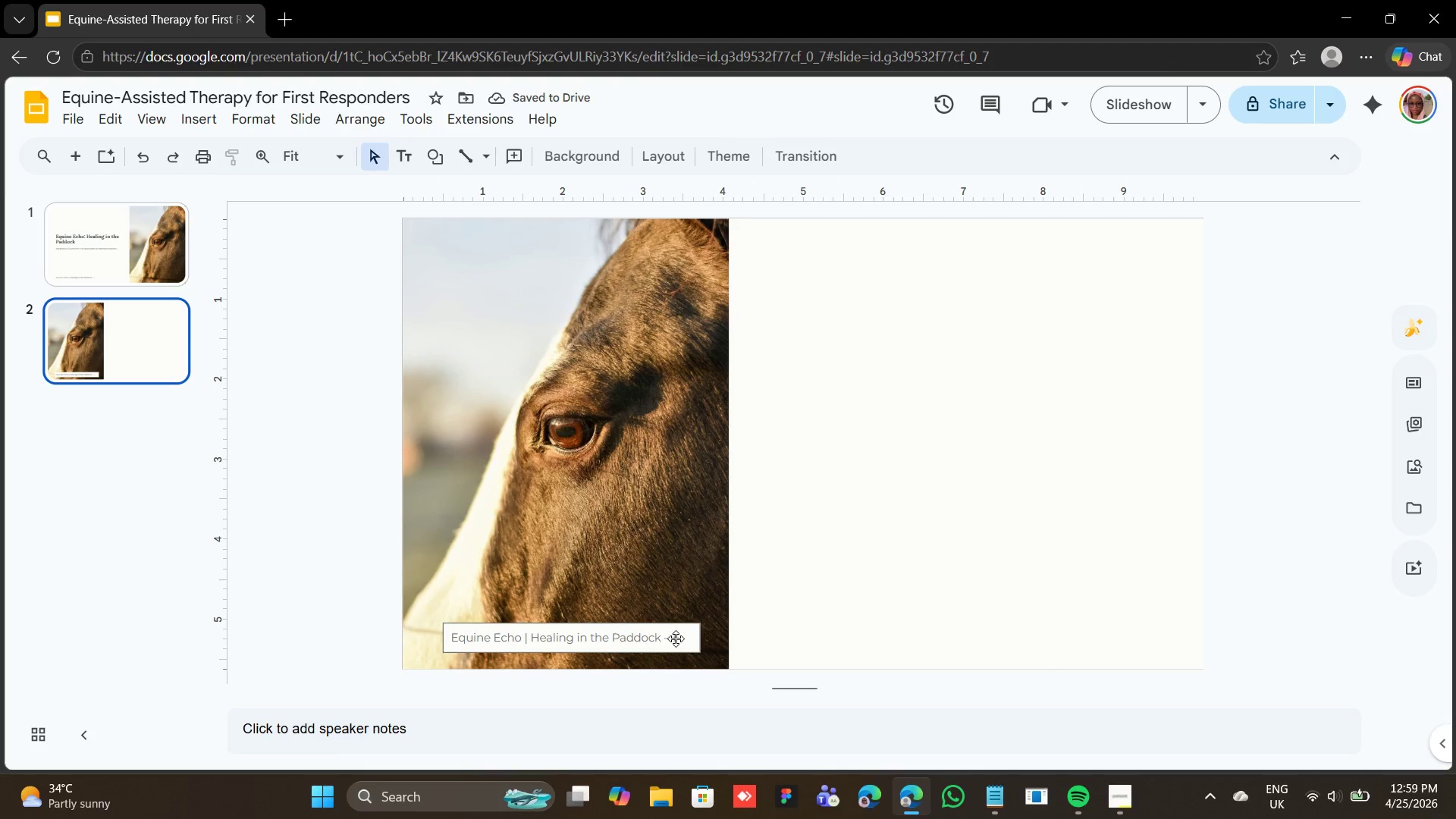 
left_click([675, 638])
 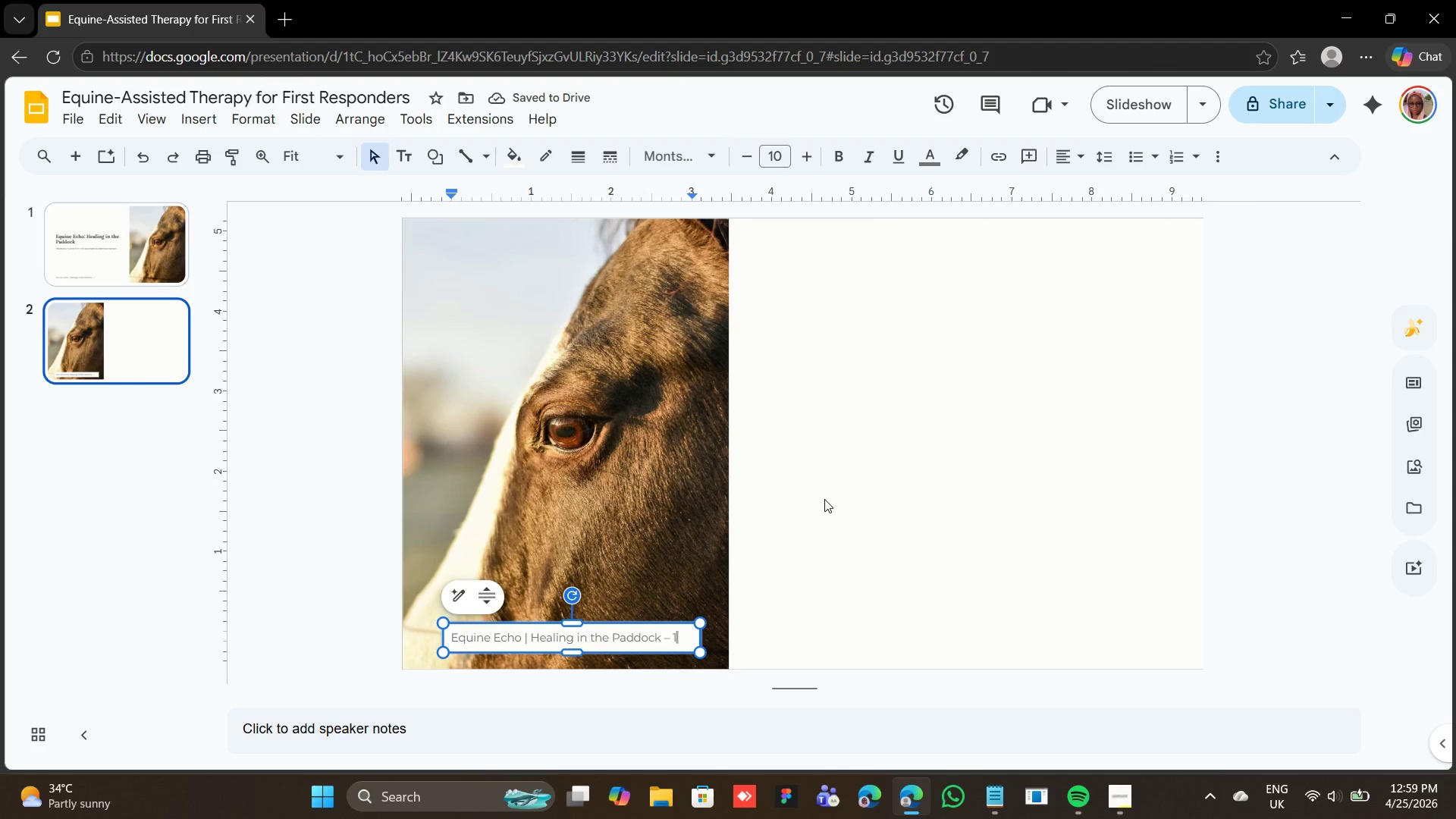 
key(Backspace)
 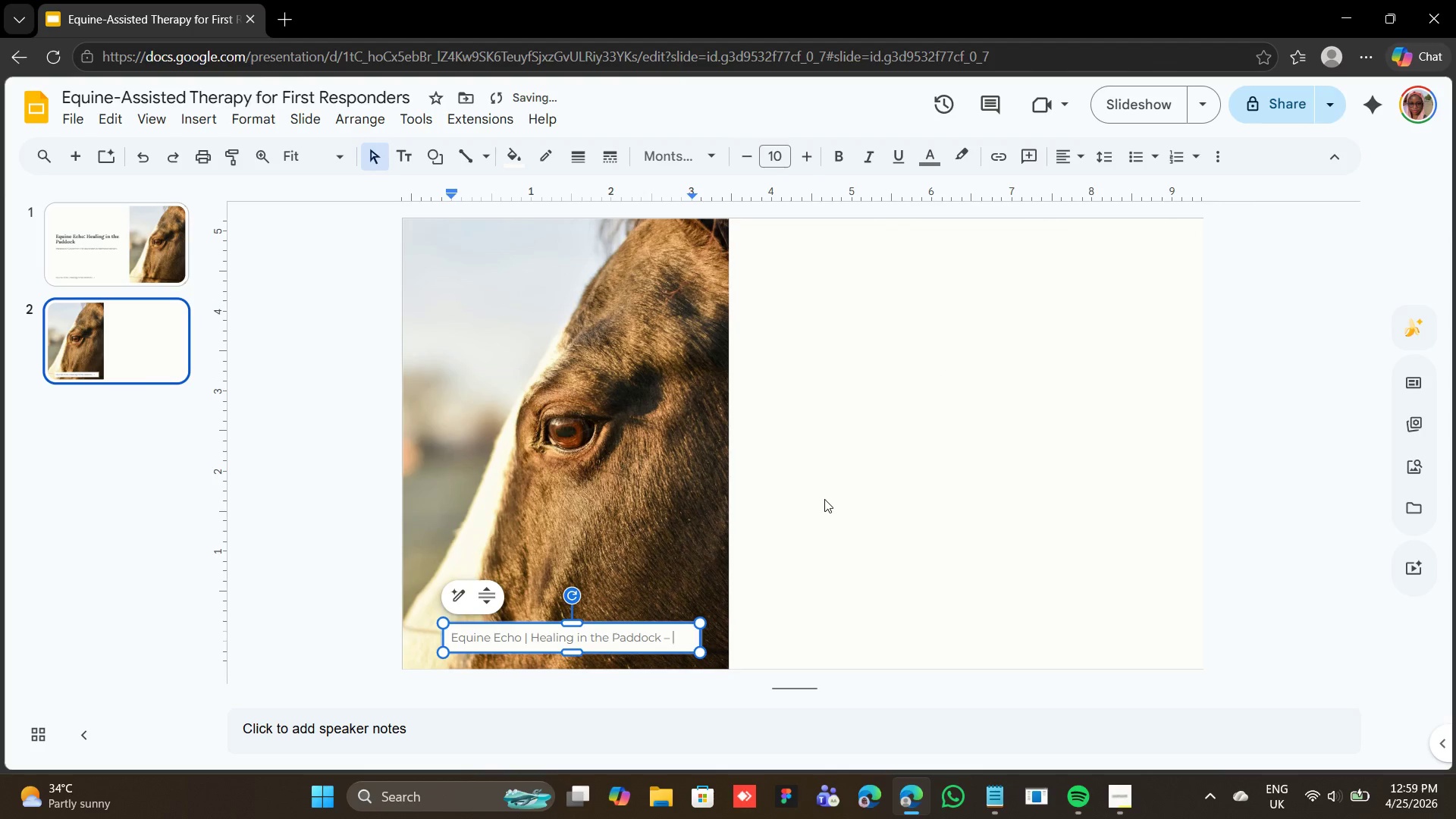 
key(2)
 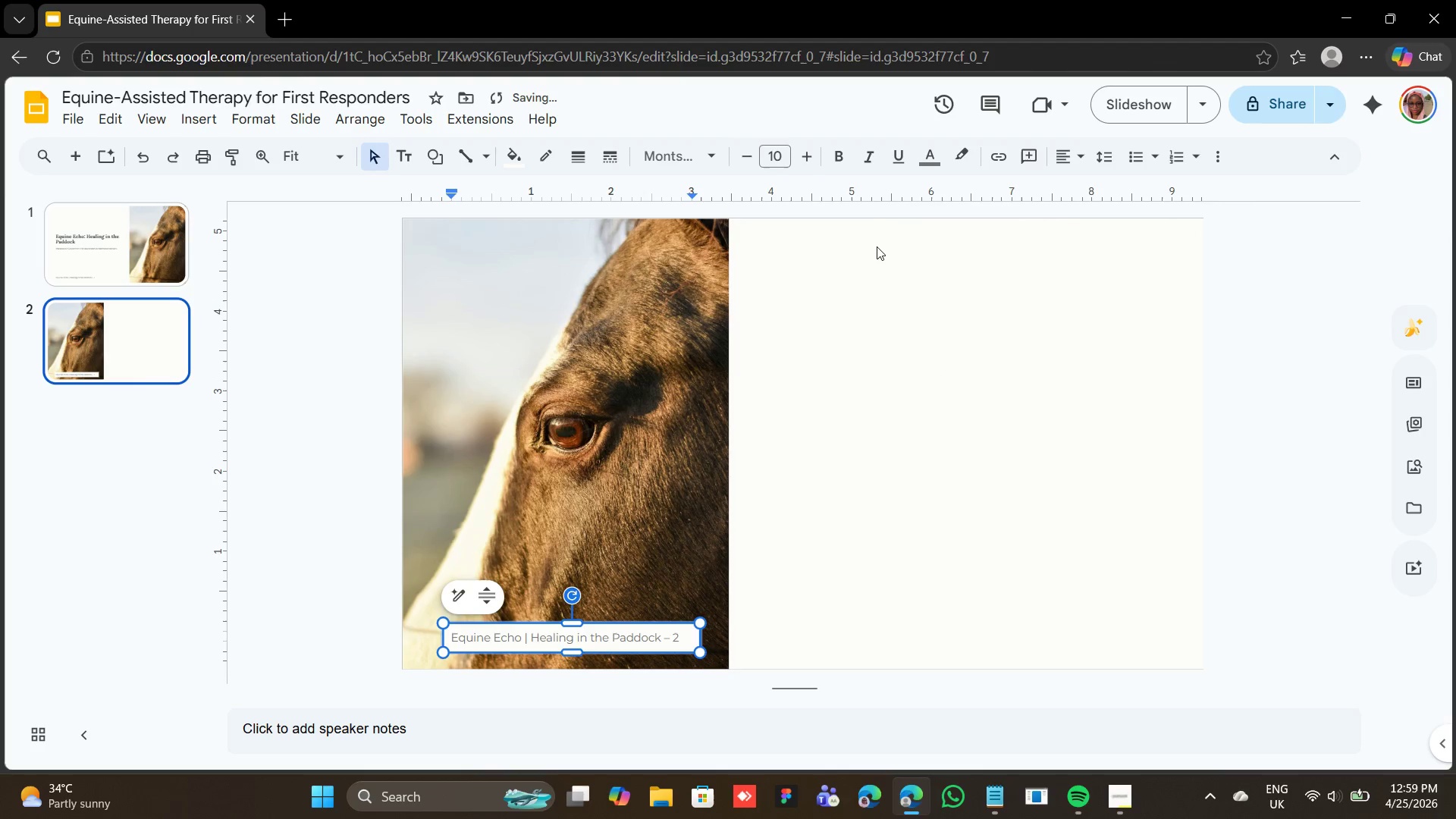 
left_click([873, 264])
 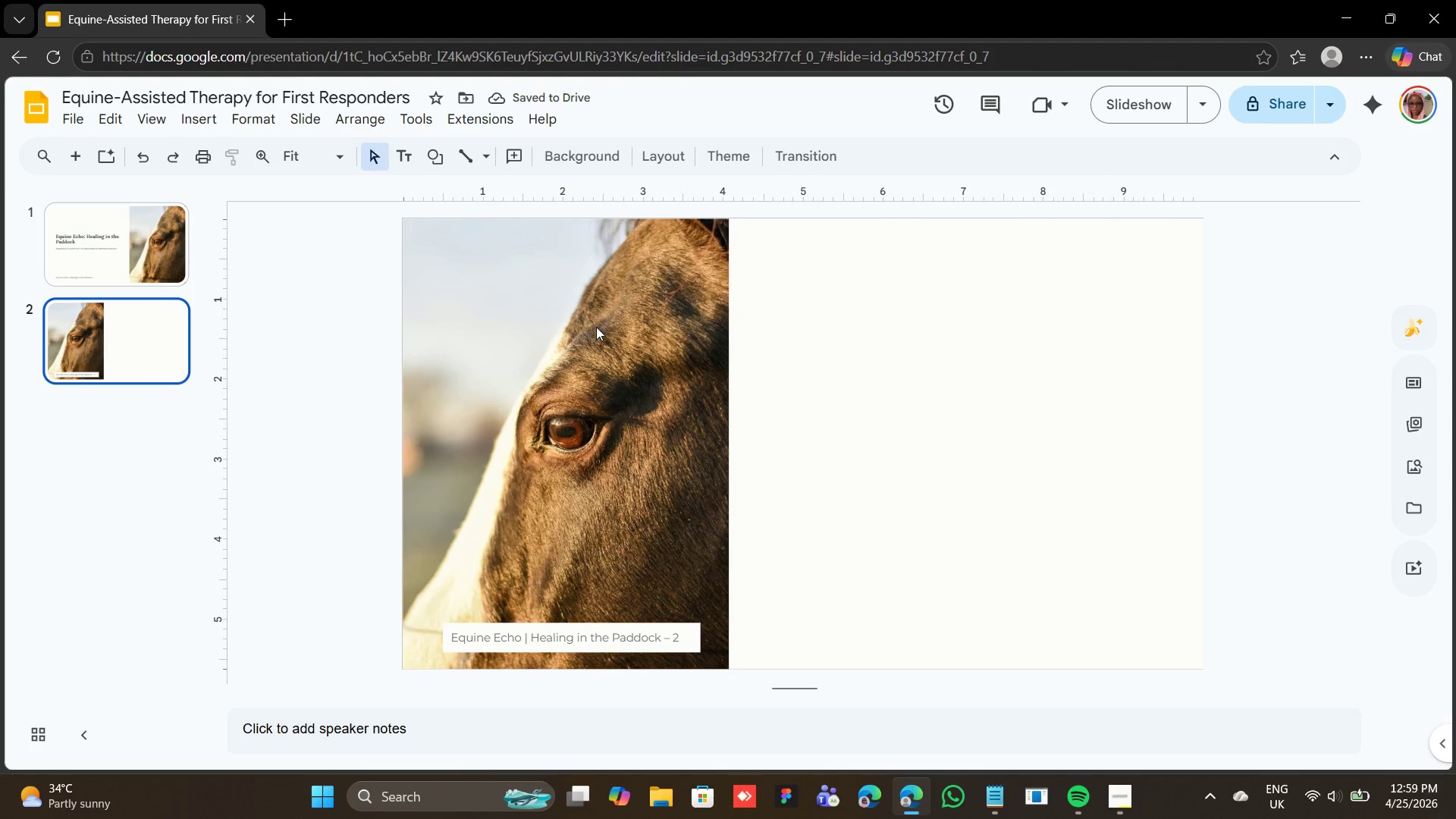 
left_click([596, 327])
 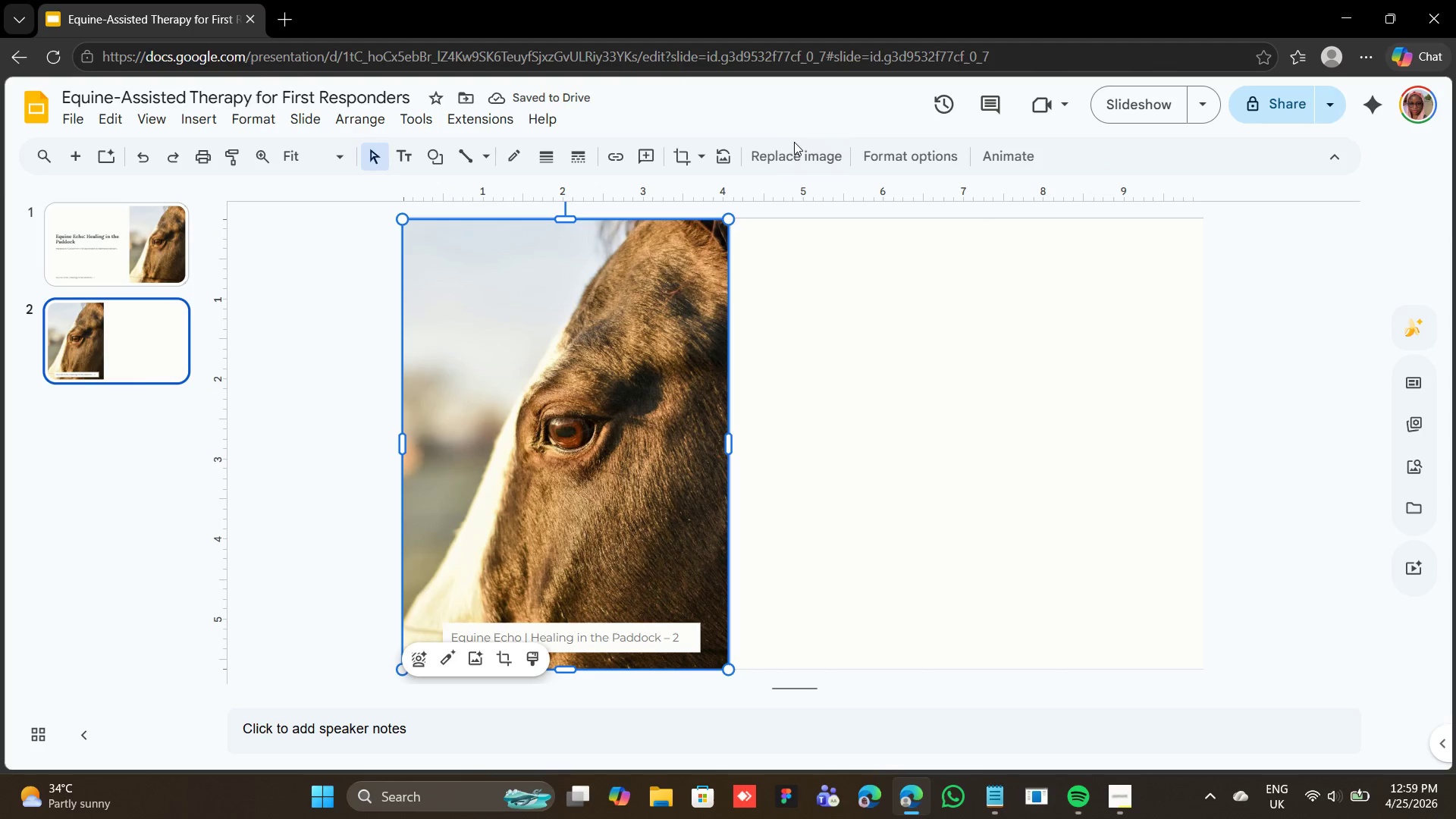 
left_click([786, 146])
 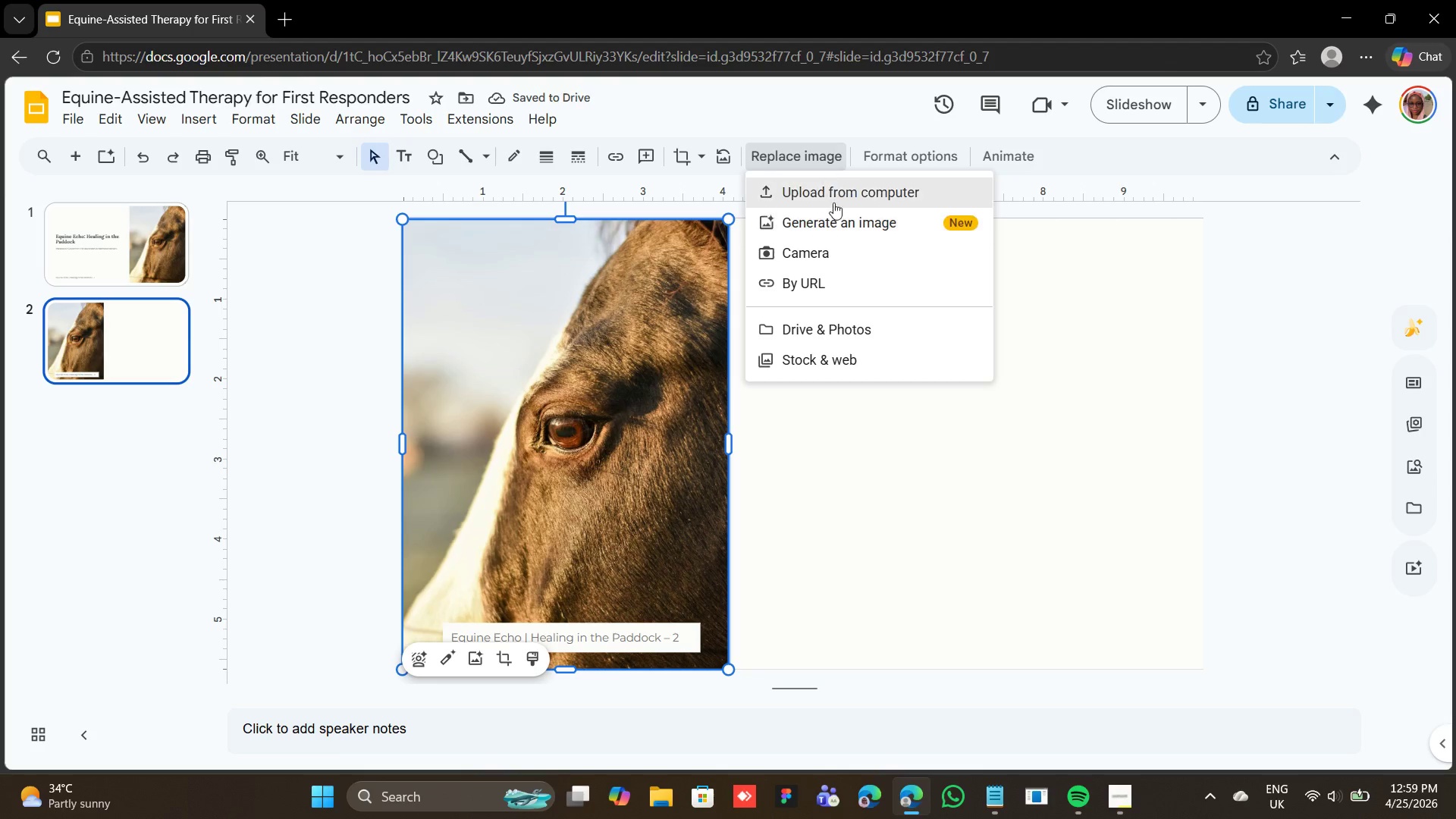 
left_click([838, 193])
 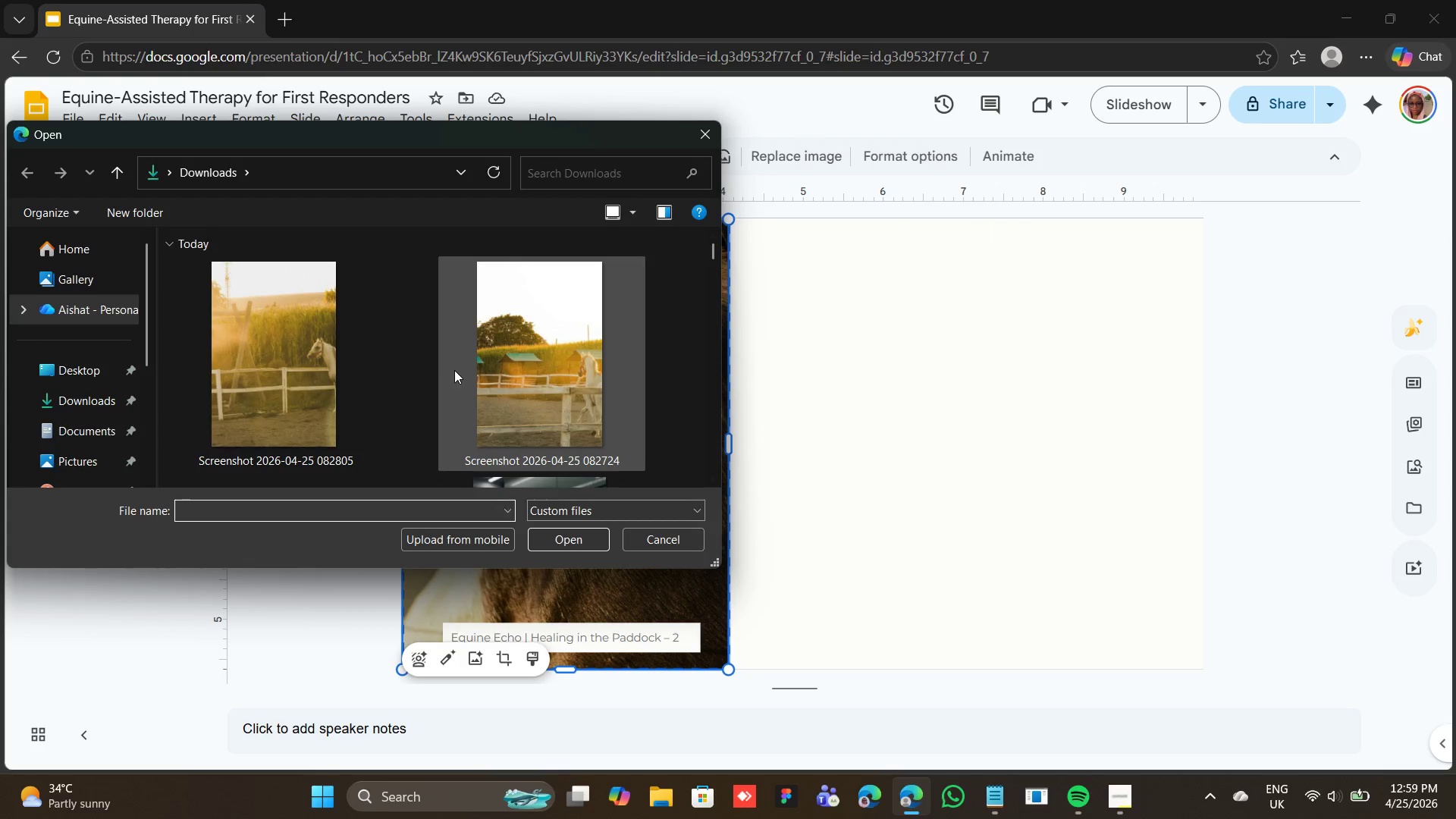 
scroll: coordinate [453, 352], scroll_direction: down, amount: 2.0
 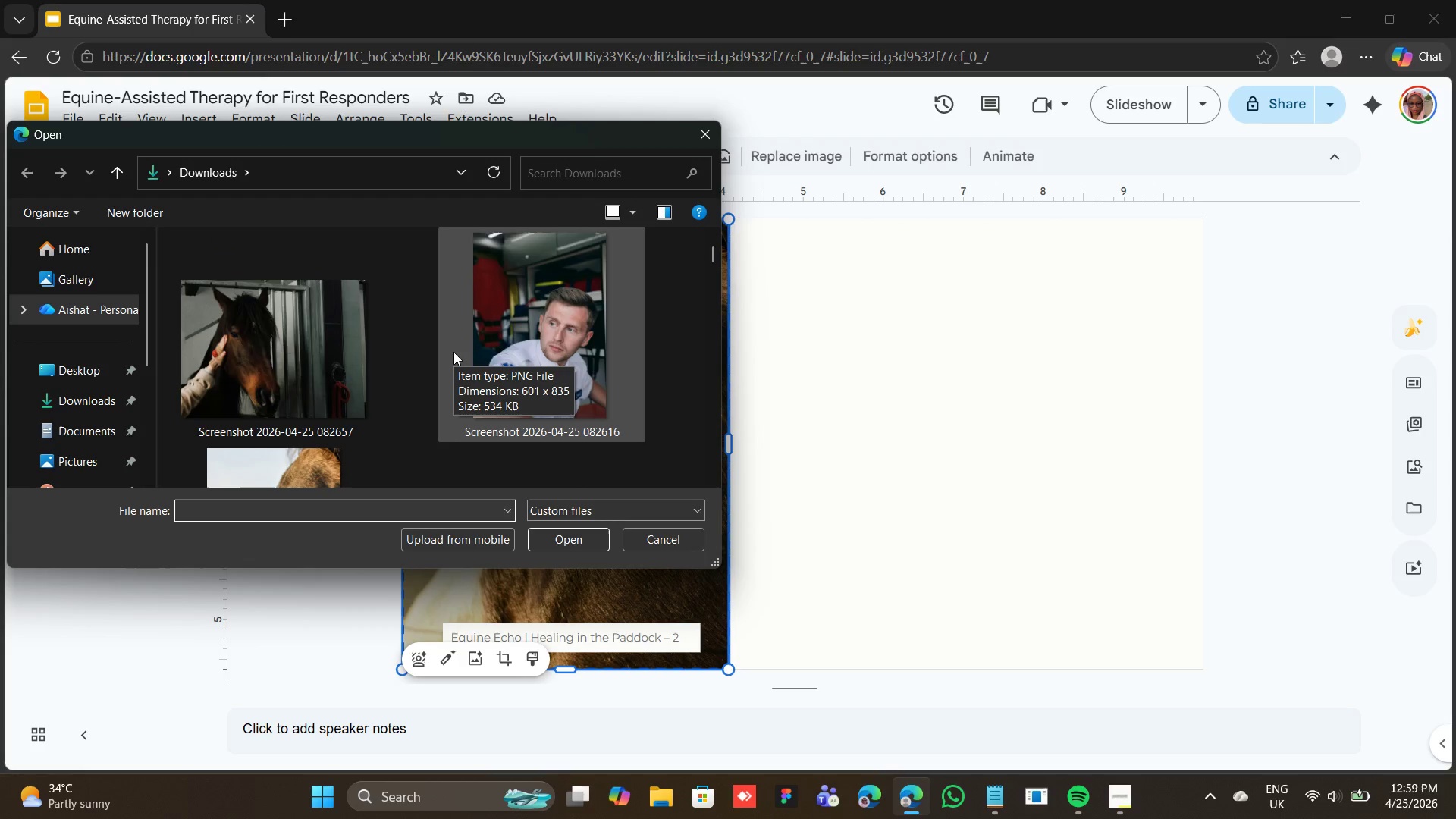 
scroll: coordinate [453, 352], scroll_direction: up, amount: 1.0
 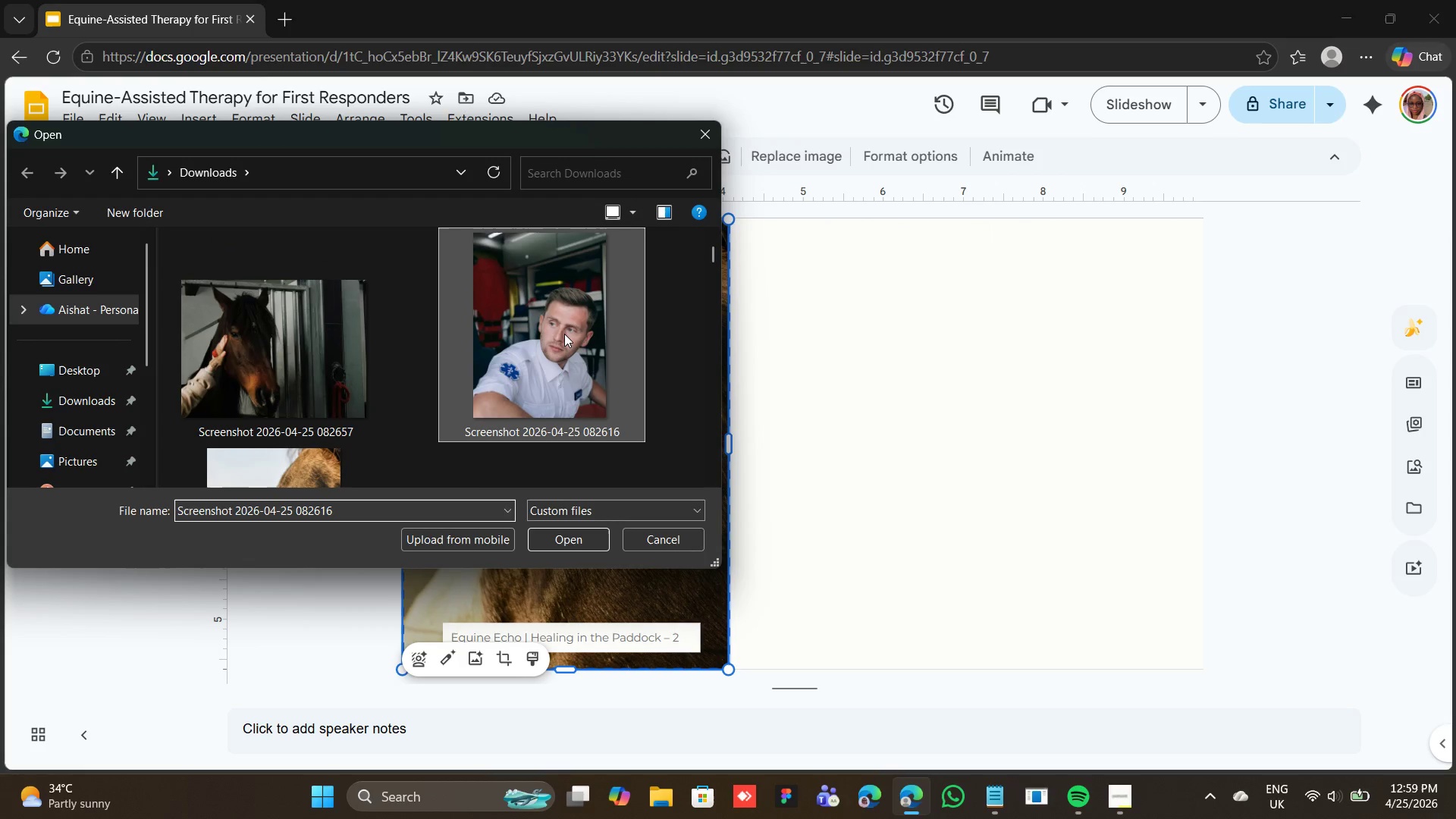 
double_click([564, 334])
 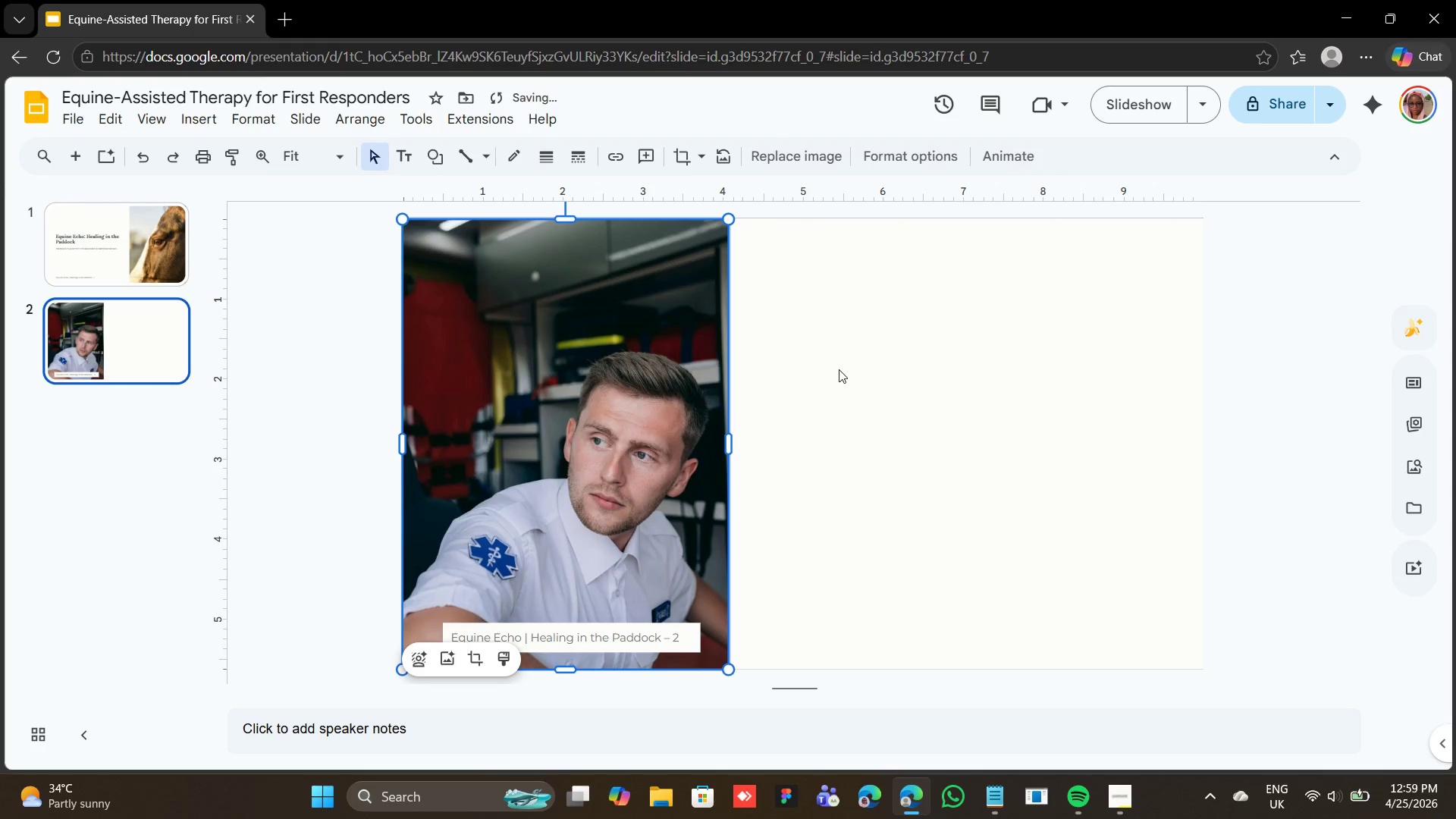 
left_click([839, 369])
 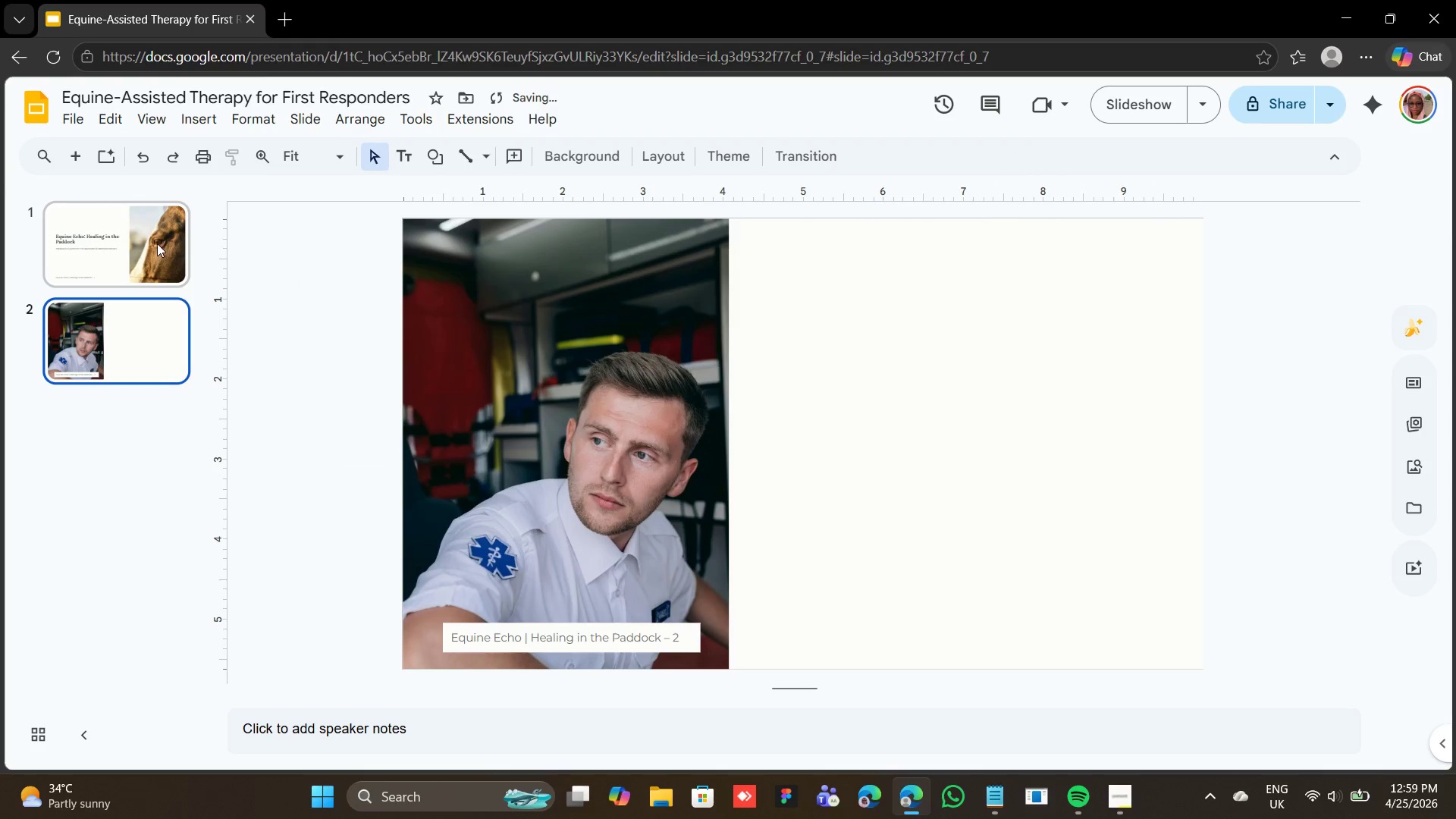 
left_click([148, 240])
 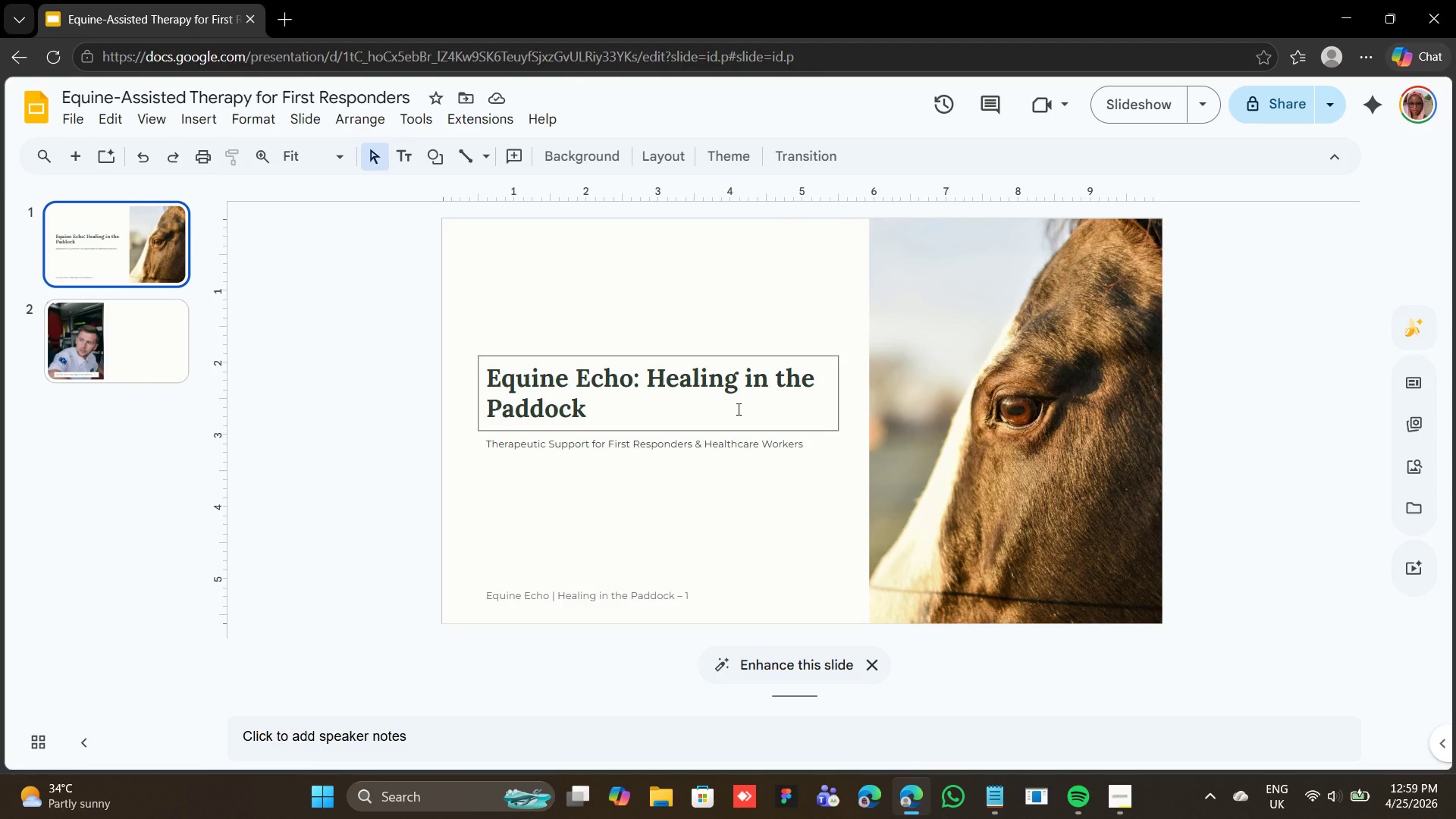 
wait(8.05)
 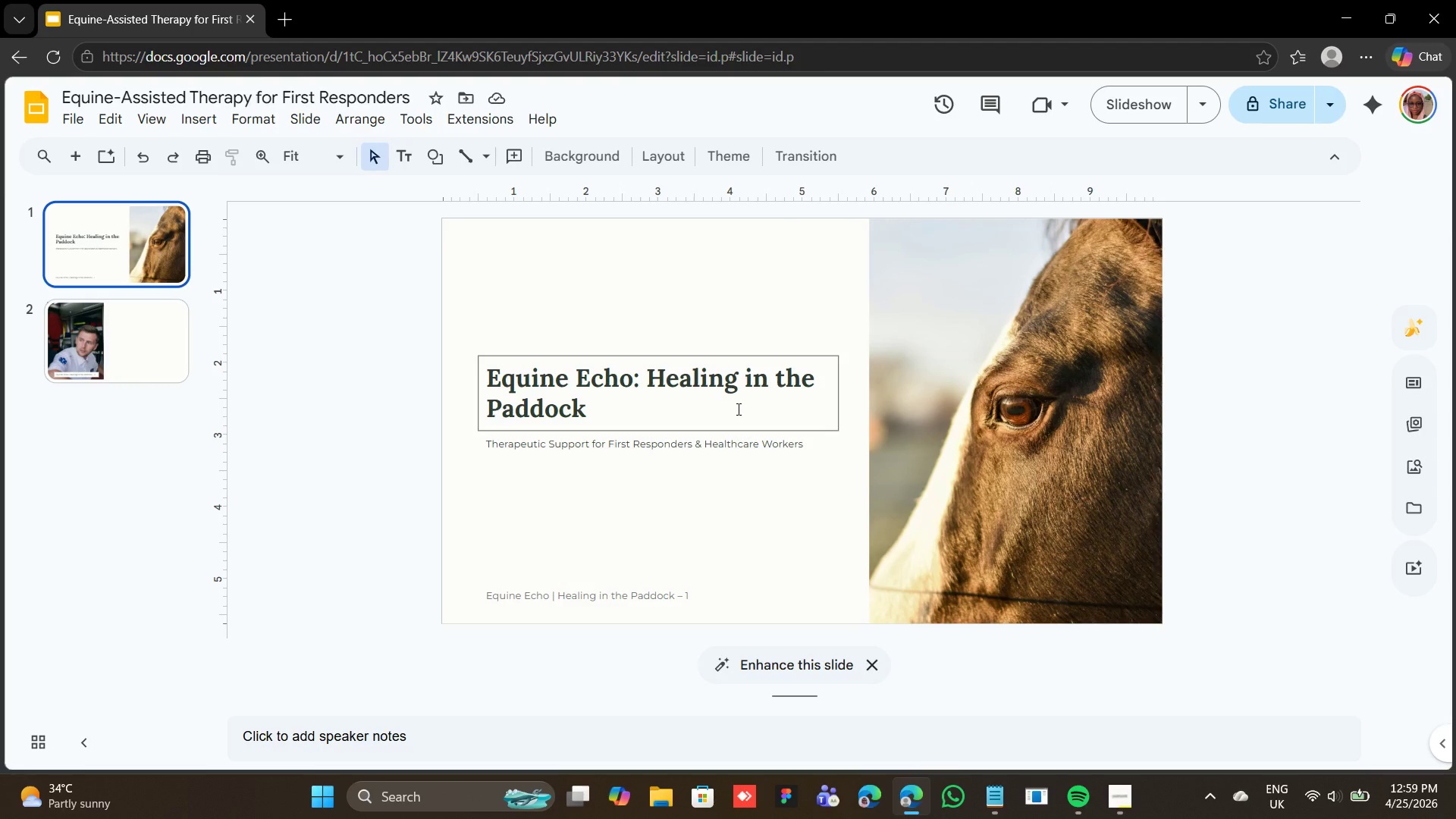 
left_click([682, 415])
 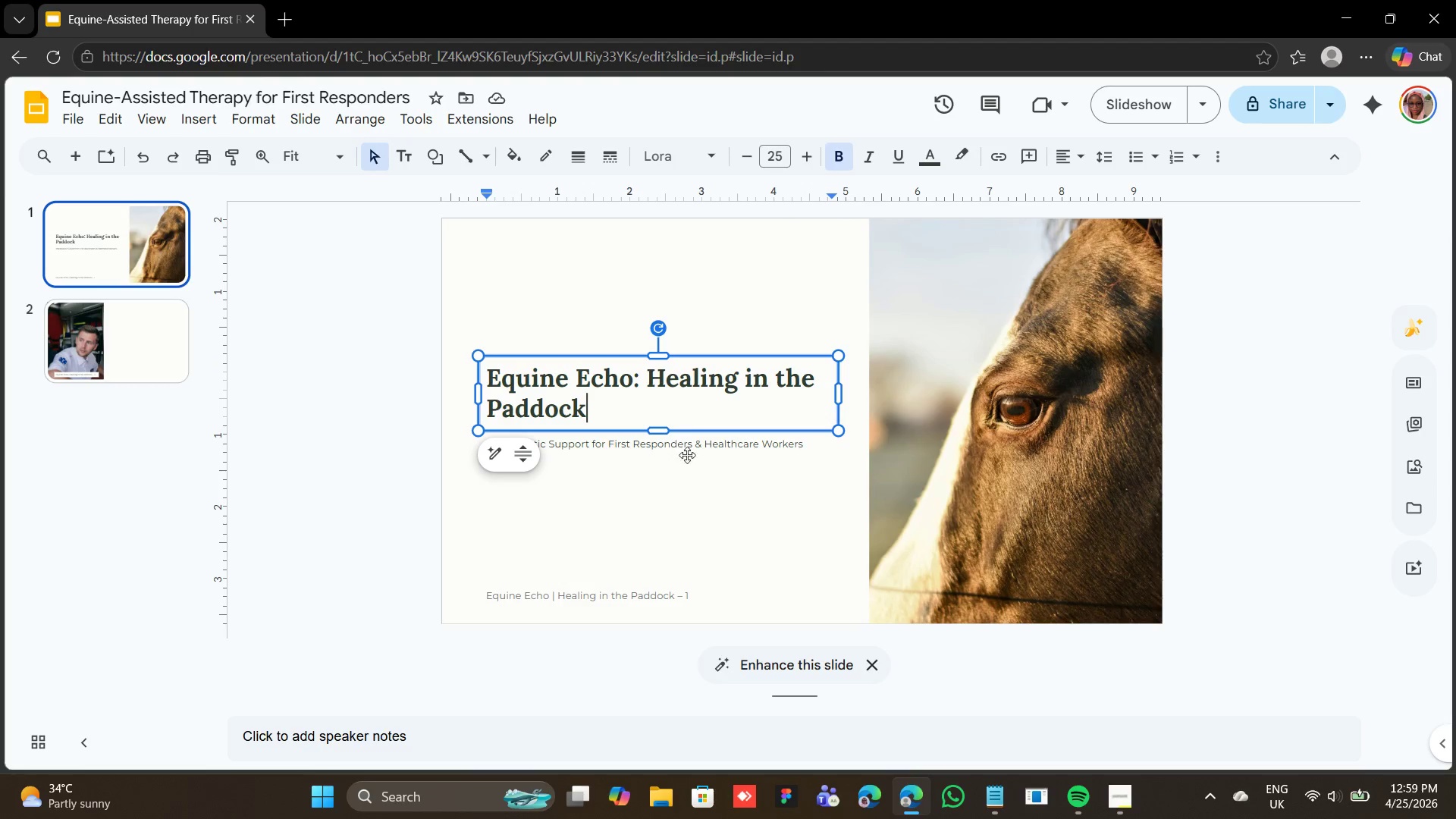 
hold_key(key=ShiftLeft, duration=1.06)
left_click([710, 447])
 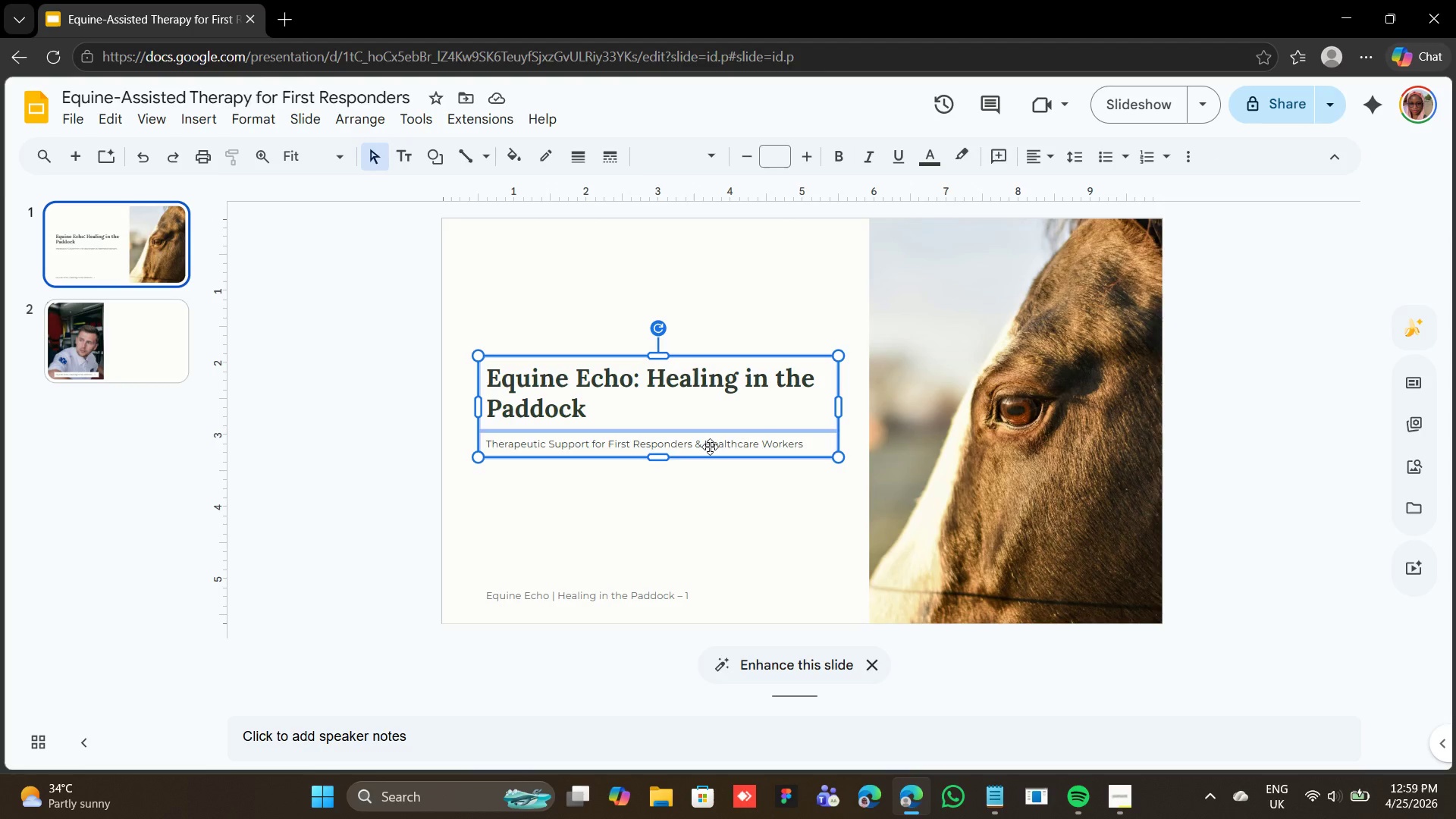 
right_click([710, 447])
 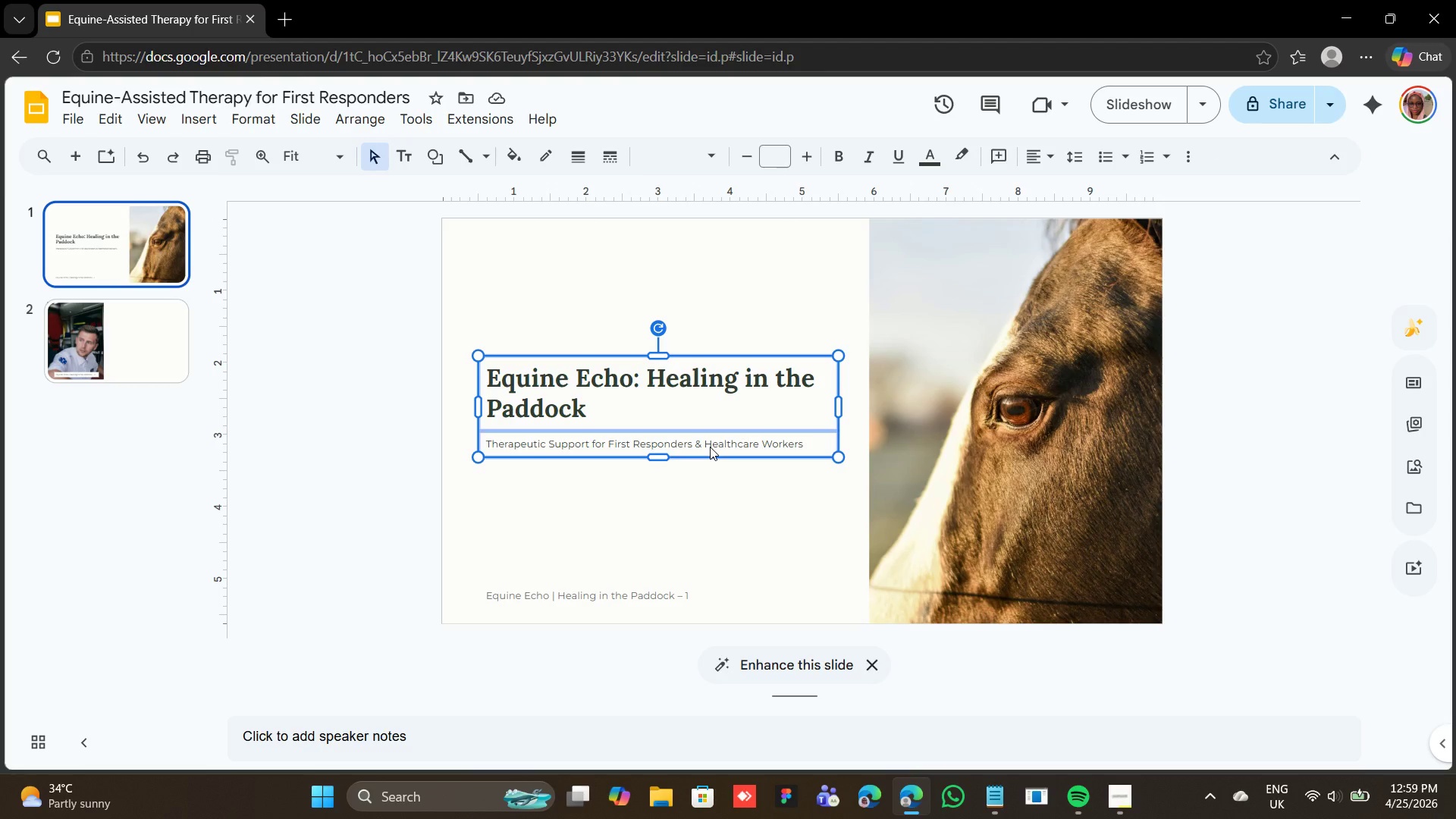 
right_click([710, 447])
 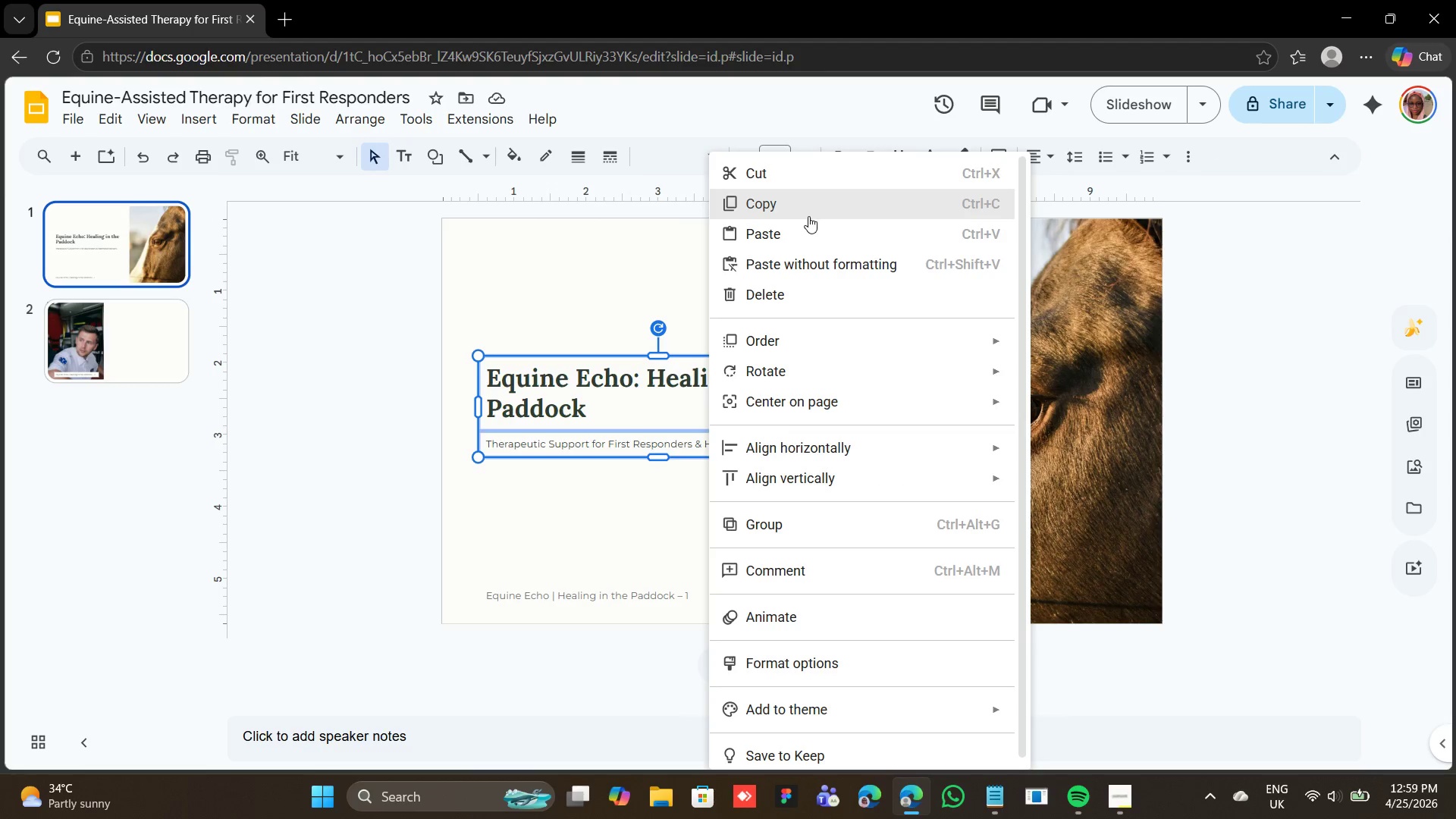 
left_click([808, 216])
 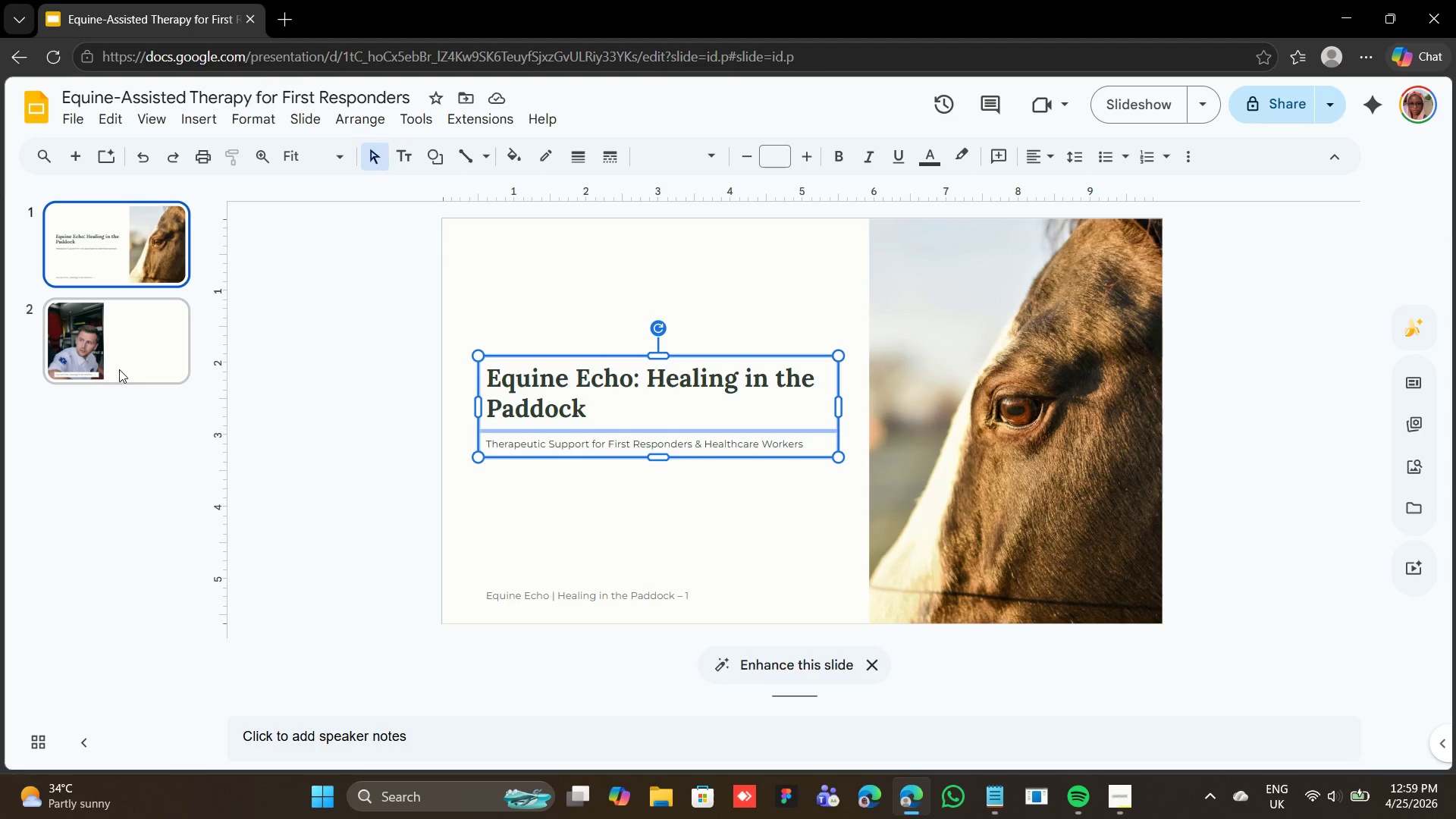 
left_click([146, 349])
 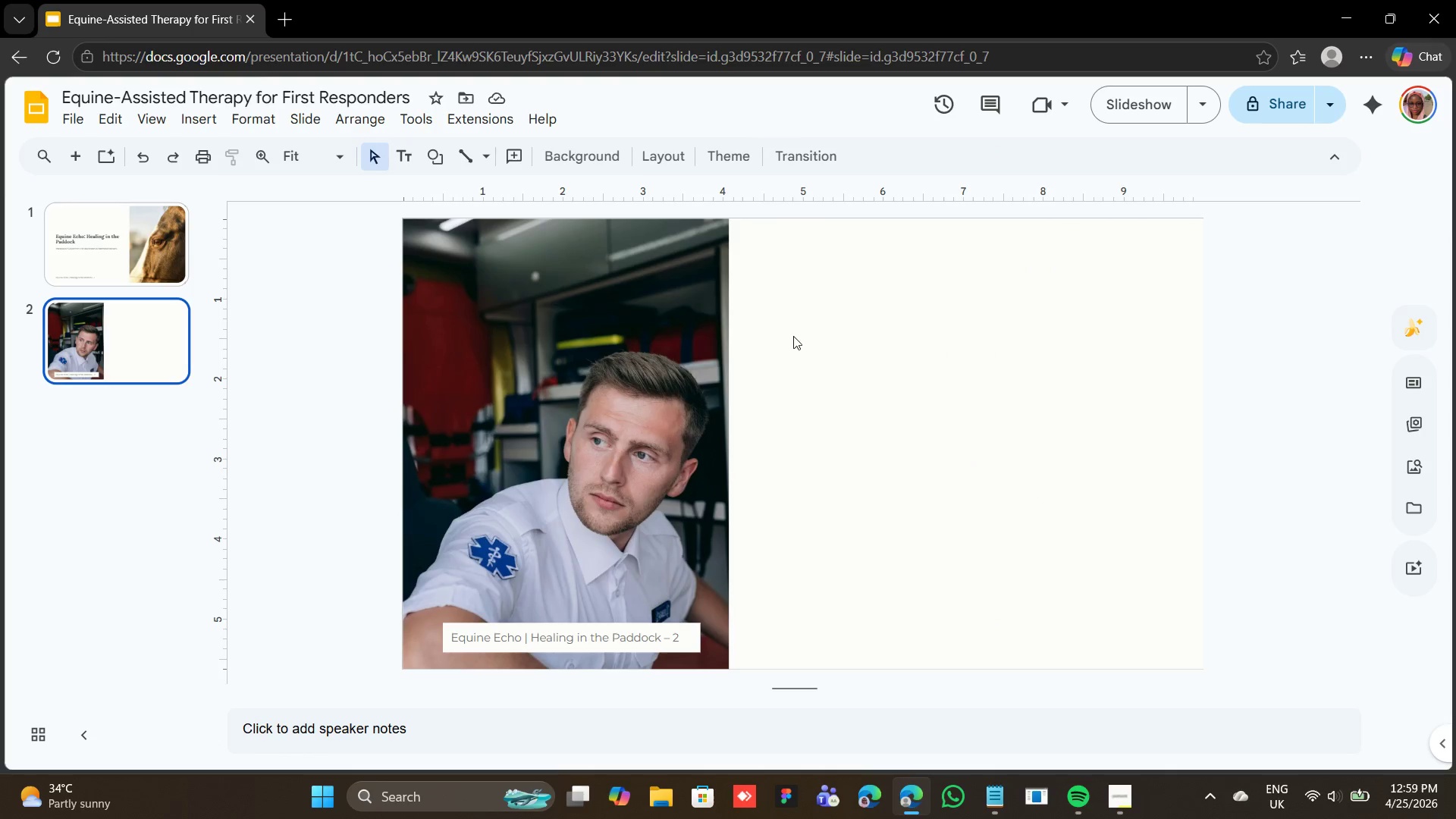 
right_click([840, 338])
 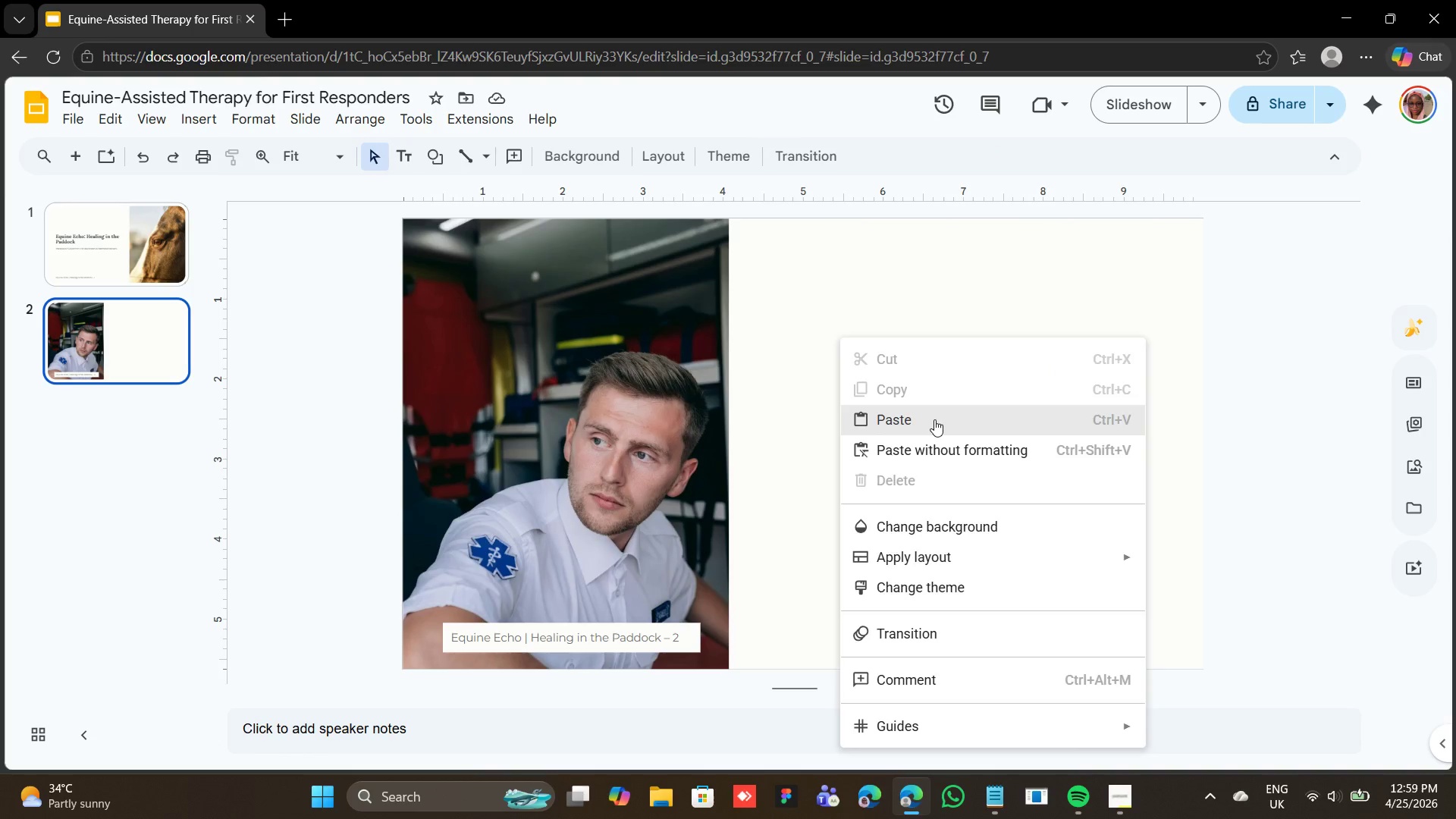 
left_click([934, 419])
 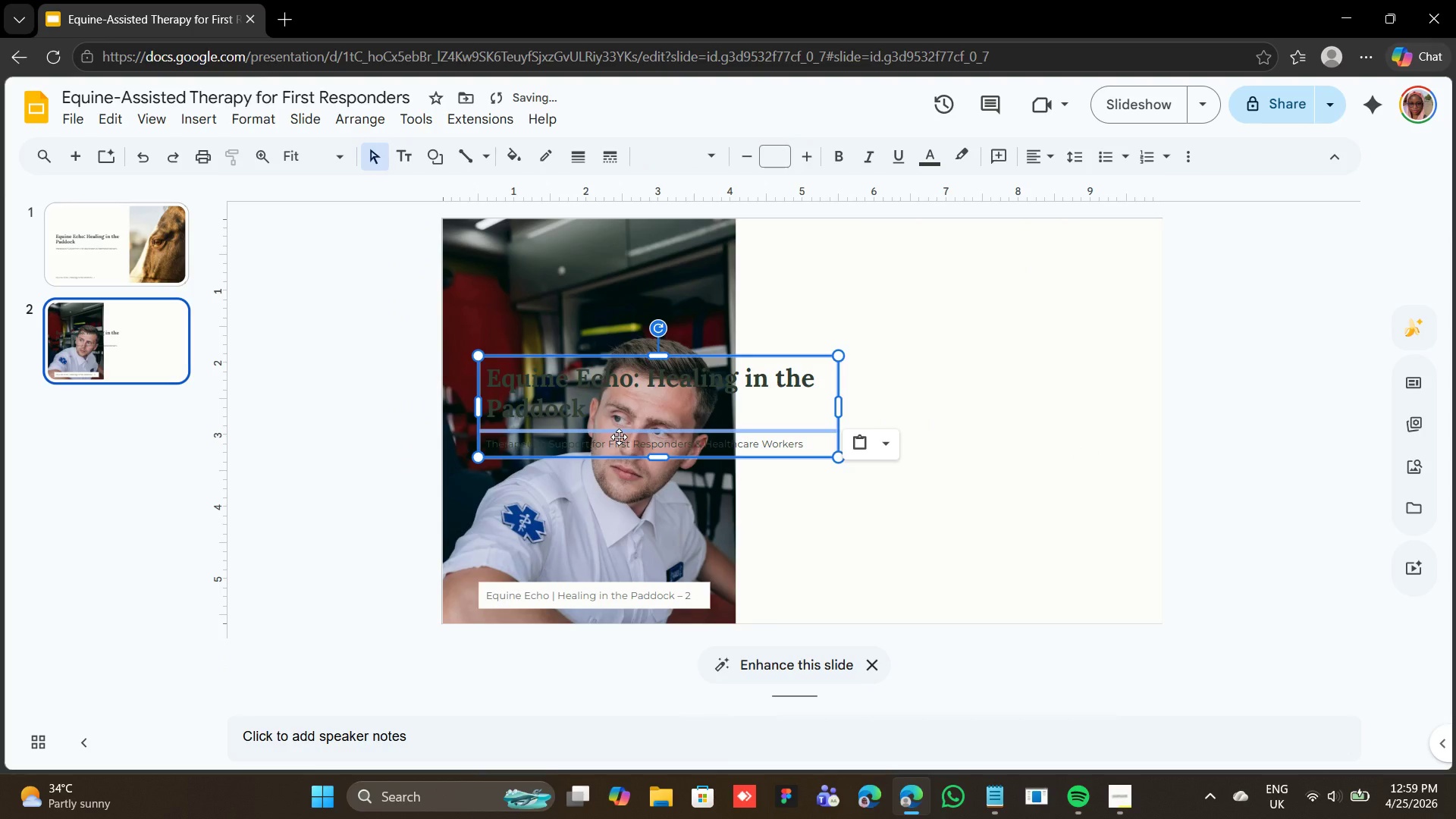 
left_click_drag(start_coordinate=[619, 437], to_coordinate=[905, 329])
 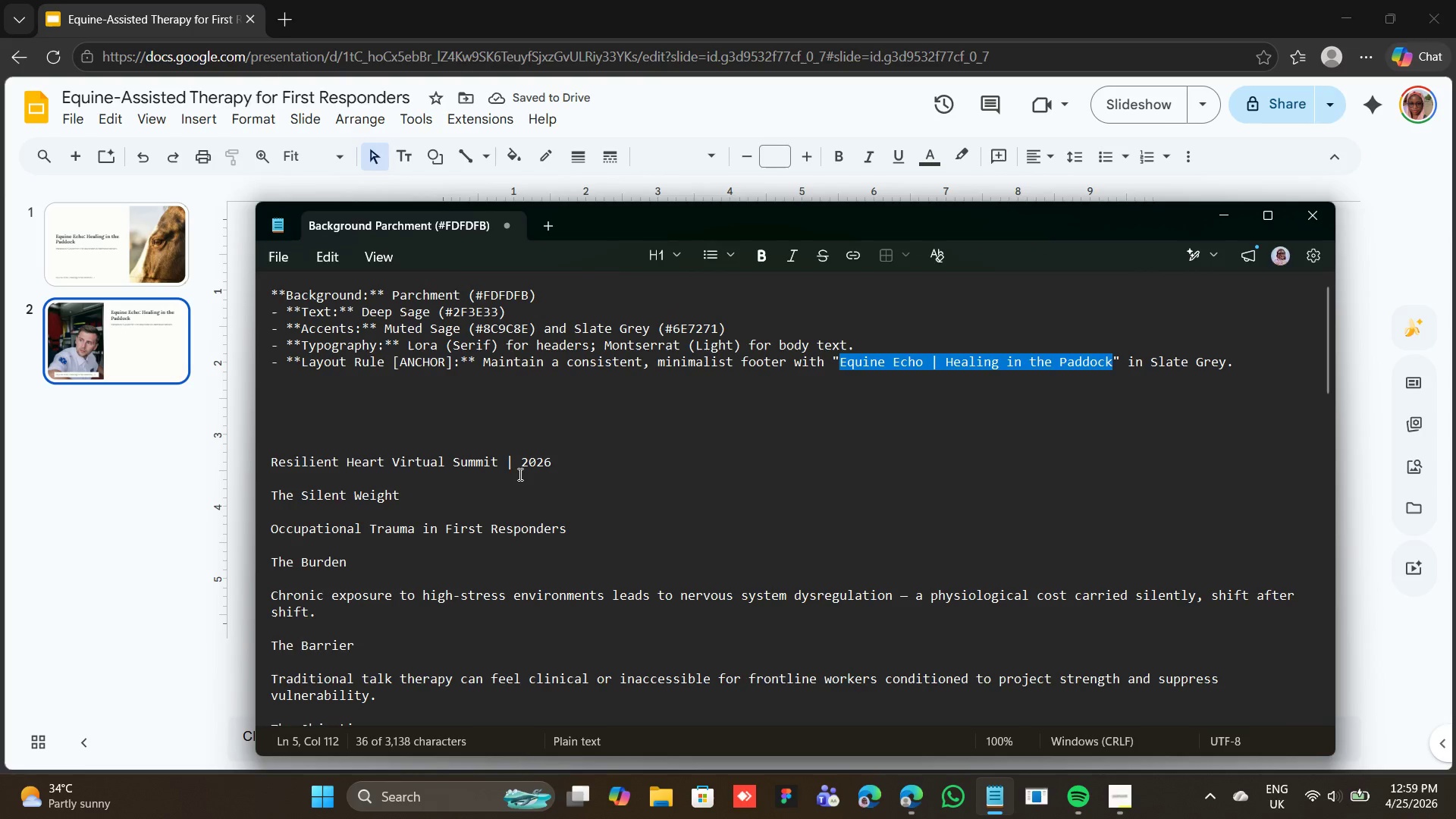 
left_click_drag(start_coordinate=[558, 461], to_coordinate=[284, 378])
 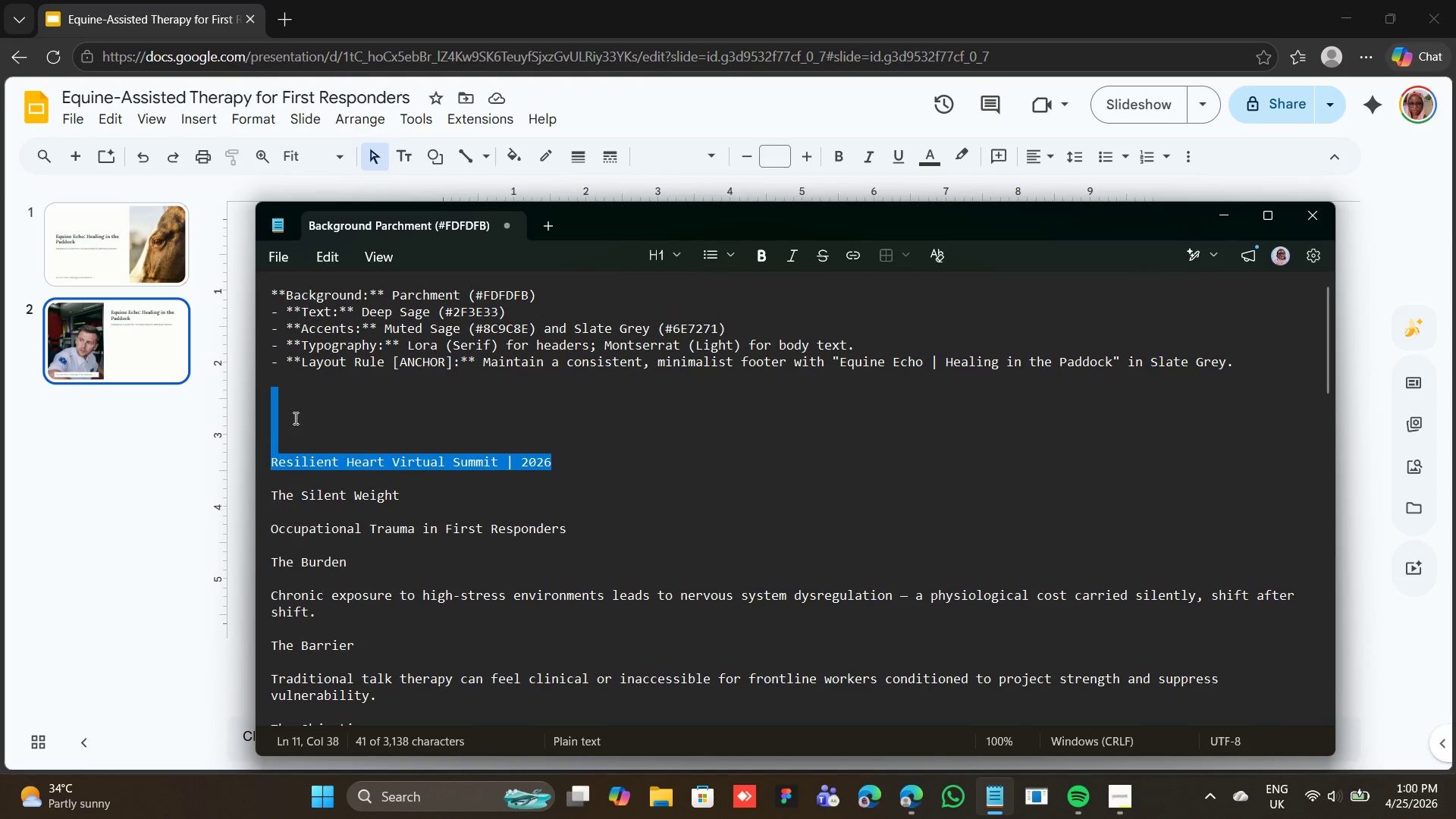 
right_click([294, 418])
 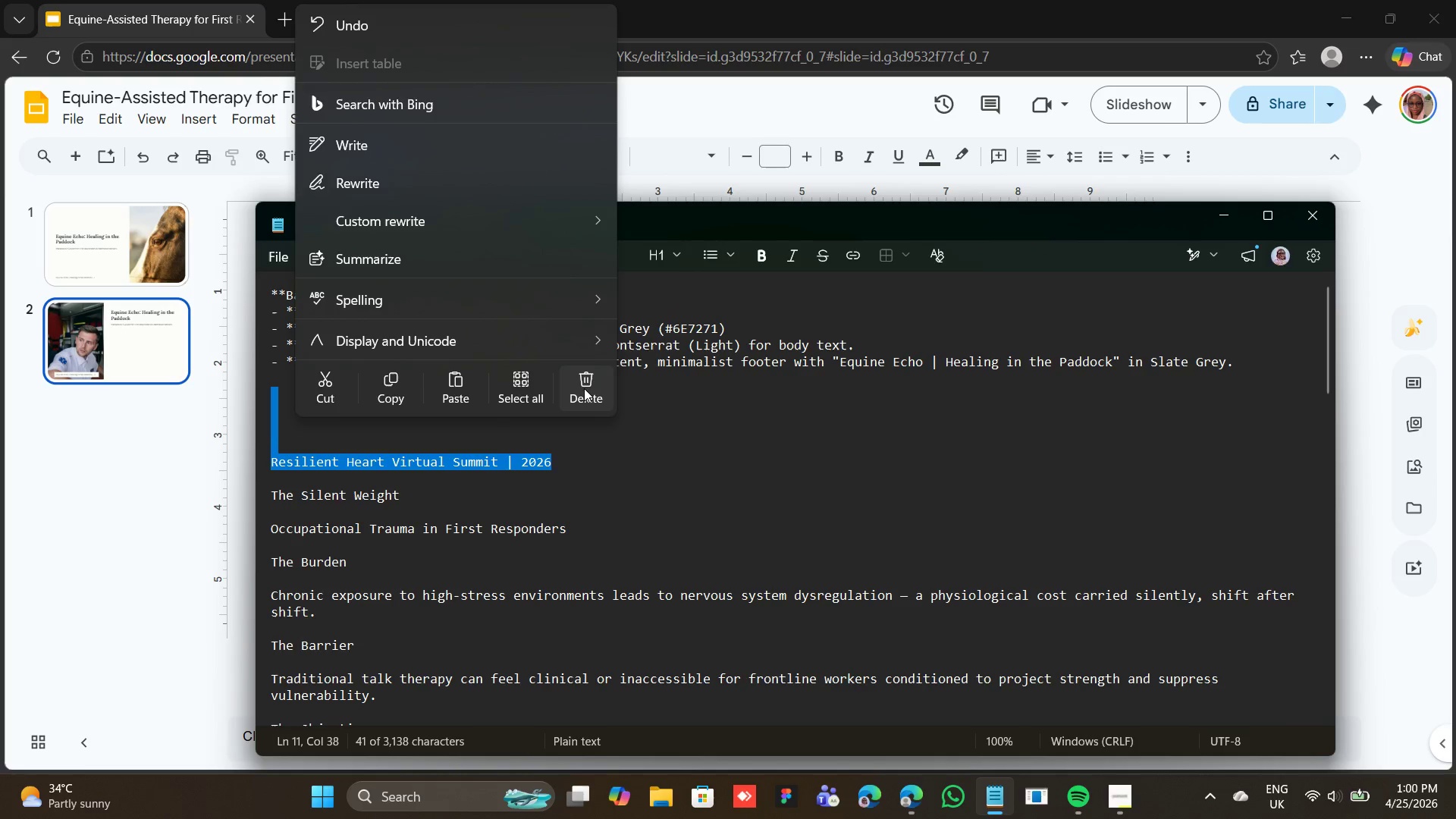 
left_click([586, 386])
 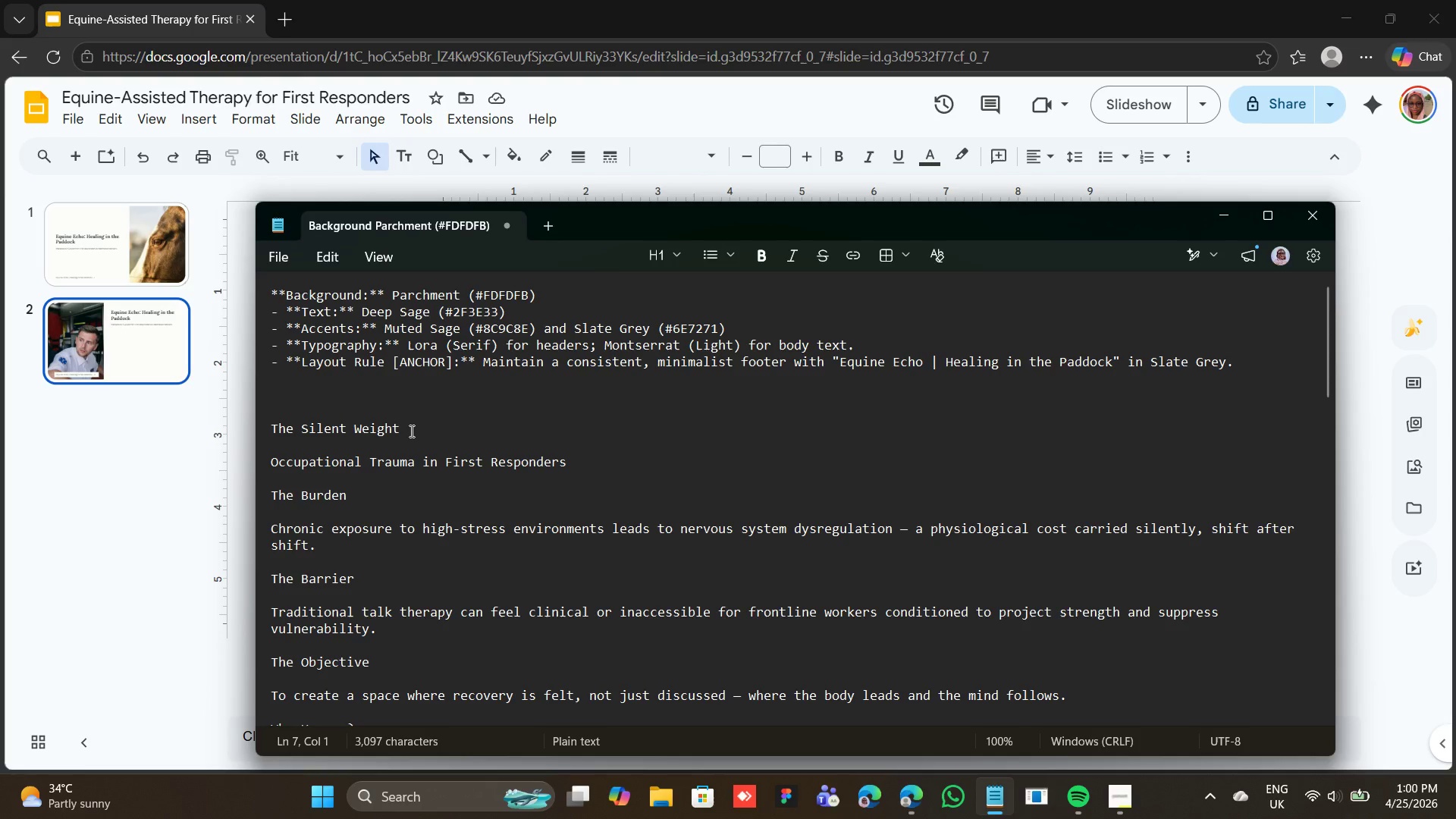 
left_click_drag(start_coordinate=[410, 431], to_coordinate=[246, 432])
 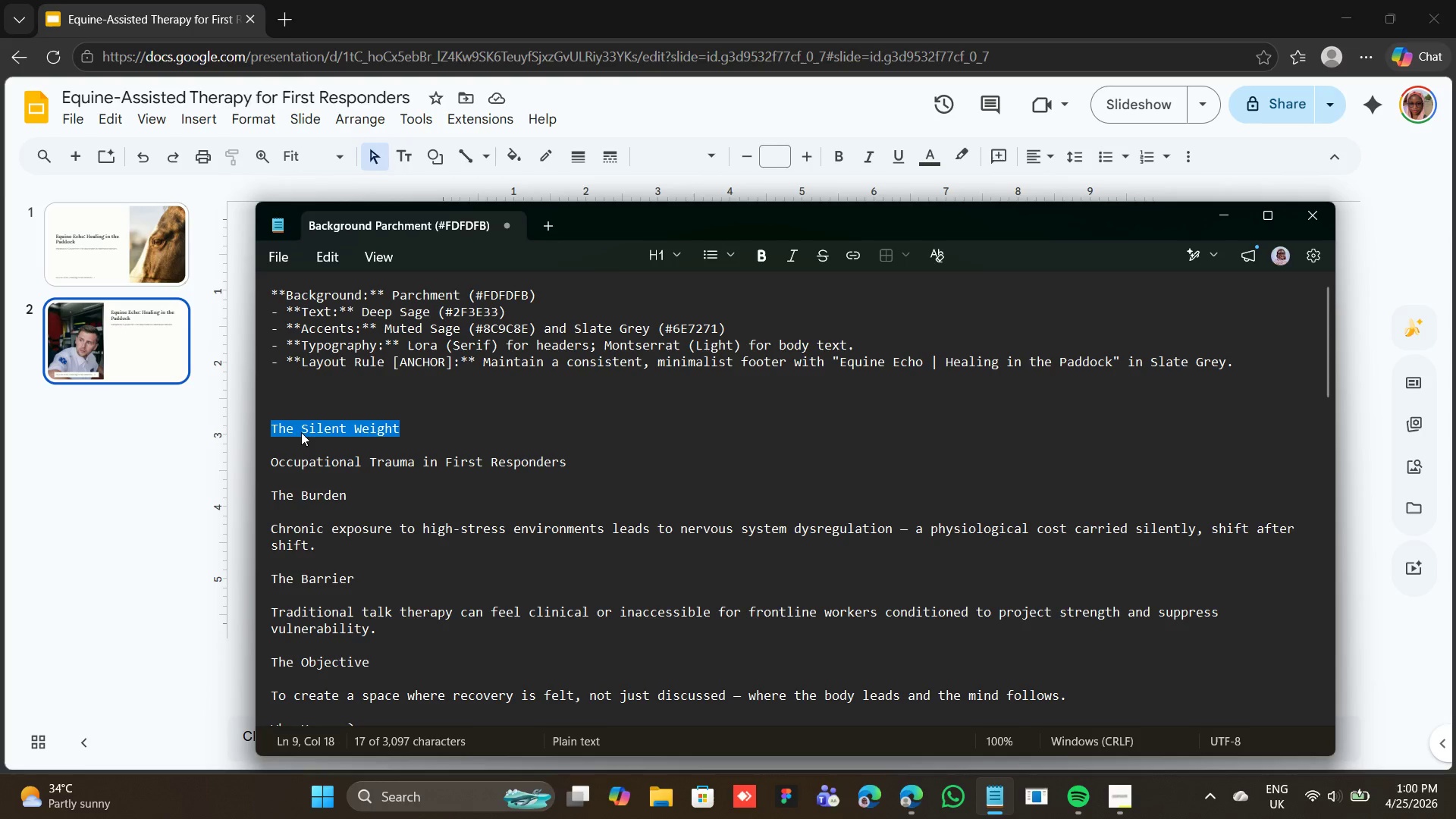 
right_click([301, 432])
 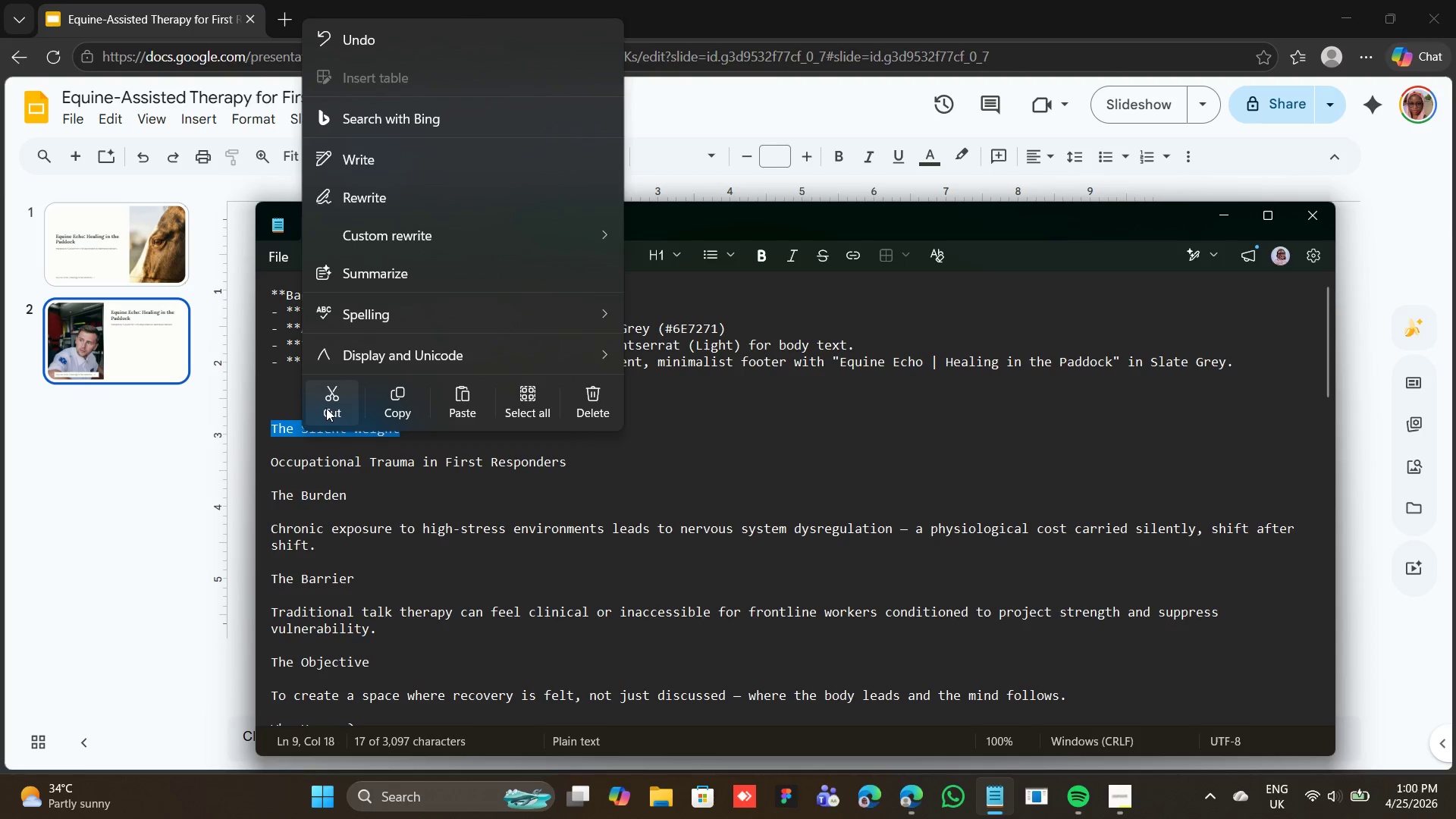 
left_click([326, 408])
 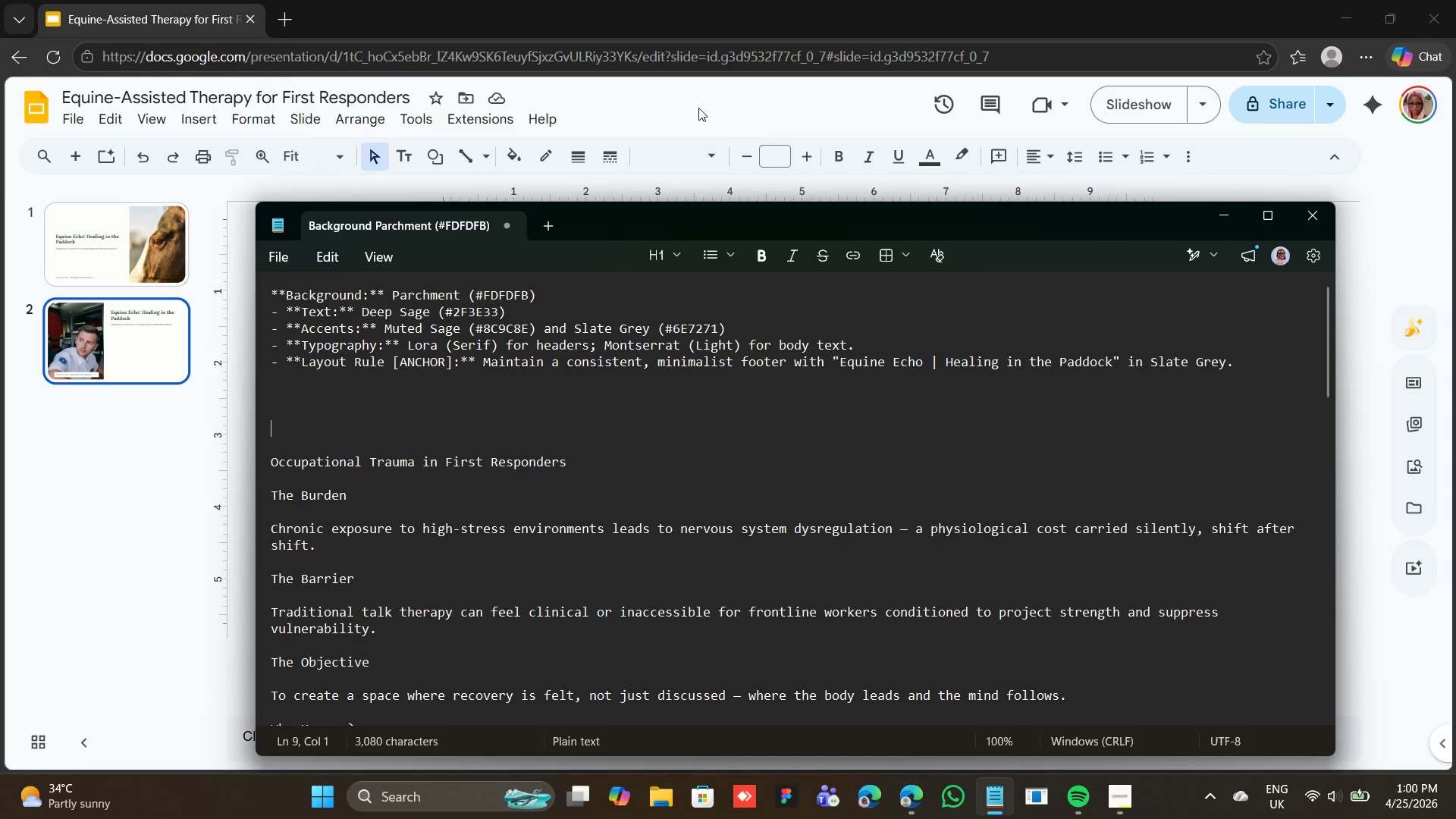 
left_click([701, 106])
 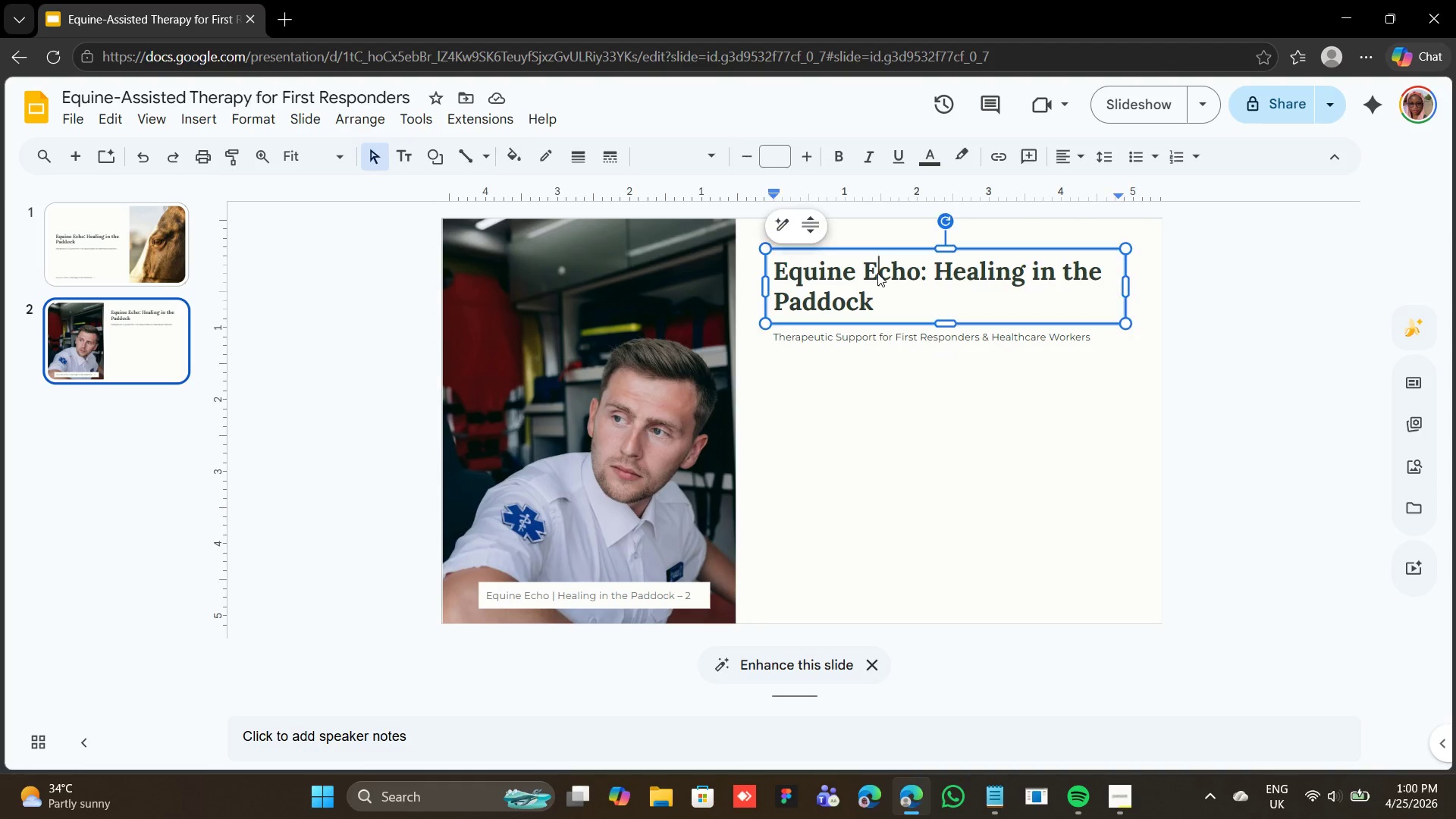 
double_click([877, 273])
 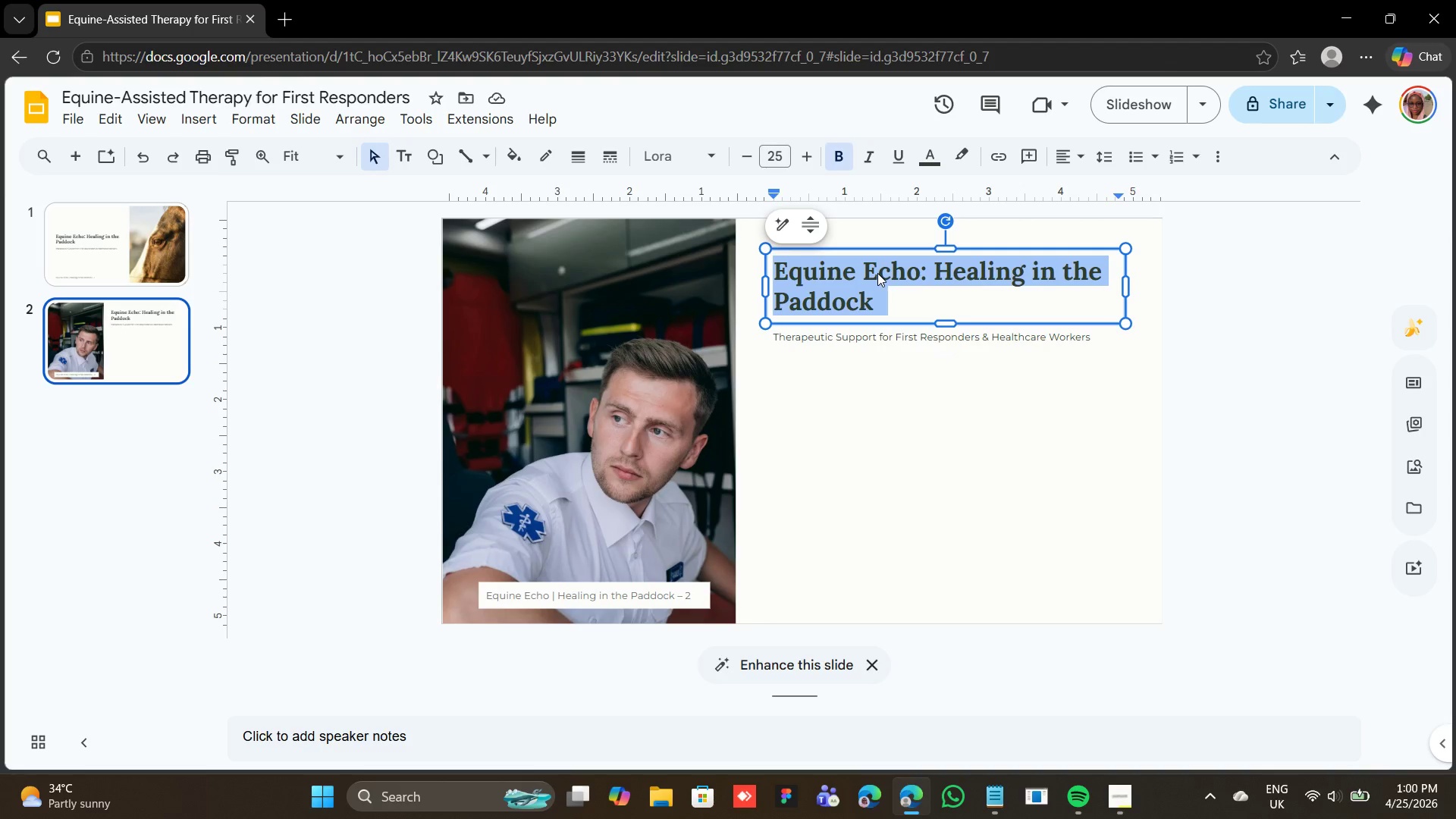 
triple_click([877, 273])
 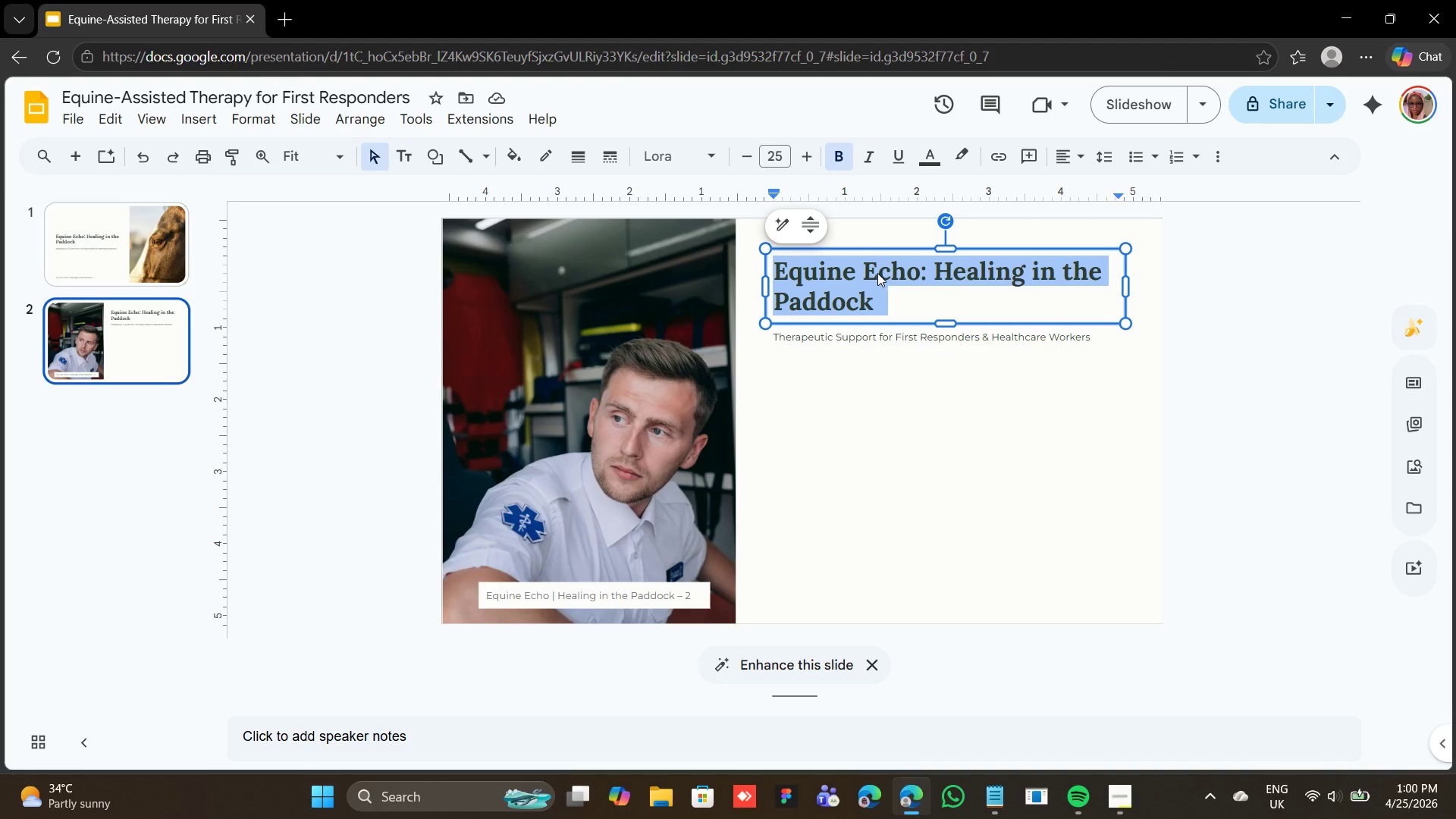 
double_click([877, 273])
 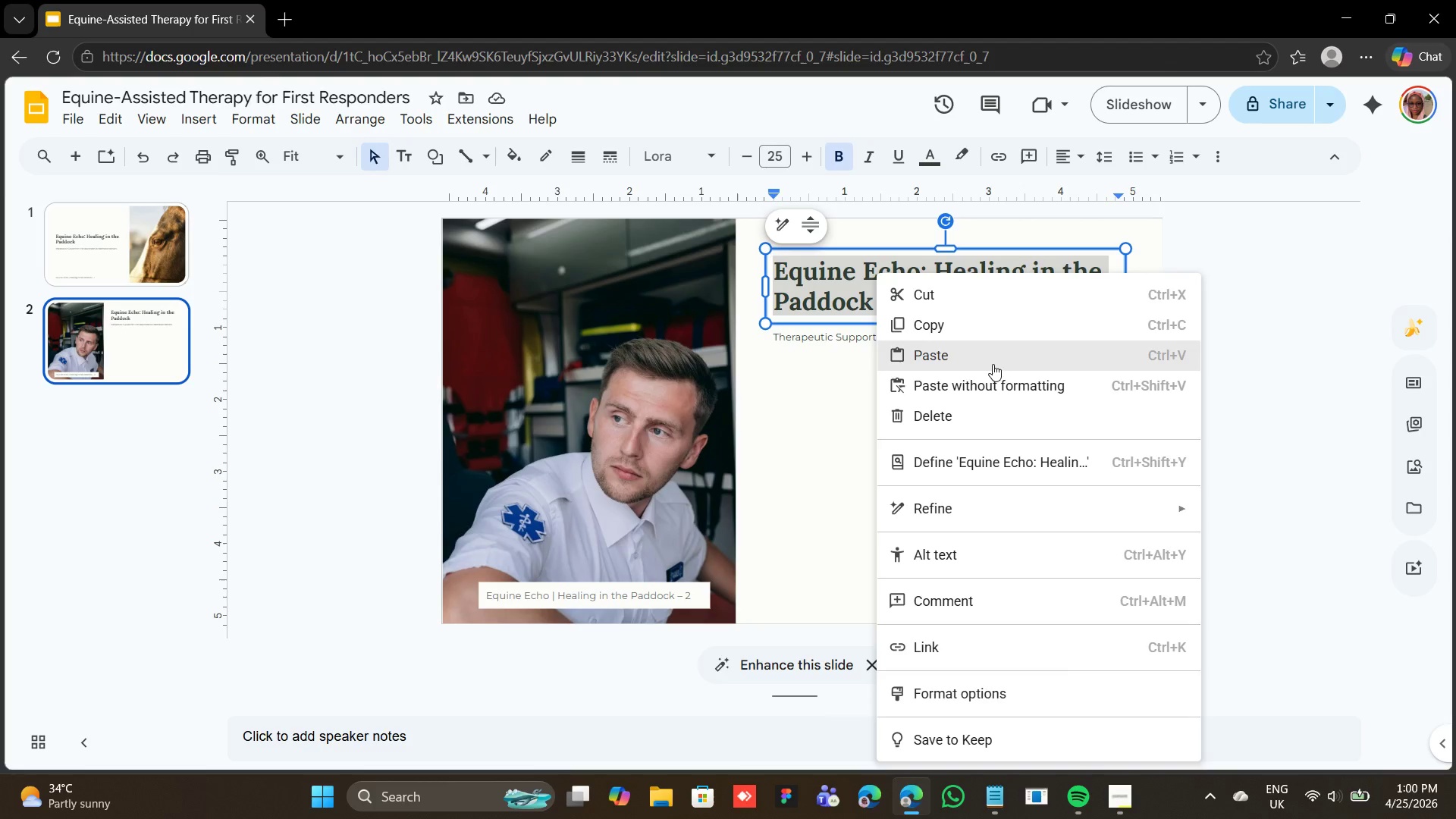 
left_click([993, 365])
 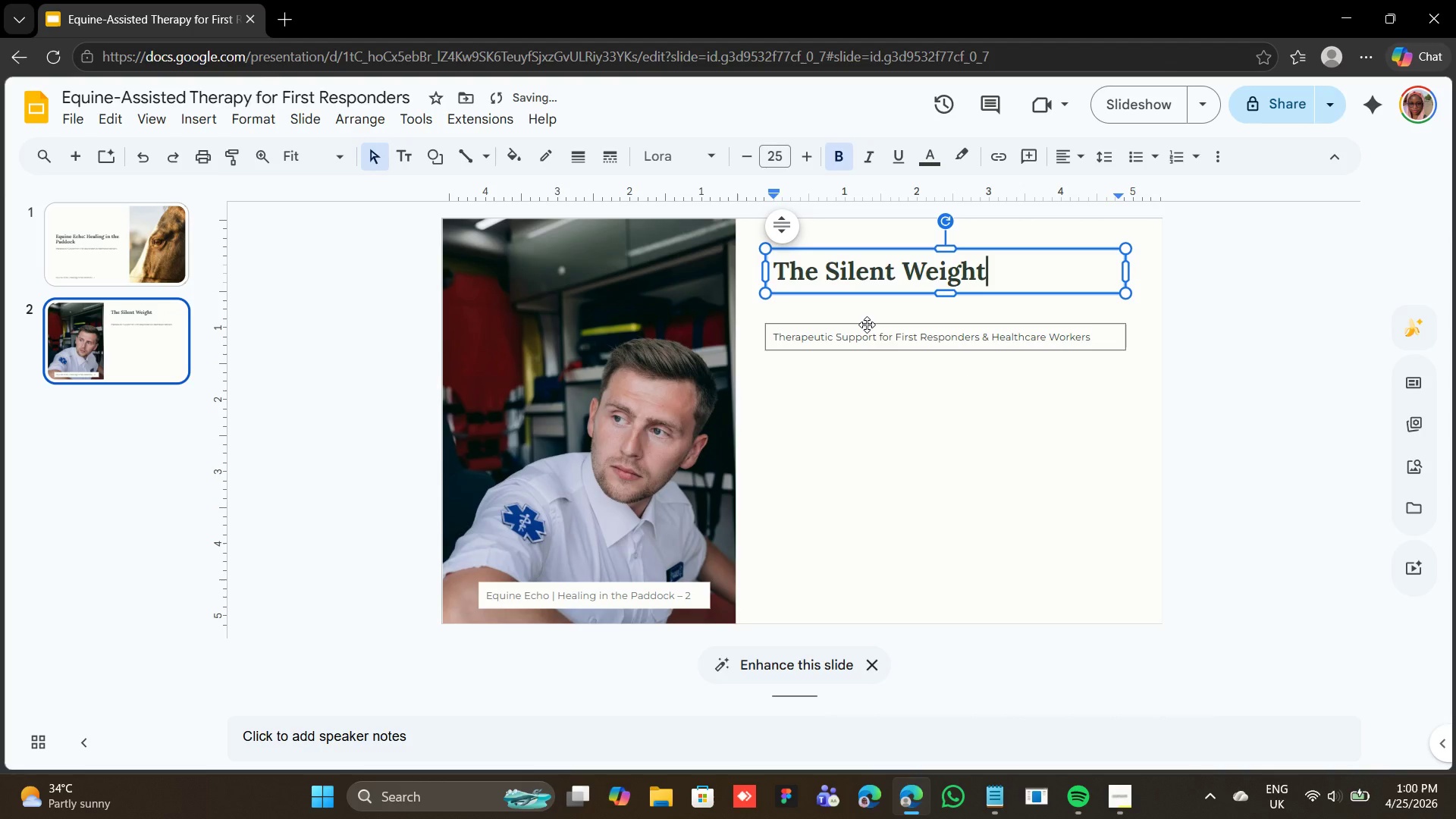 
left_click([867, 325])
 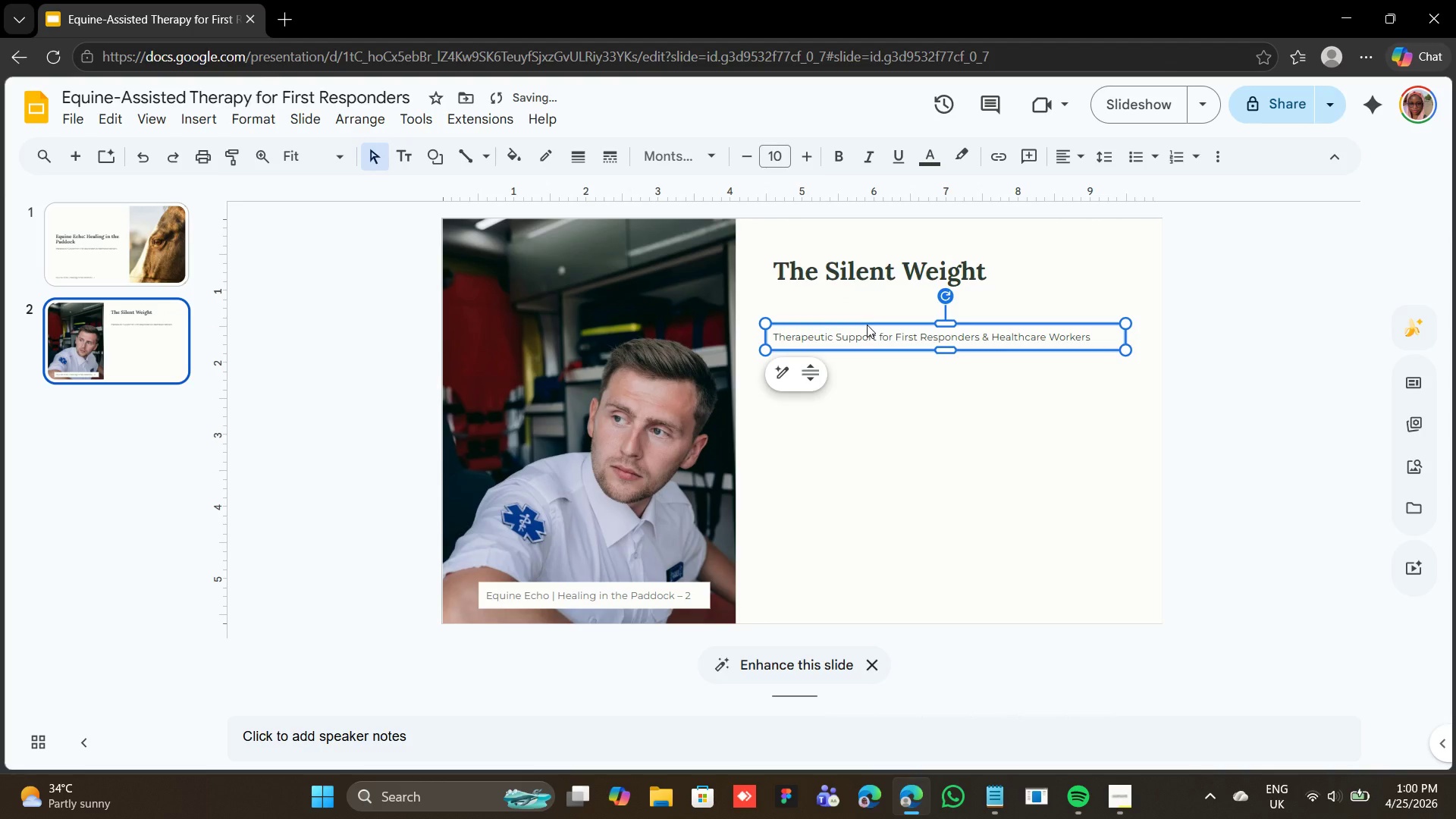 
left_click_drag(start_coordinate=[867, 325], to_coordinate=[870, 286])
 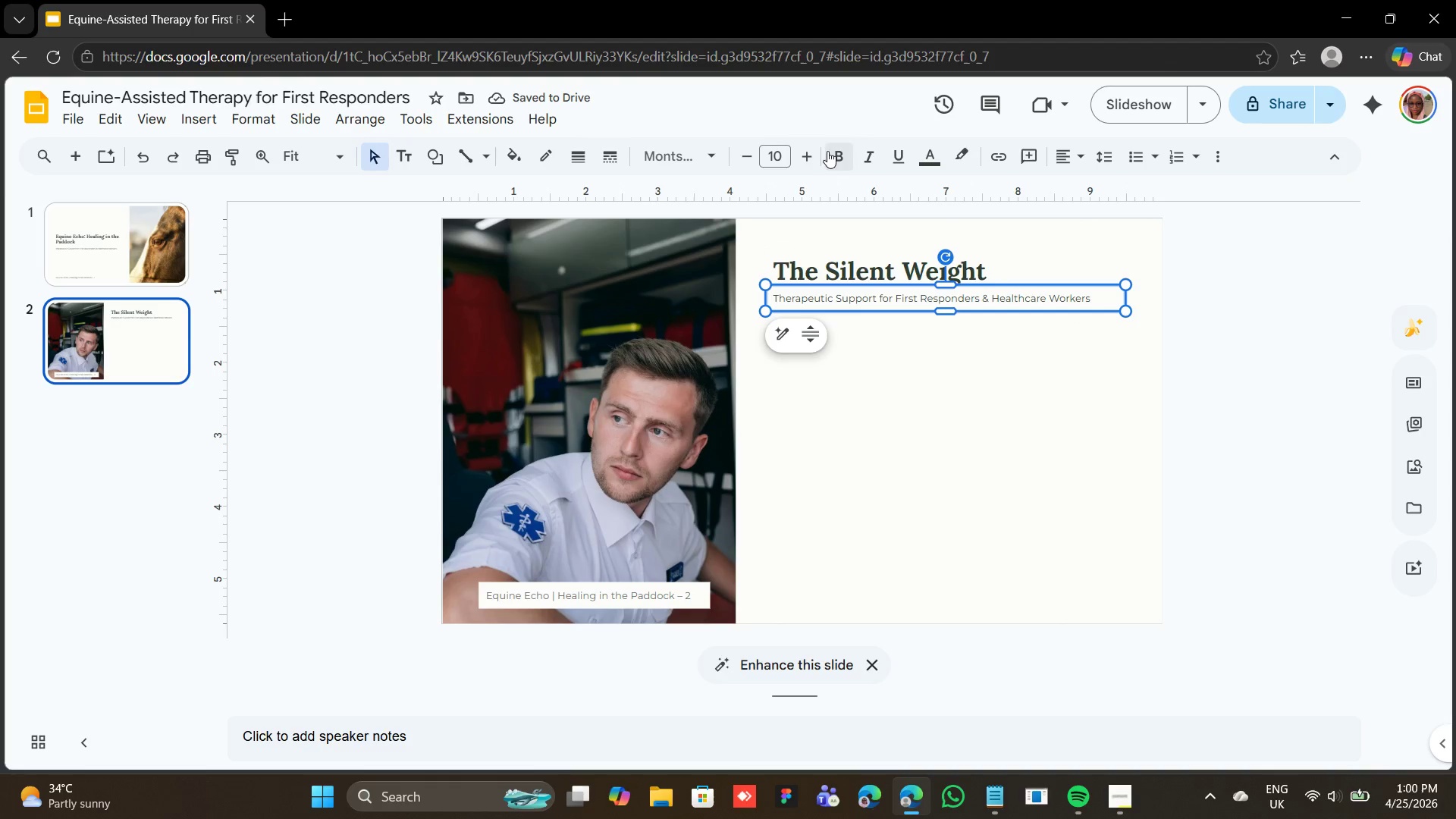 
left_click([714, 161])
 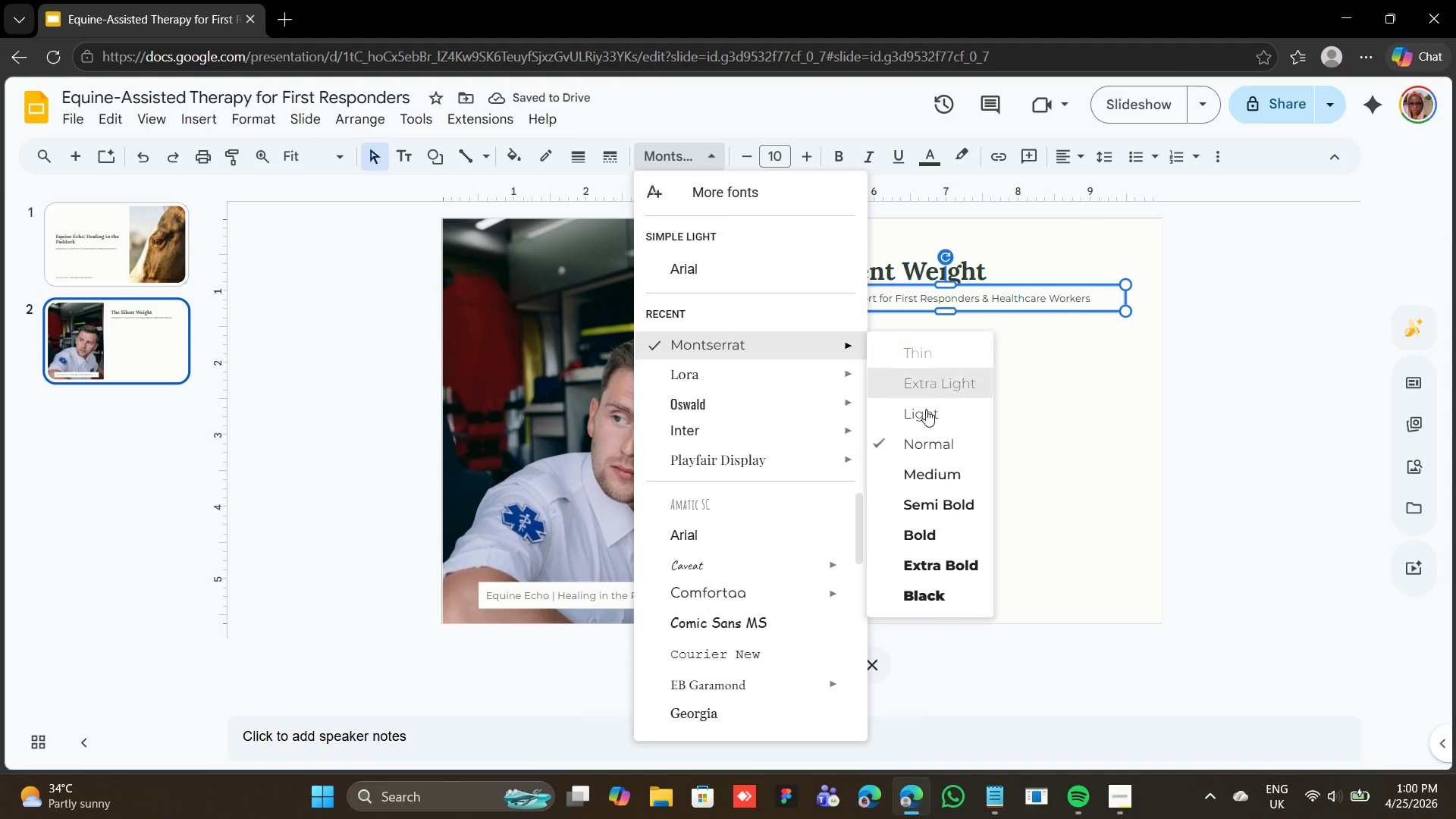 
left_click([940, 485])
 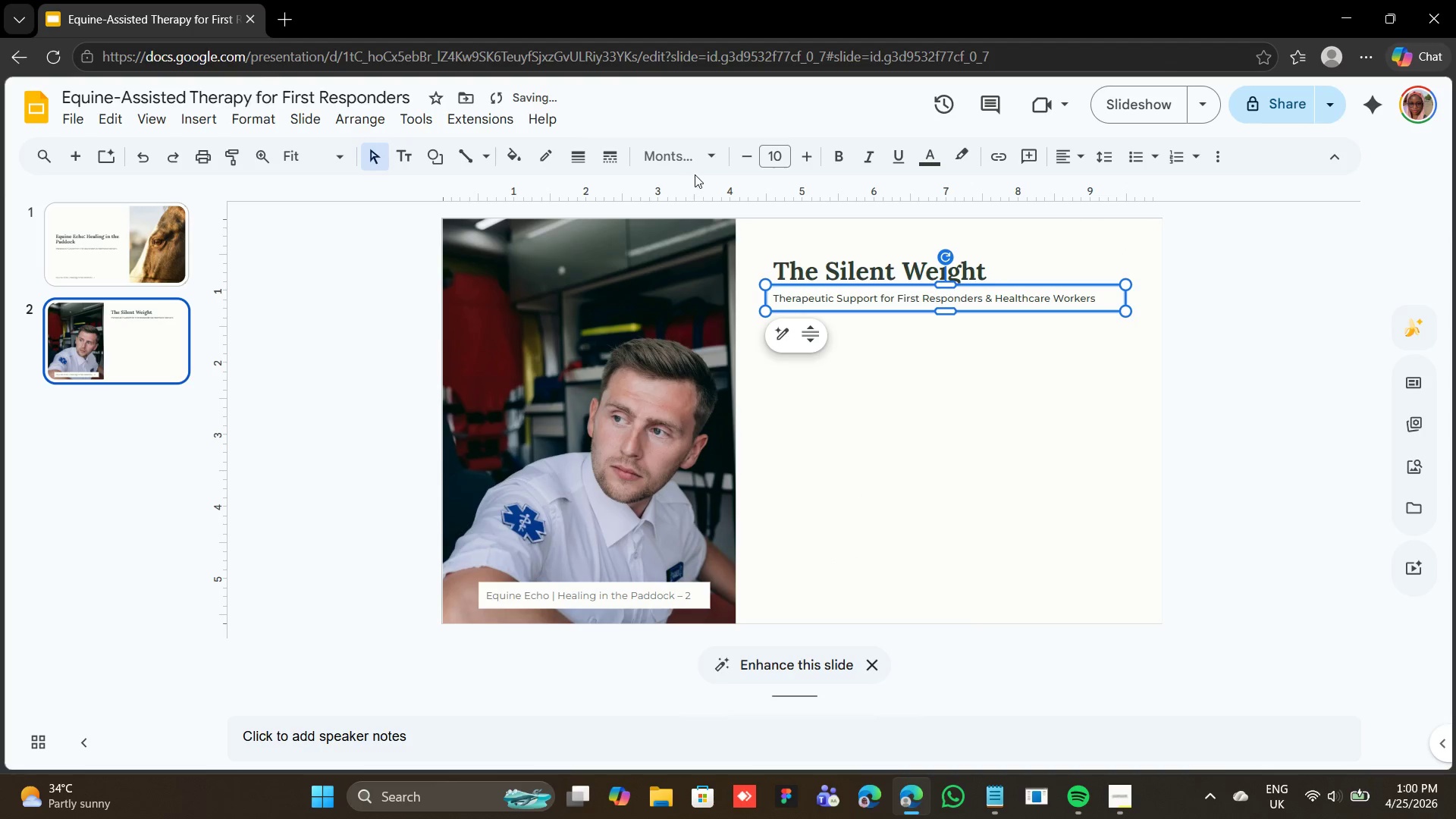 
left_click([704, 159])
 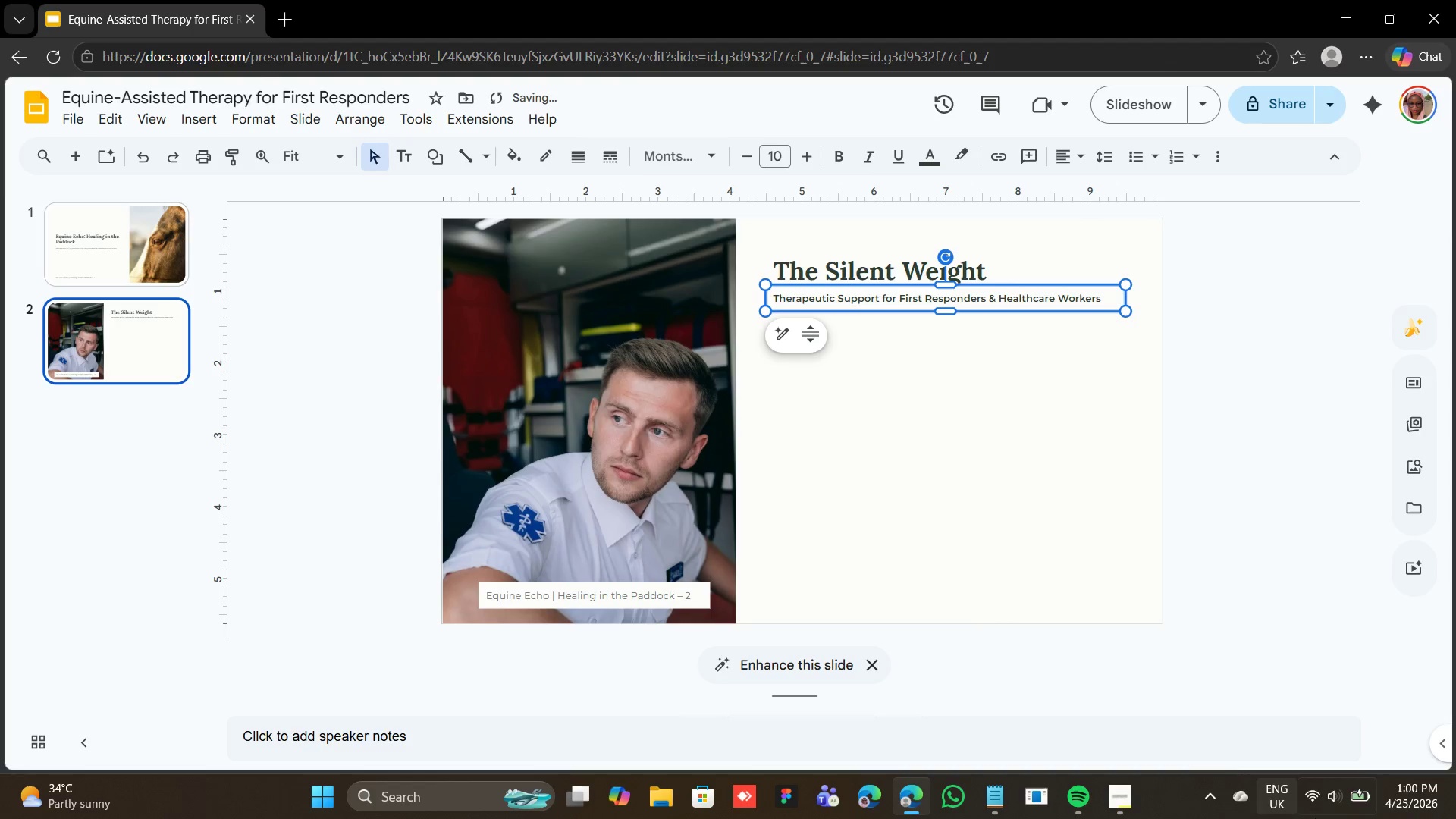 
wait(6.25)
 